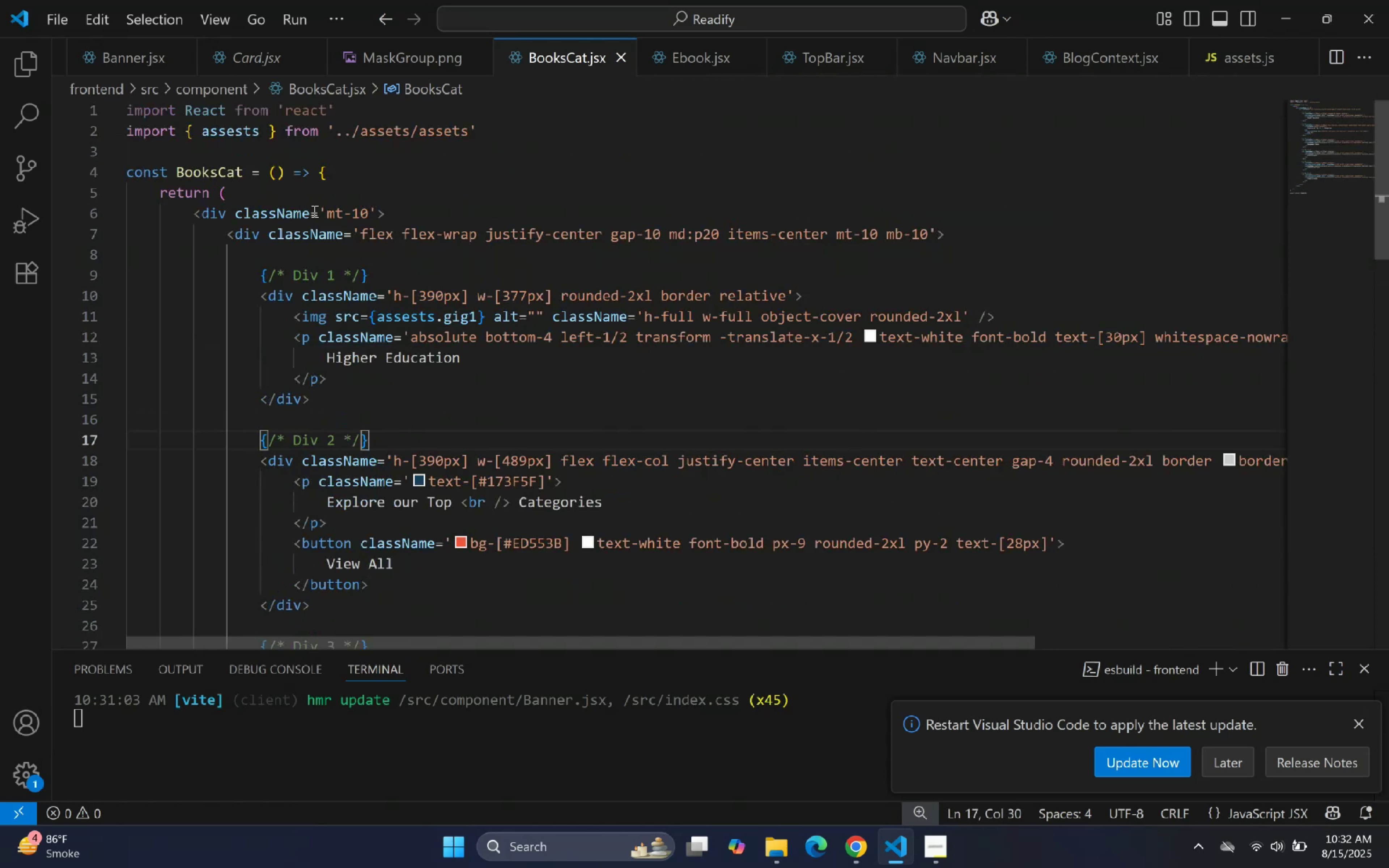 
left_click([330, 213])
 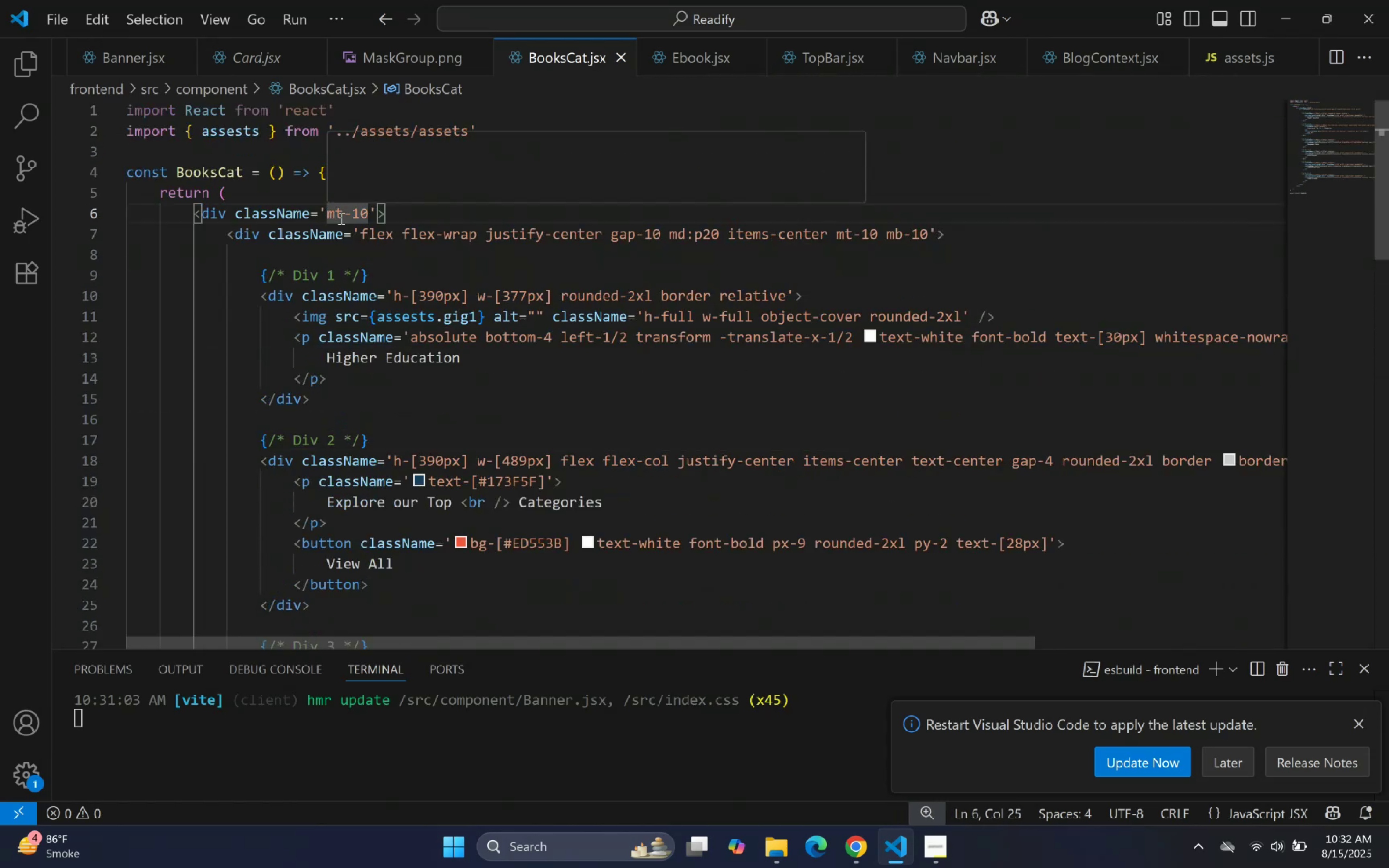 
key(ArrowLeft)
 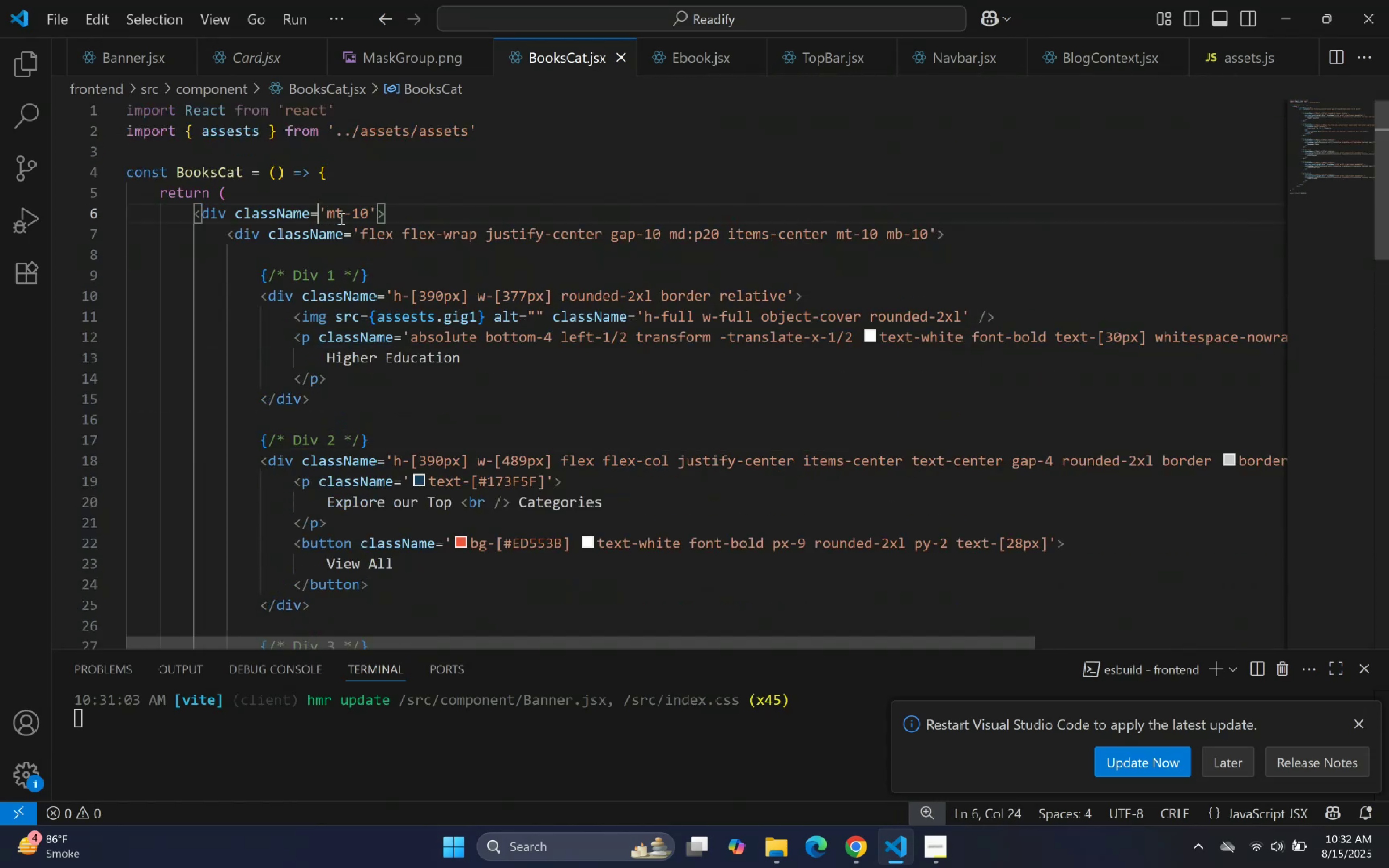 
key(ArrowRight)
 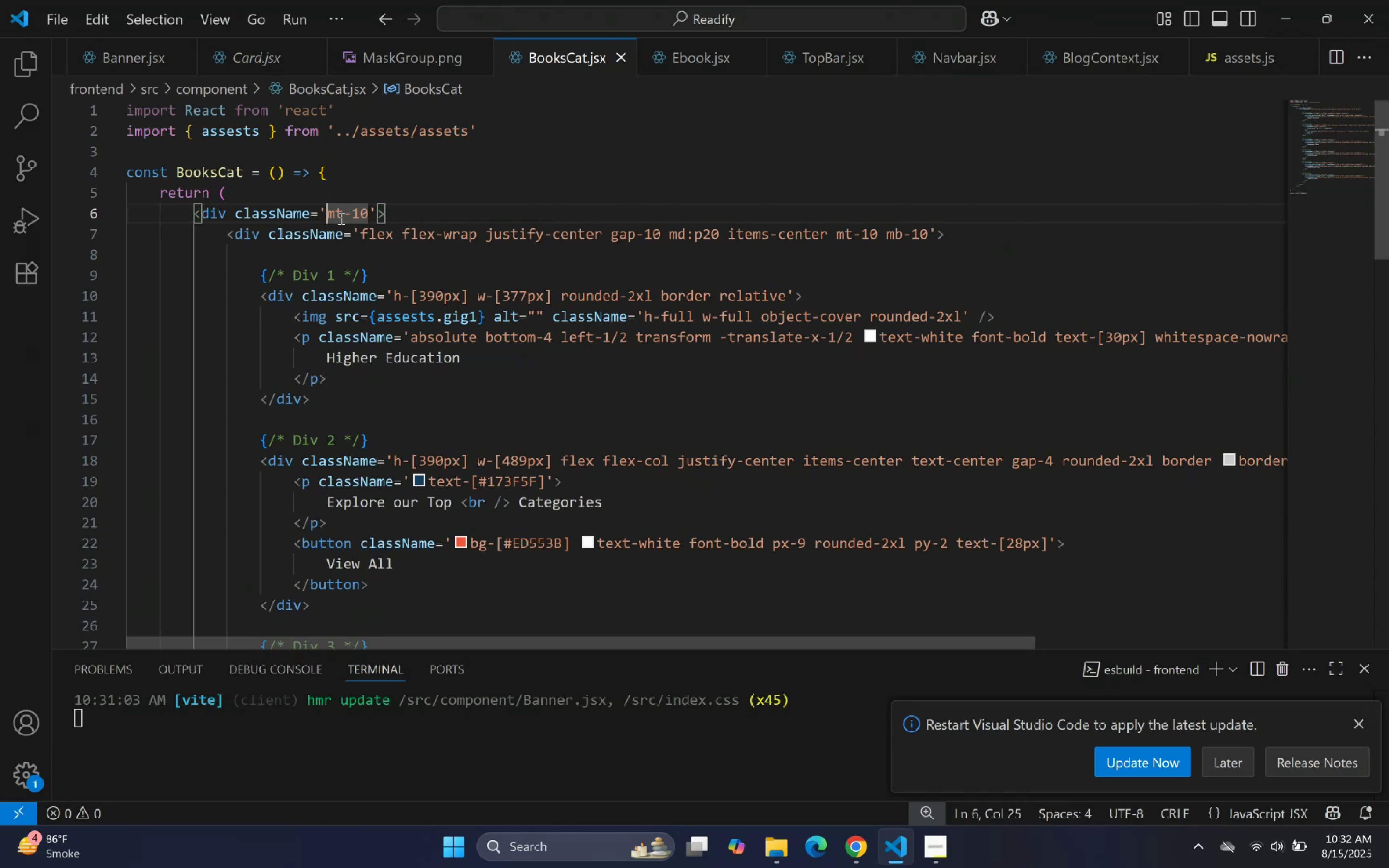 
key(Shift+ArrowRight)
 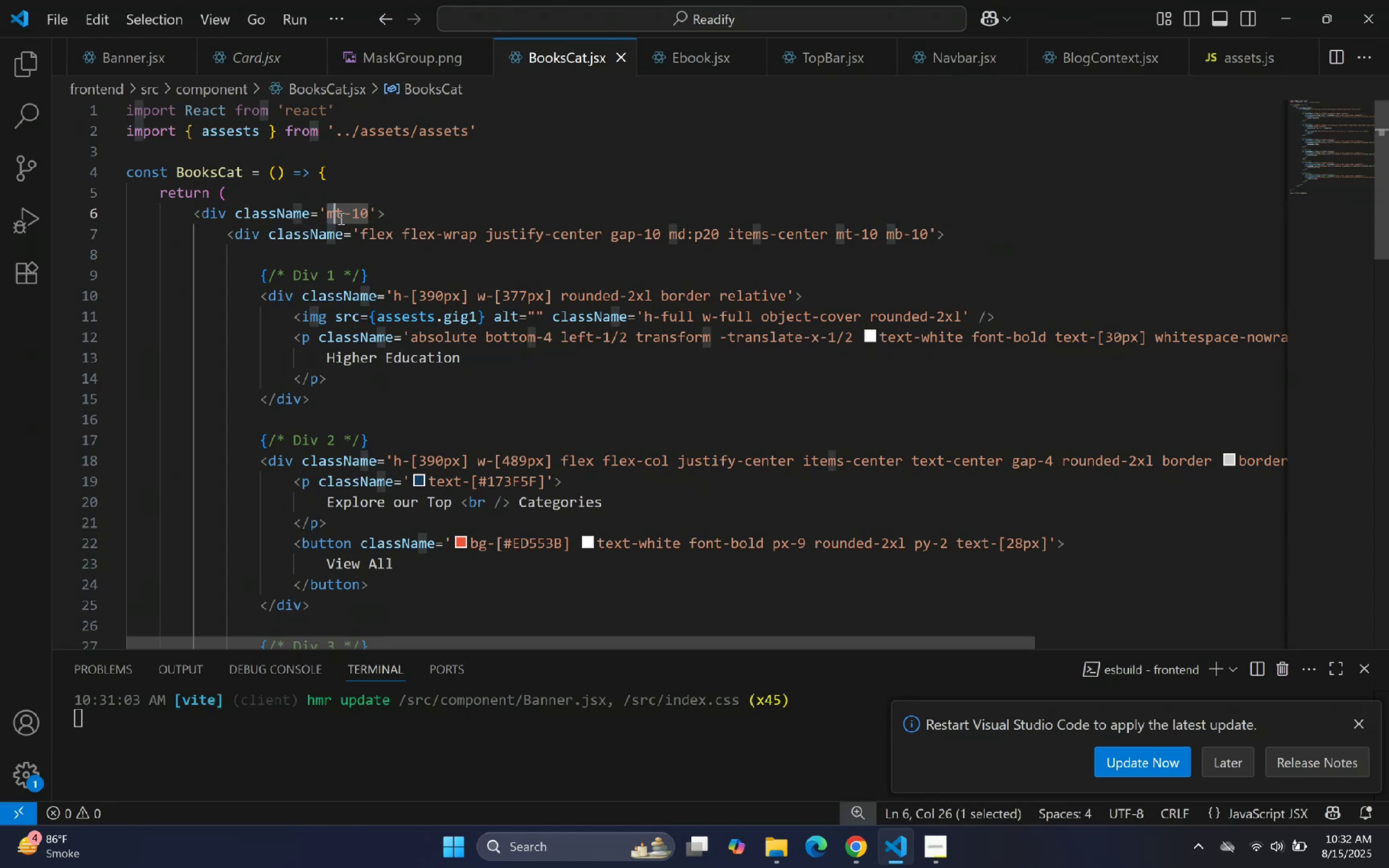 
key(ArrowLeft)
 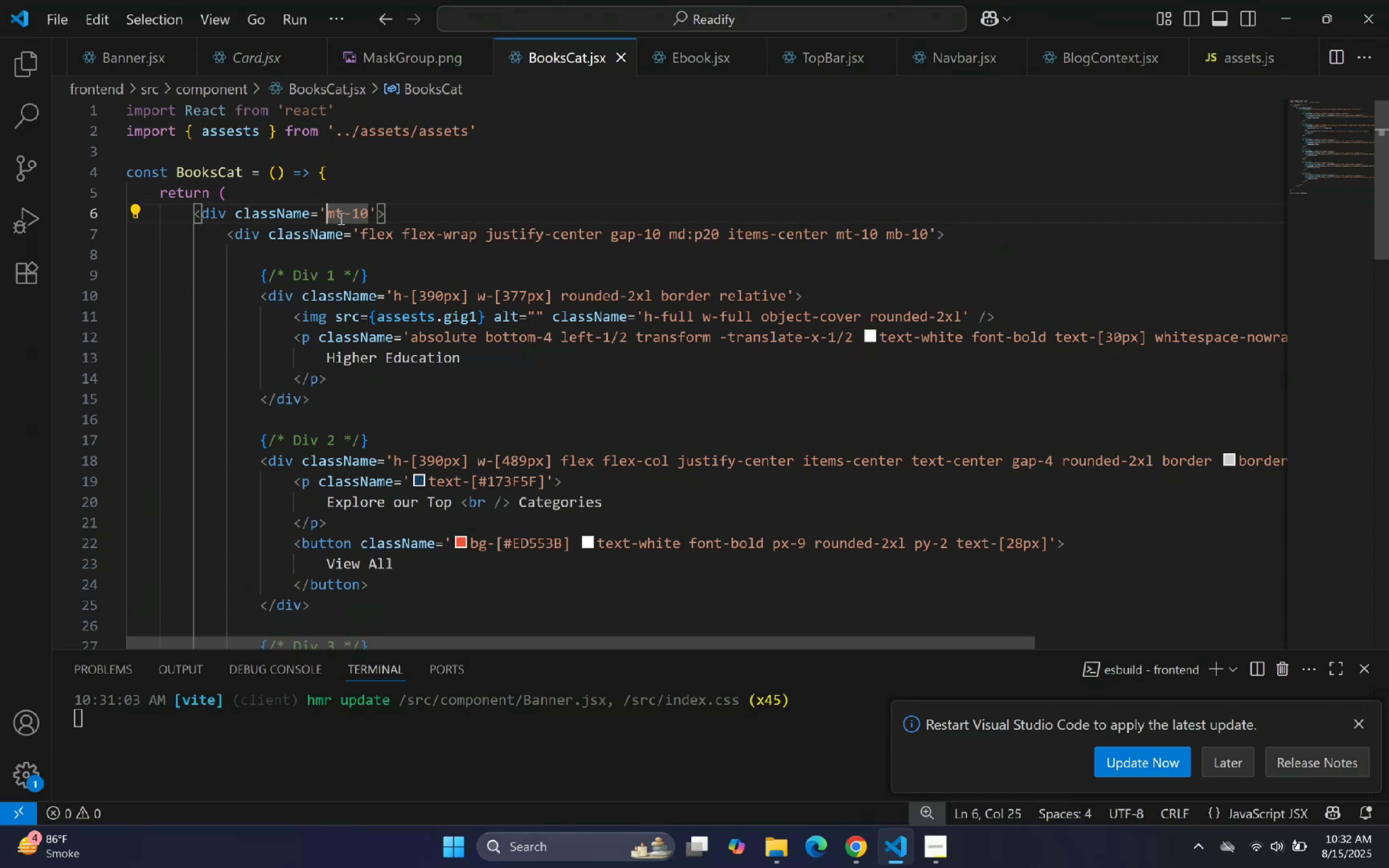 
key(Space)
 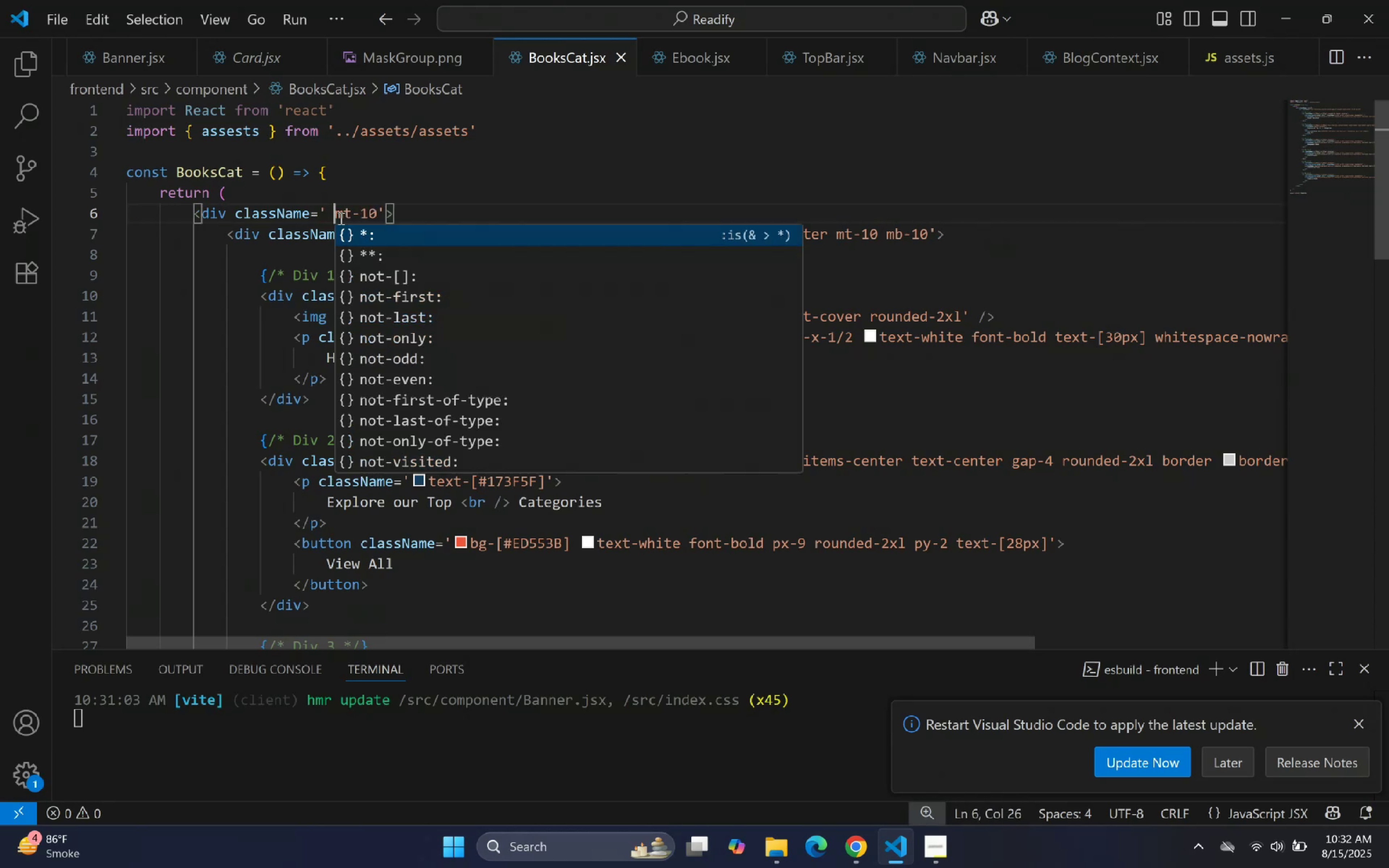 
key(ArrowLeft)
 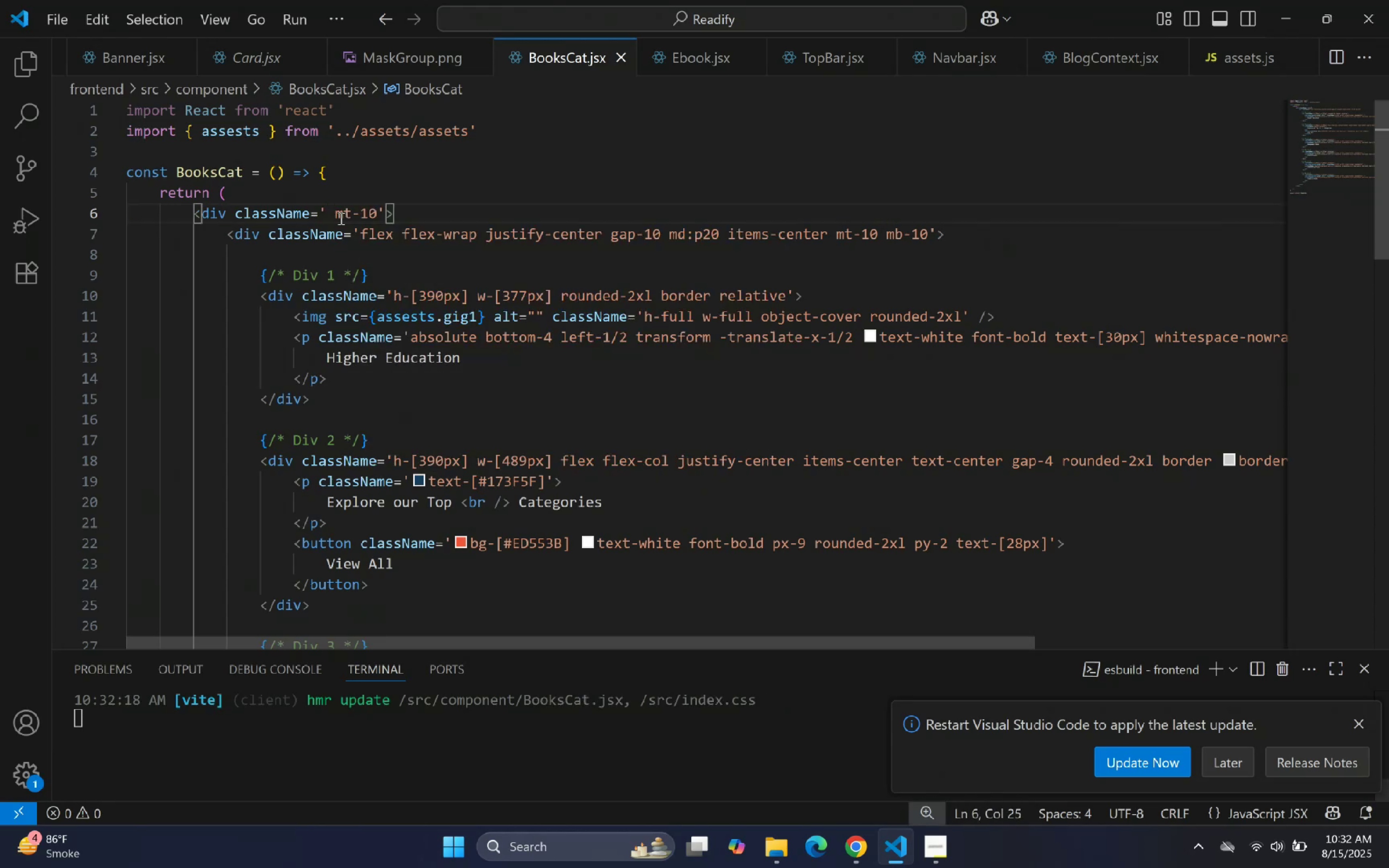 
key(W)
 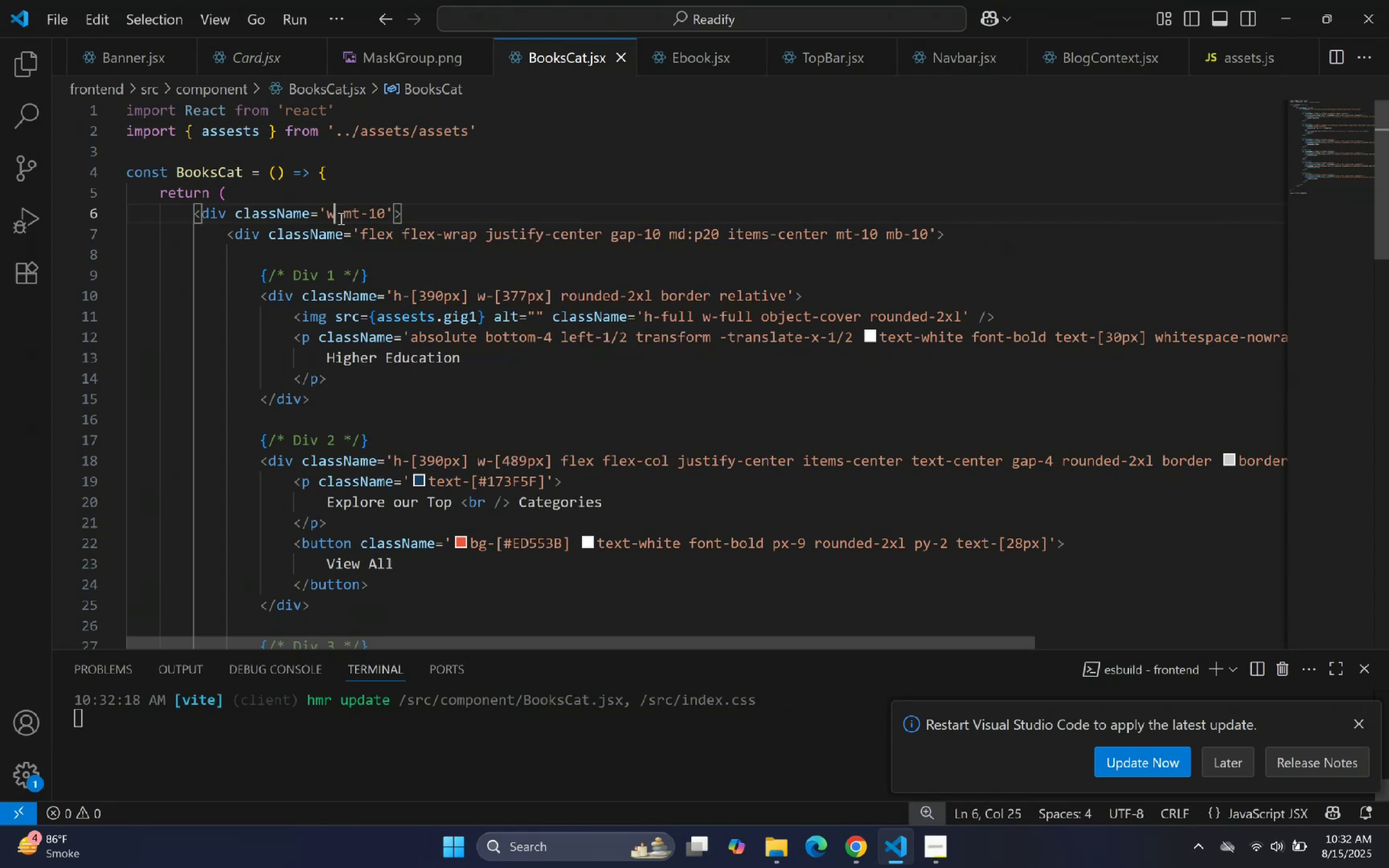 
key(Minus)
 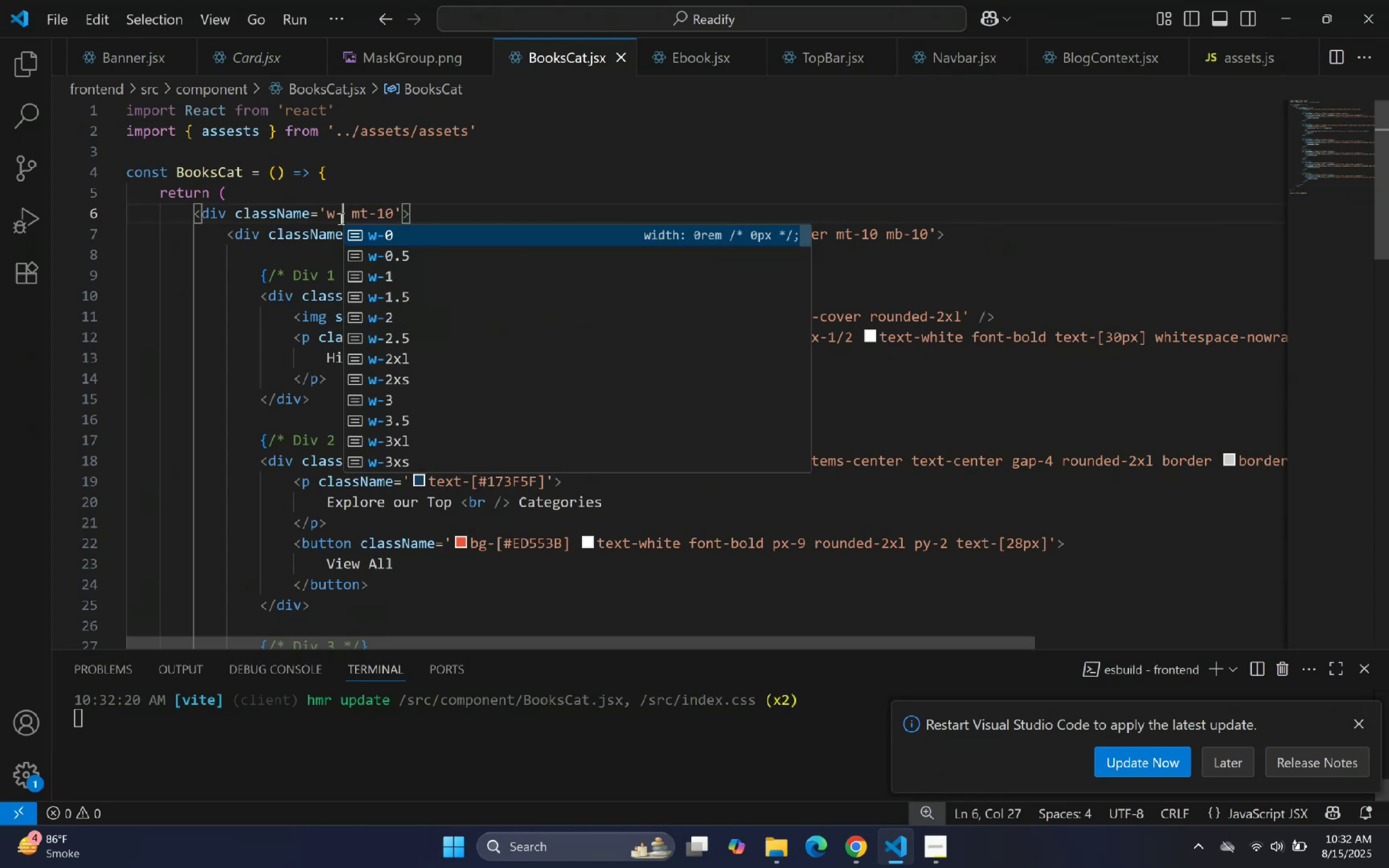 
key(BracketLeft)
 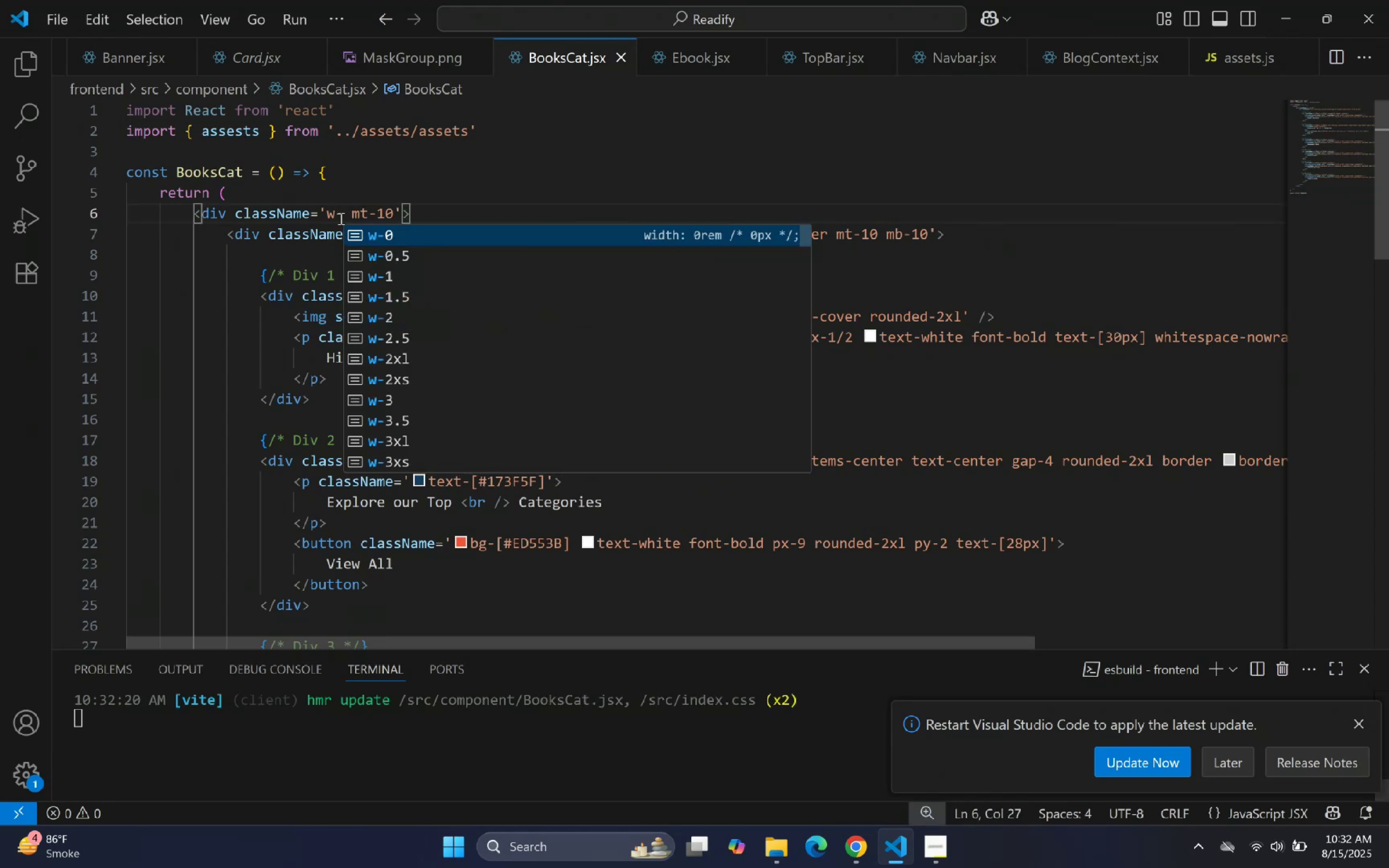 
key(BracketRight)
 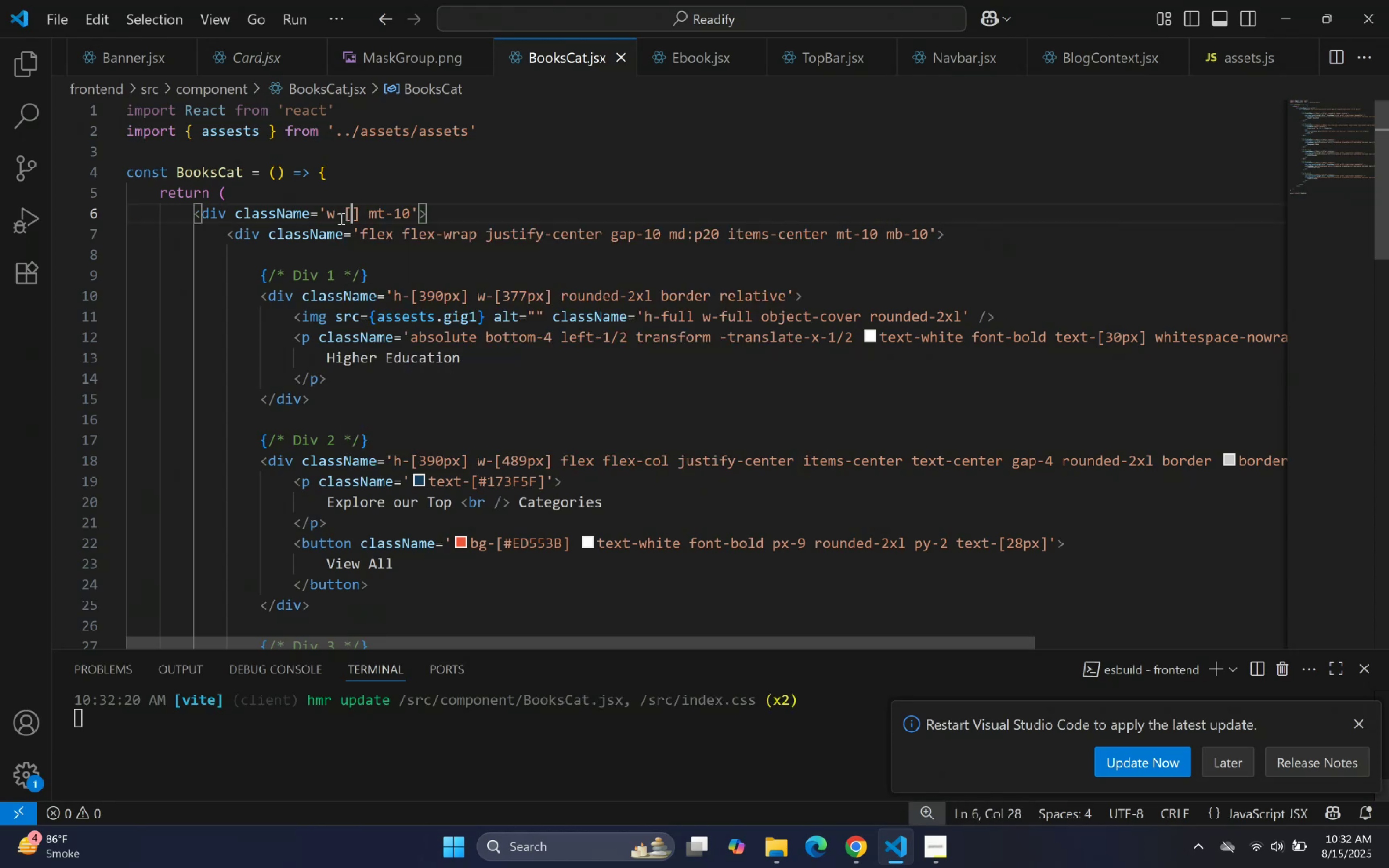 
key(ArrowLeft)
 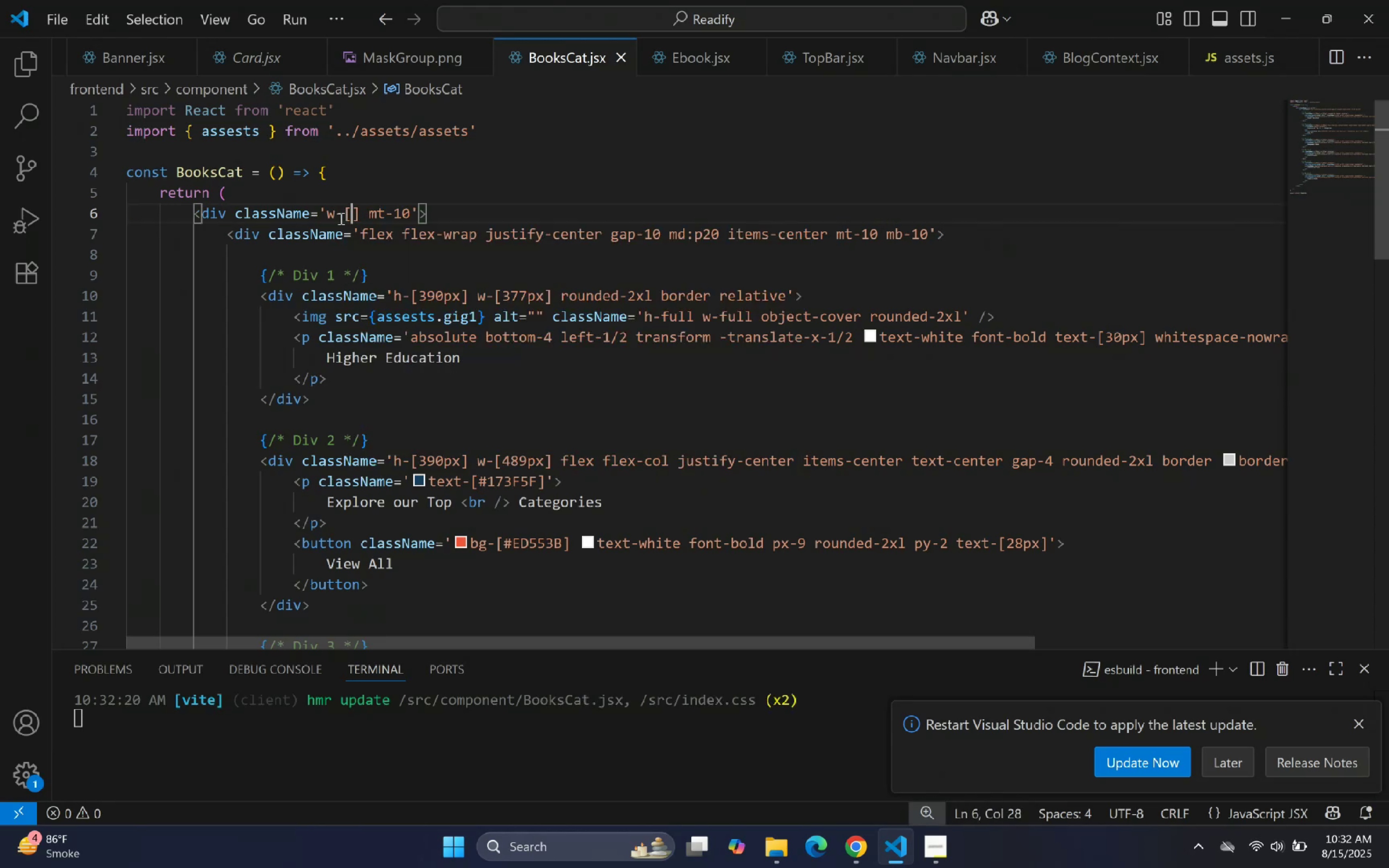 
type(1440px)
 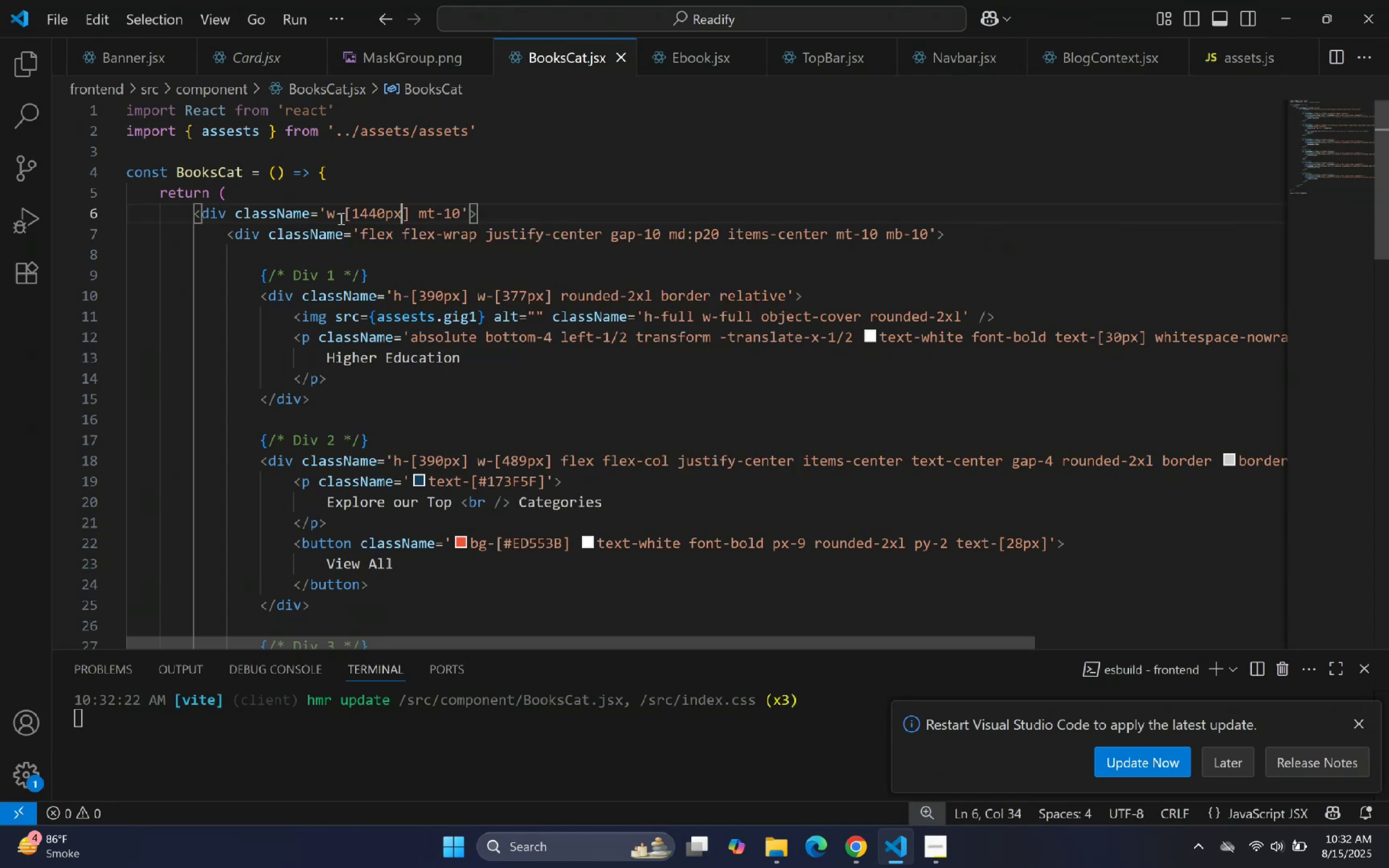 
key(ArrowRight)
 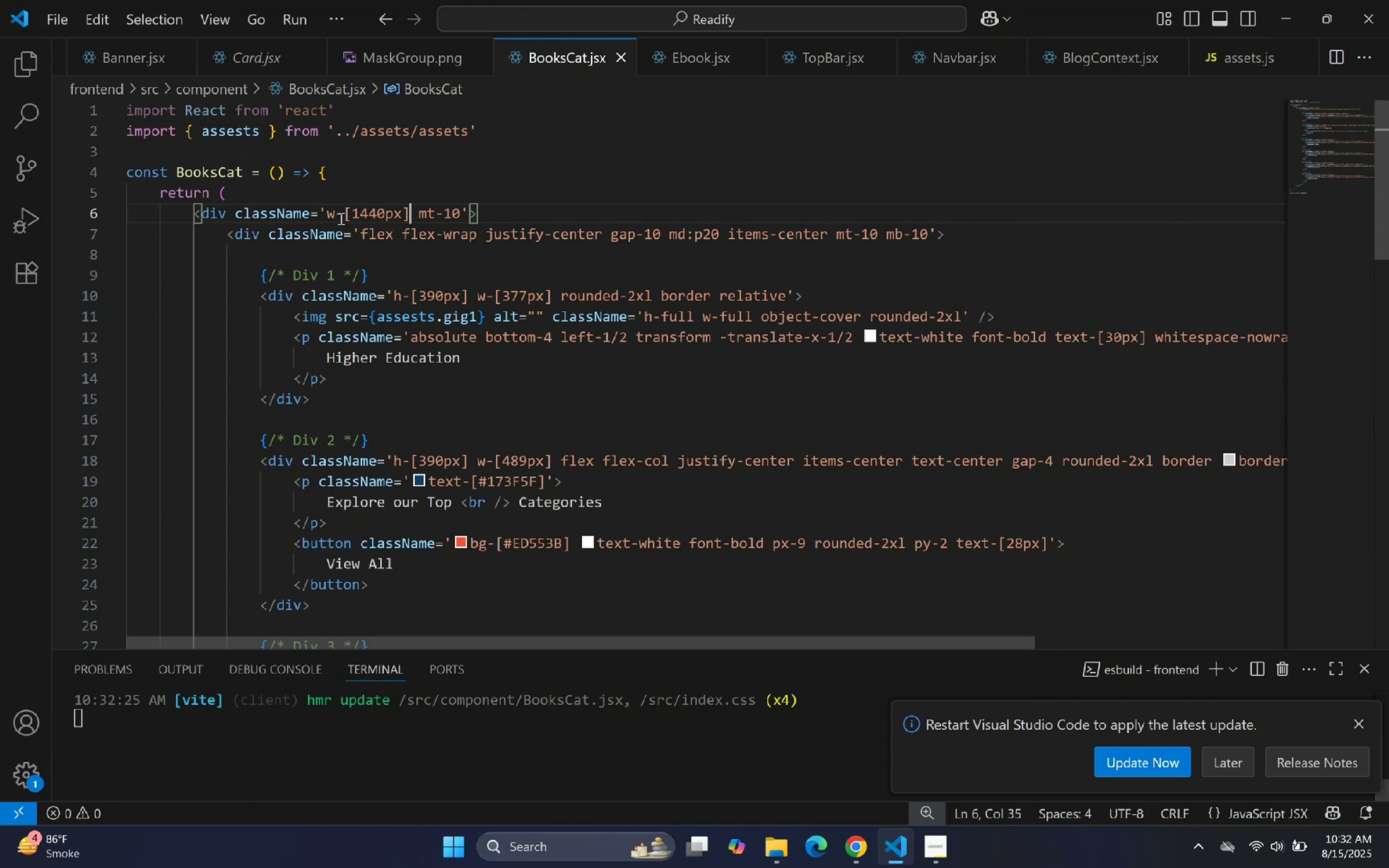 
type( mx-au)
 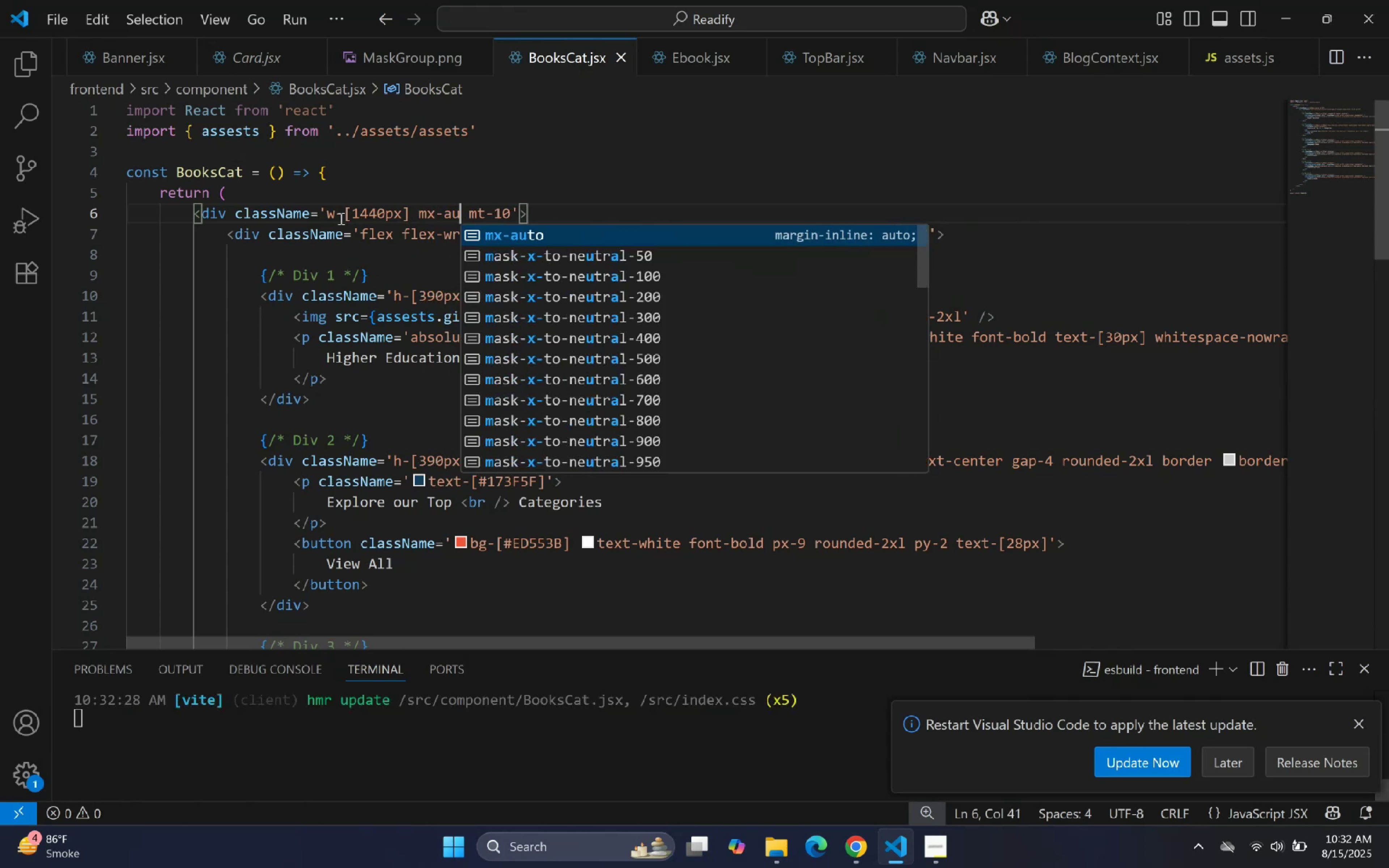 
key(Enter)
 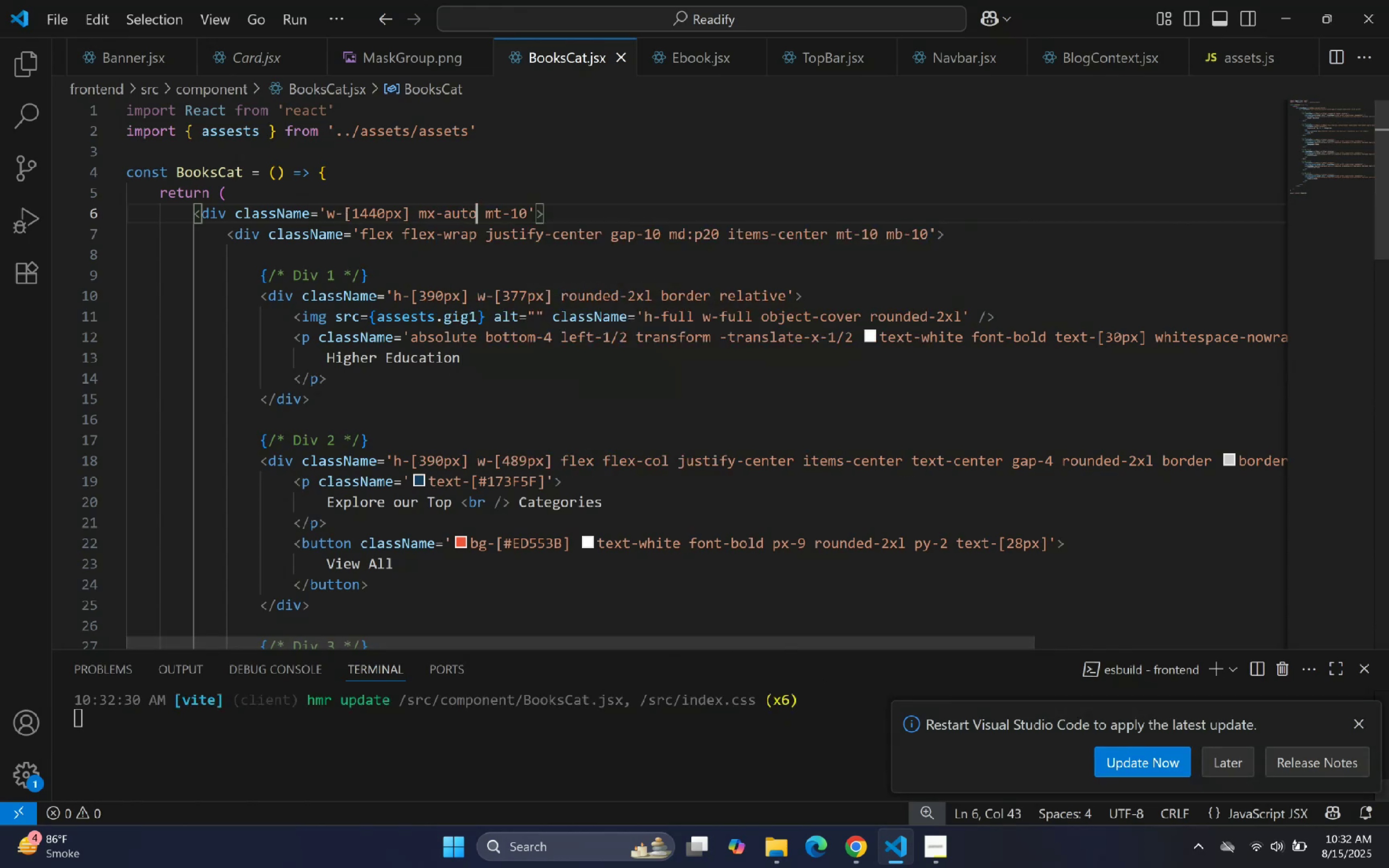 
left_click([909, 848])
 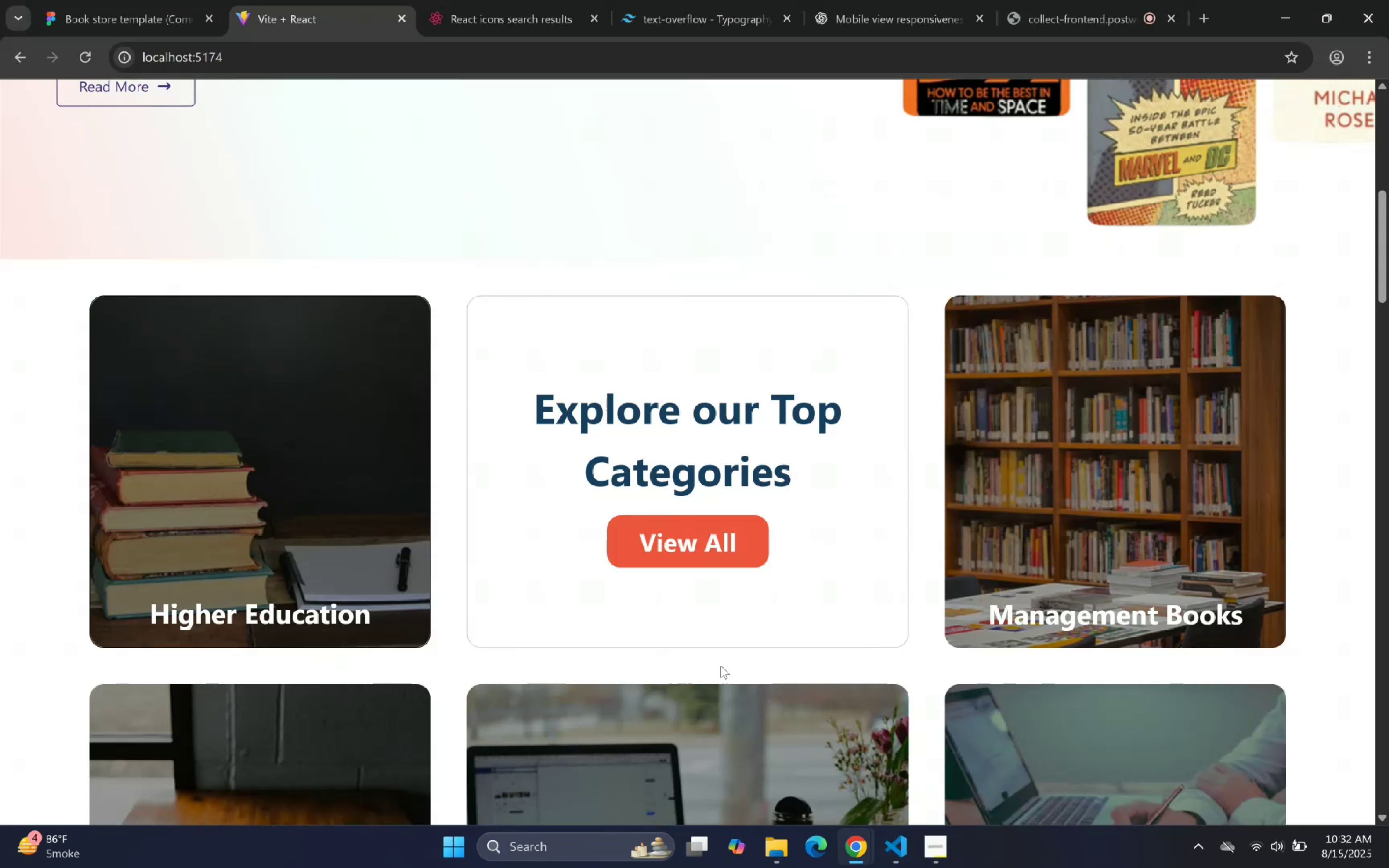 
scroll: coordinate [713, 621], scroll_direction: down, amount: 4.0
 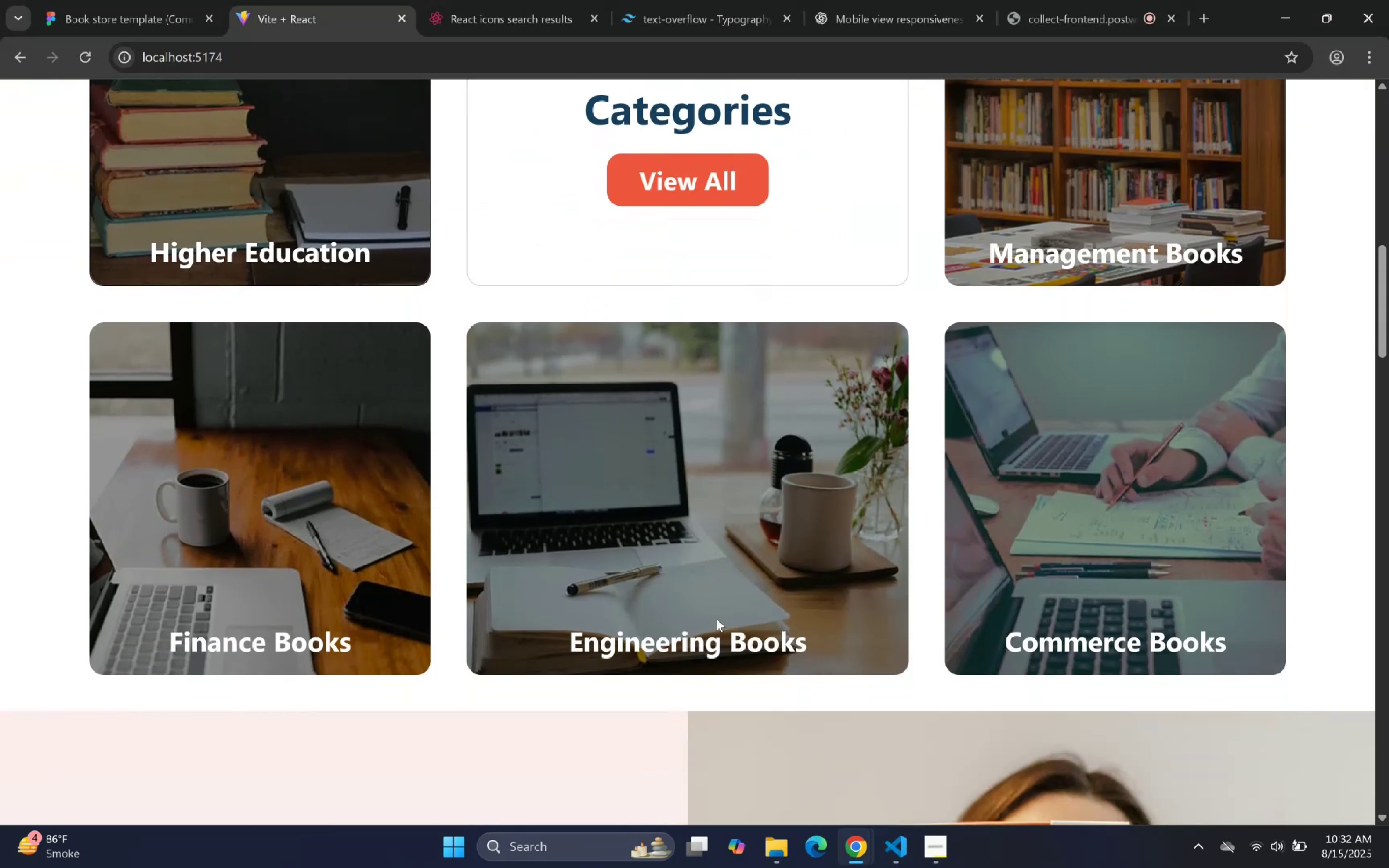 
scroll: coordinate [716, 618], scroll_direction: up, amount: 3.0
 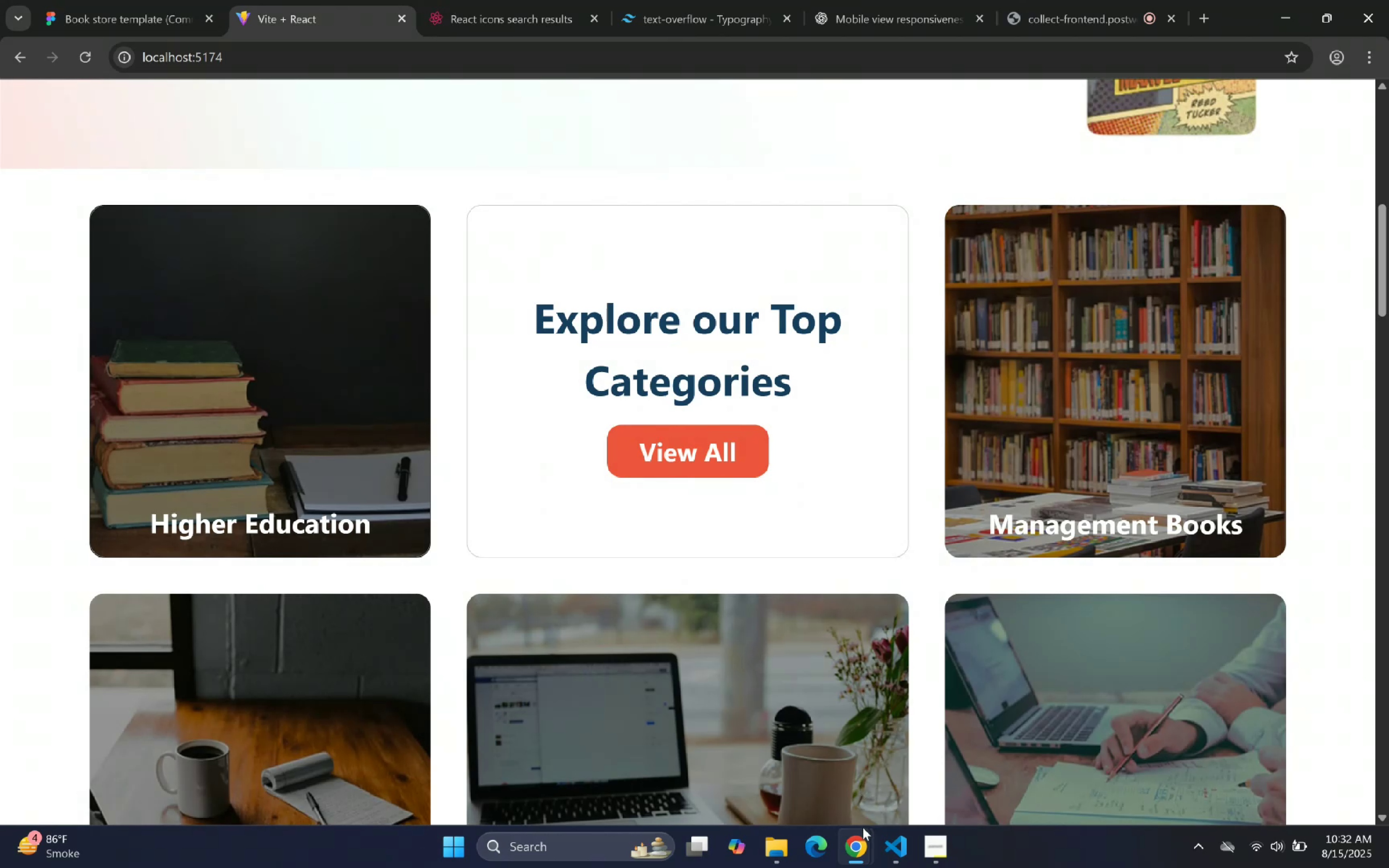 
left_click([888, 848])
 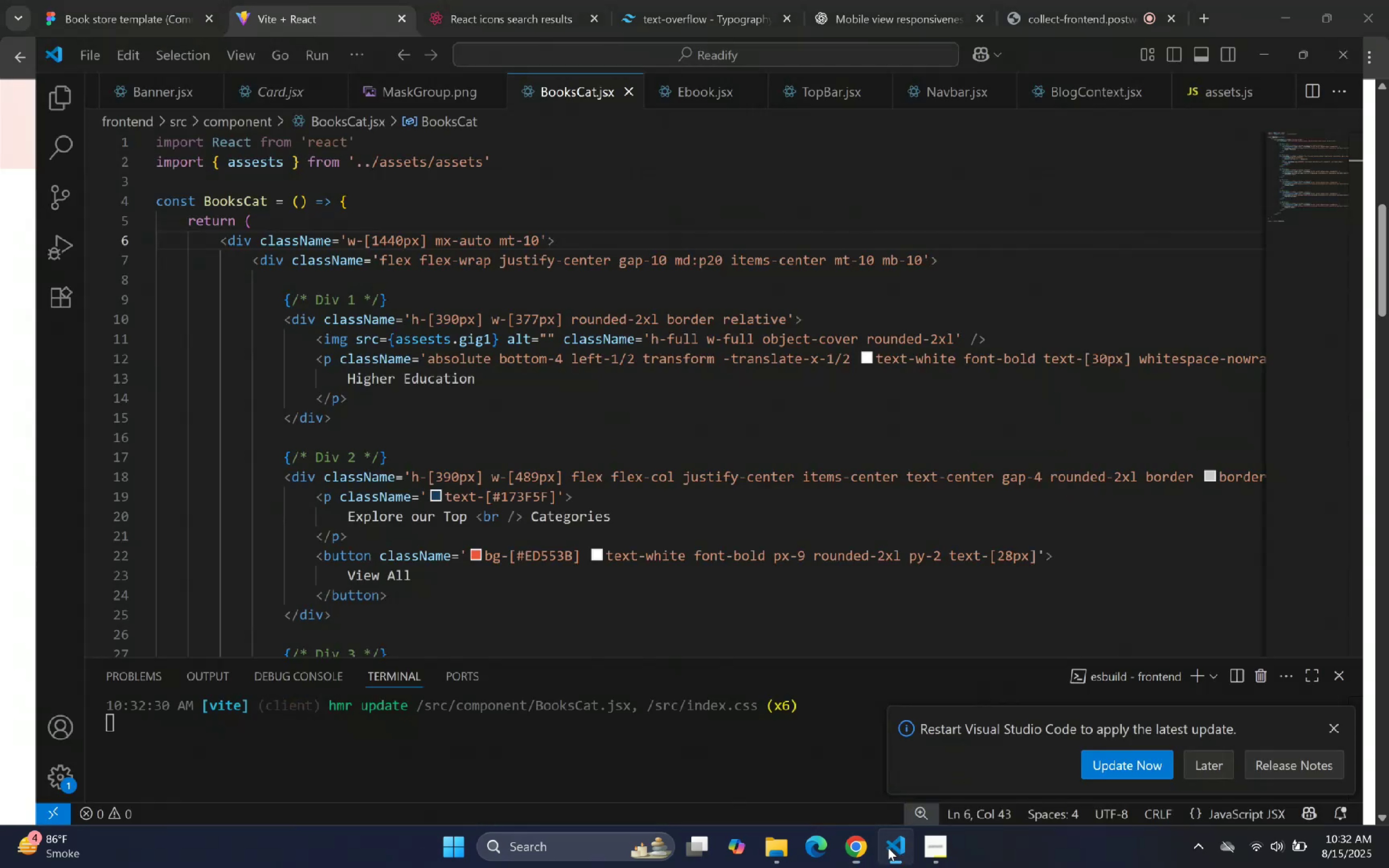 
left_click([888, 848])
 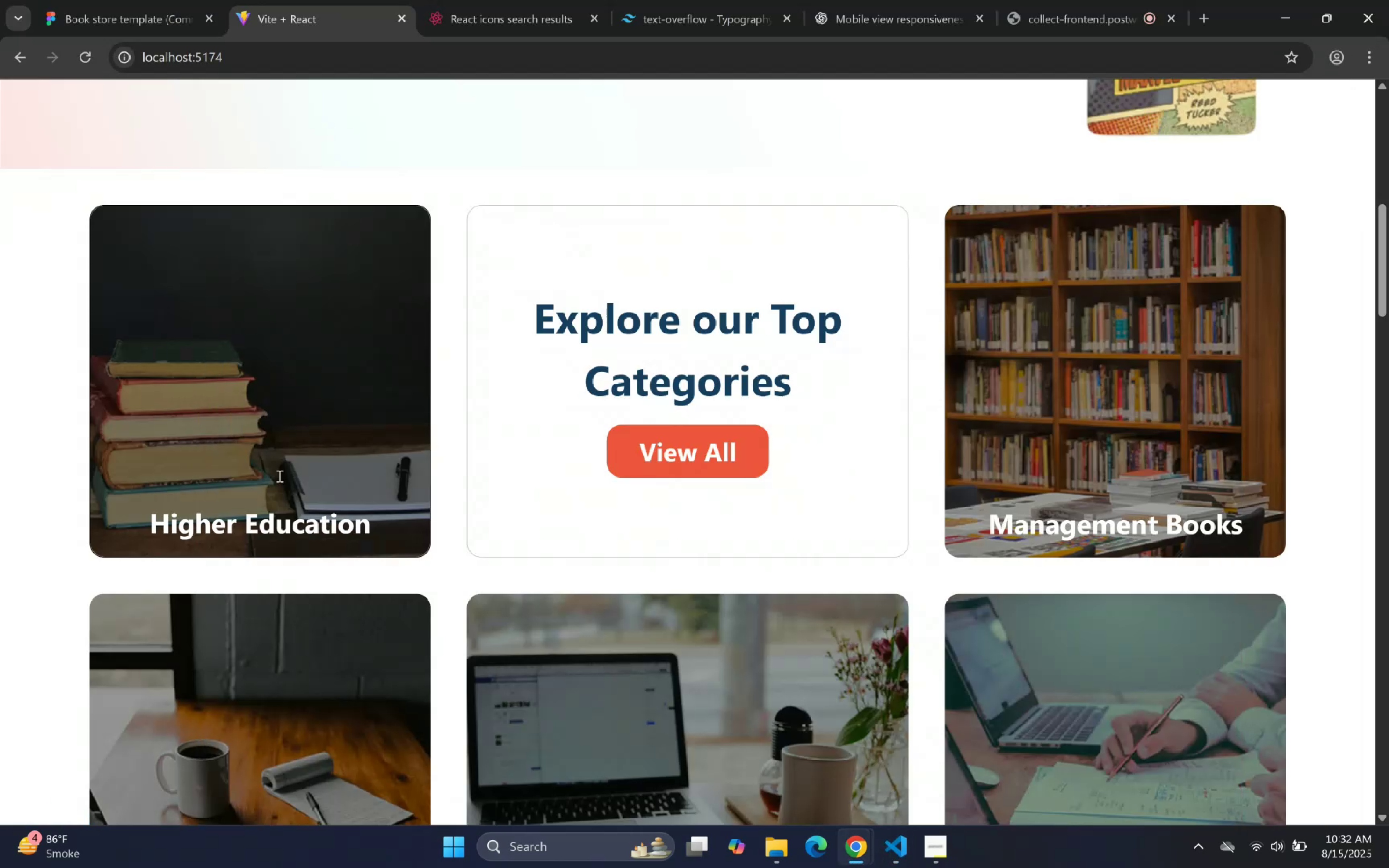 
scroll: coordinate [132, 324], scroll_direction: up, amount: 9.0
 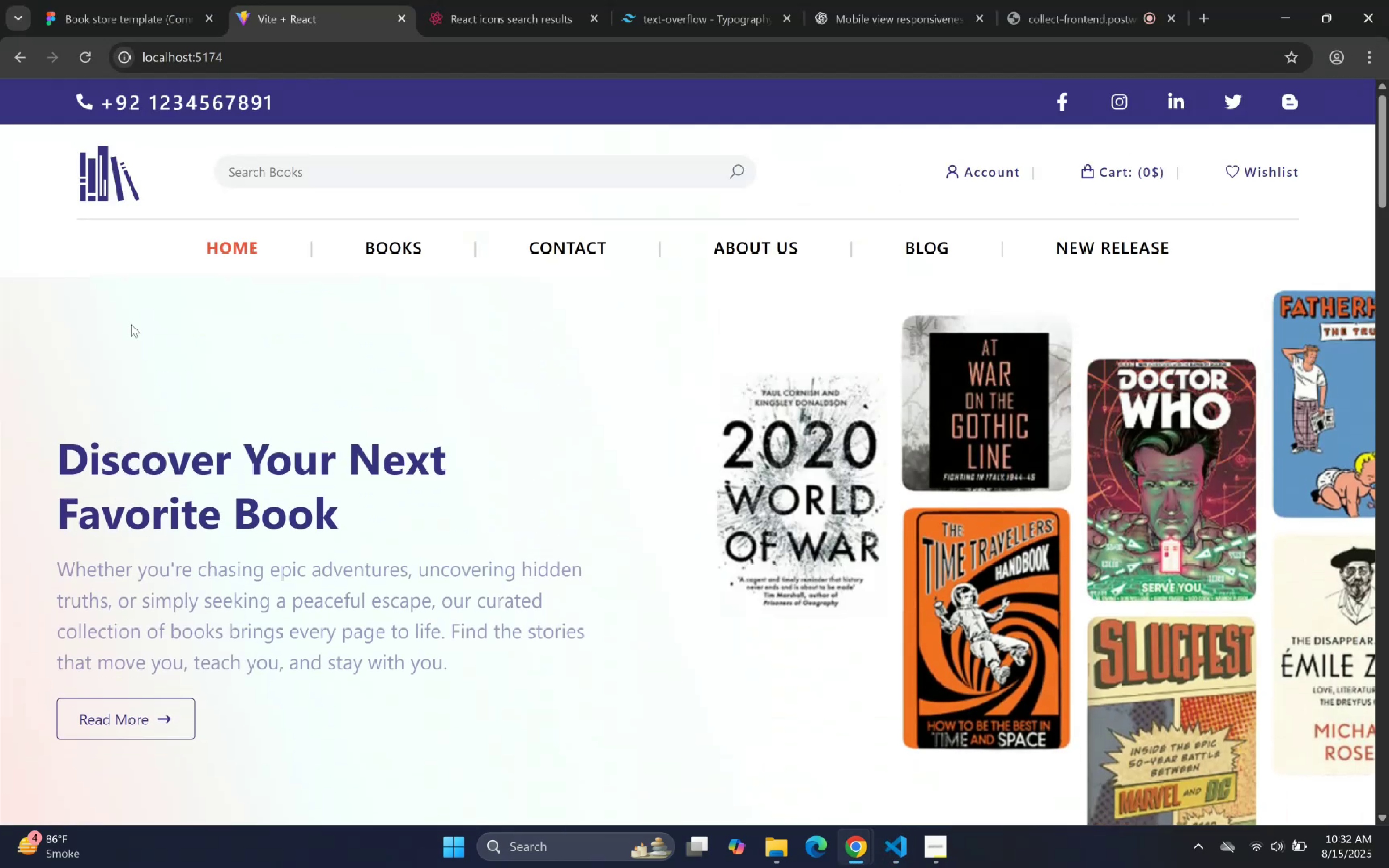 
scroll: coordinate [132, 327], scroll_direction: down, amount: 7.0
 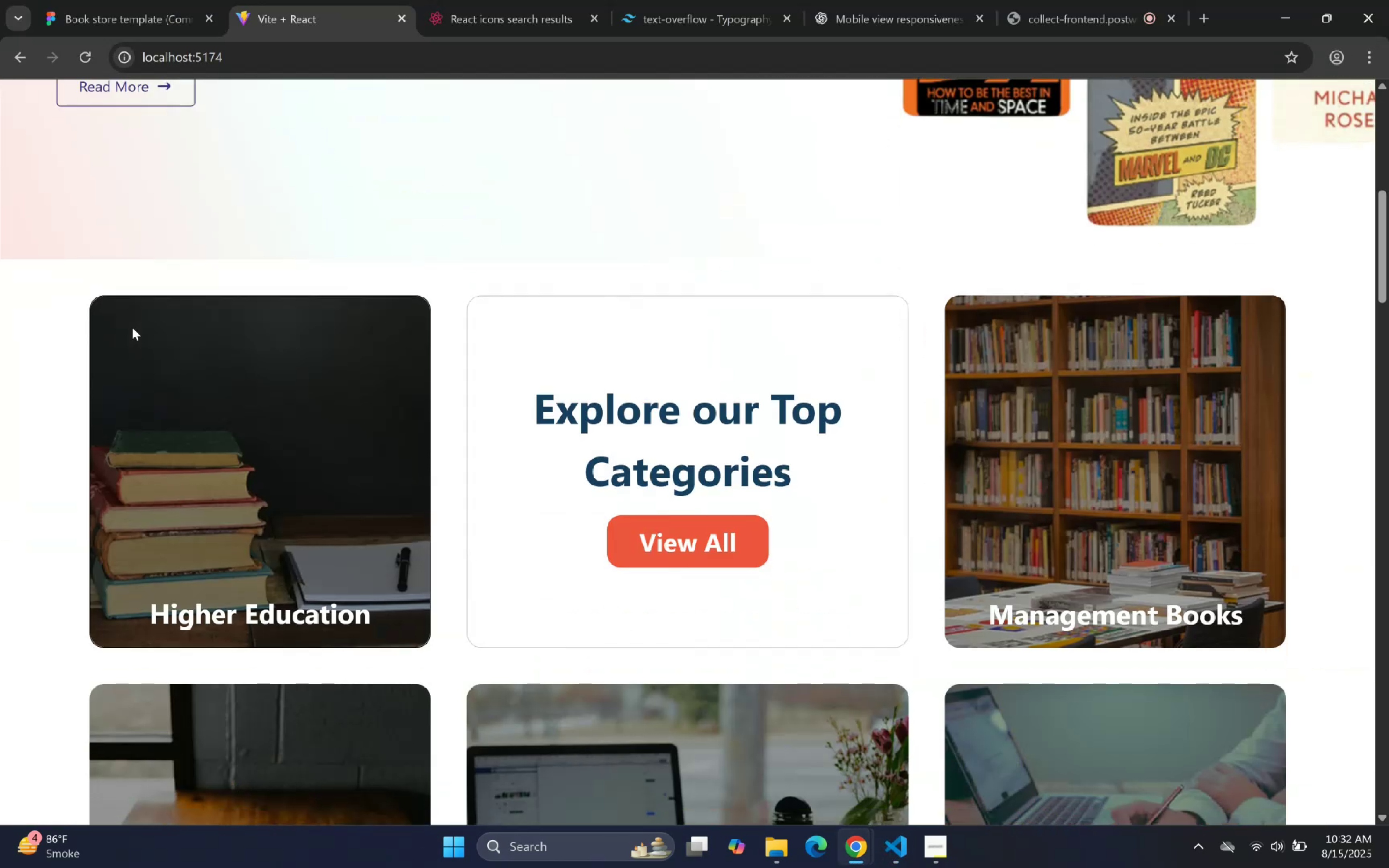 
scroll: coordinate [132, 327], scroll_direction: up, amount: 9.0
 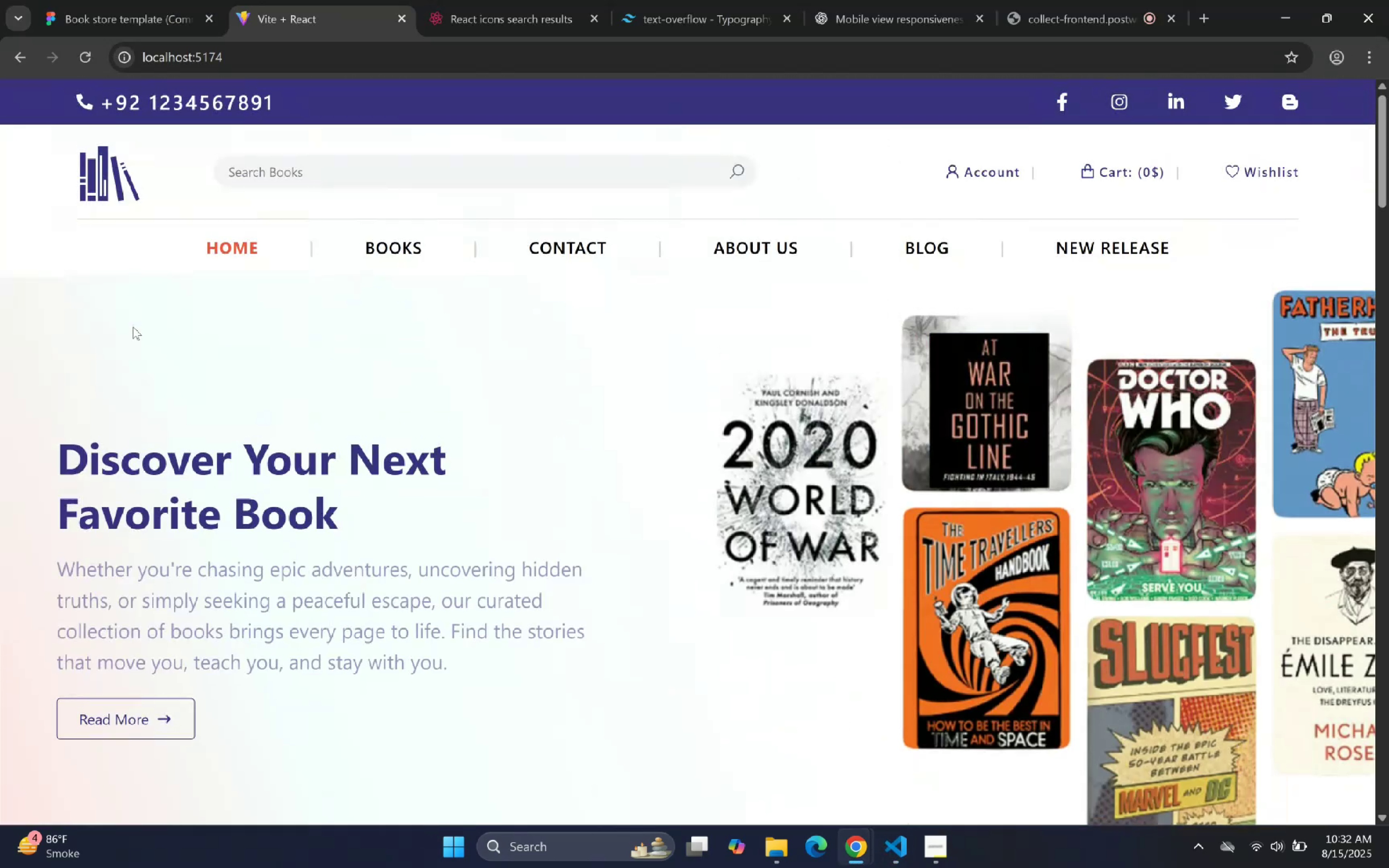 
scroll: coordinate [133, 329], scroll_direction: down, amount: 6.0
 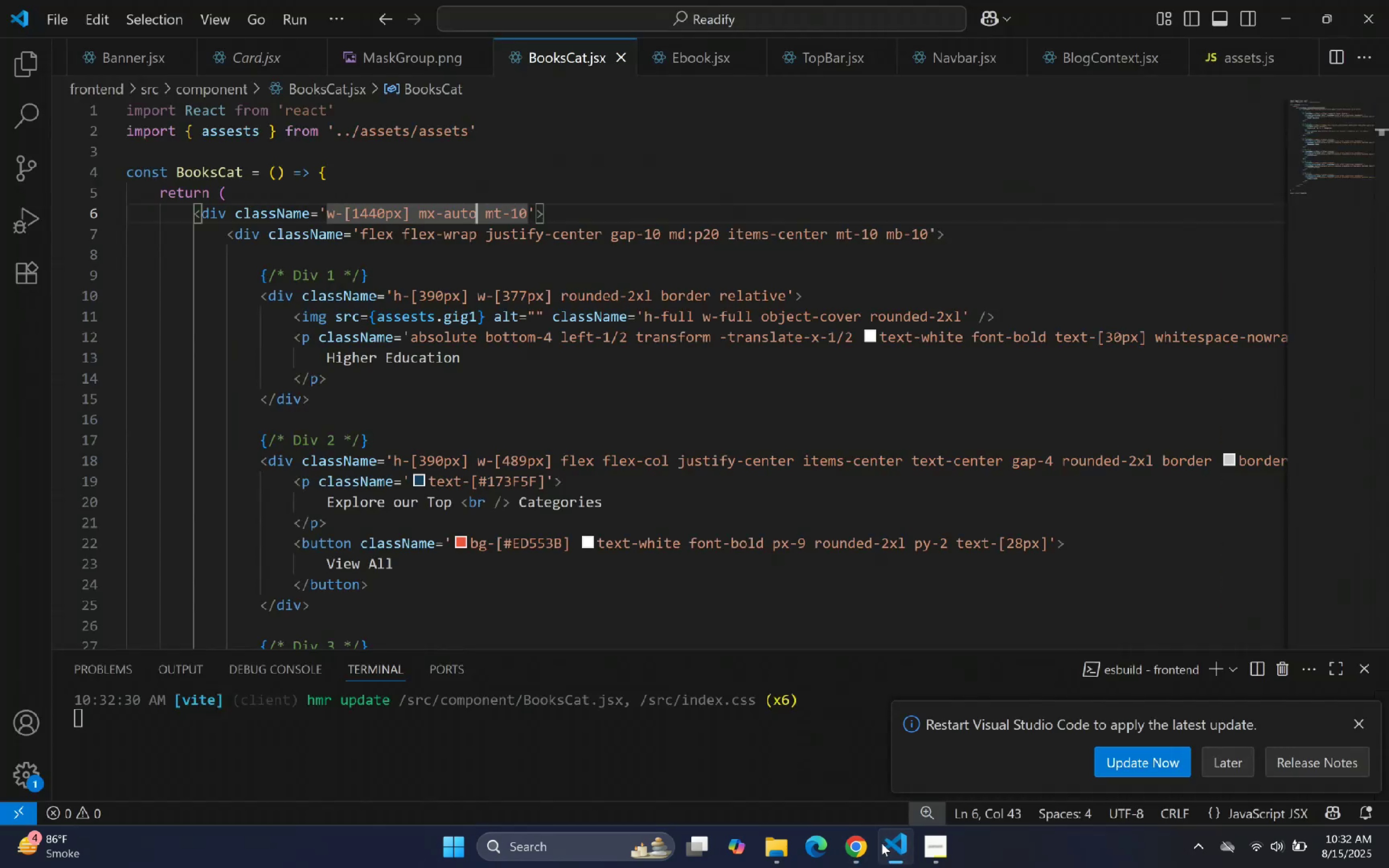 
scroll: coordinate [619, 406], scroll_direction: up, amount: 1.0
 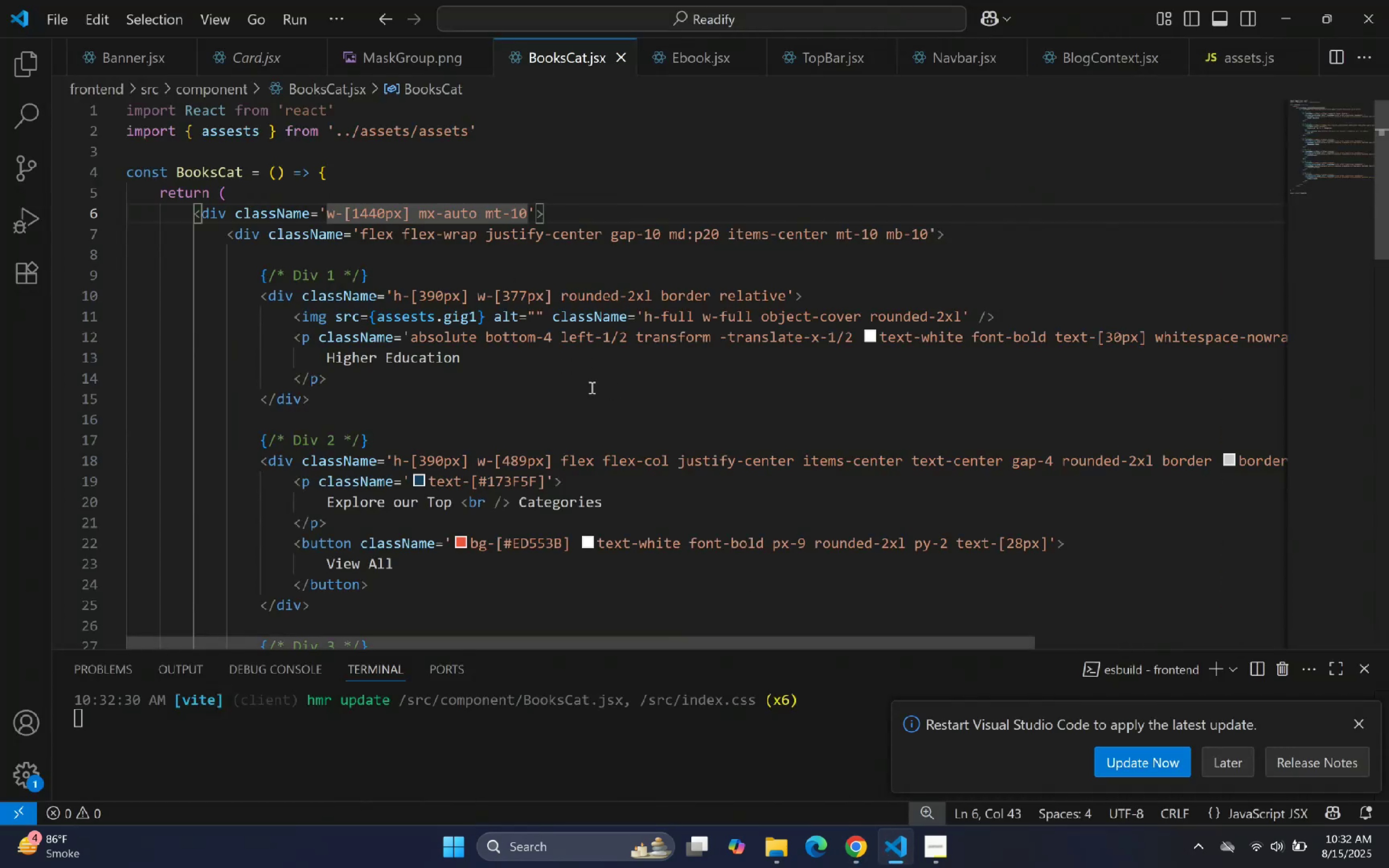 
double_click([624, 261])
 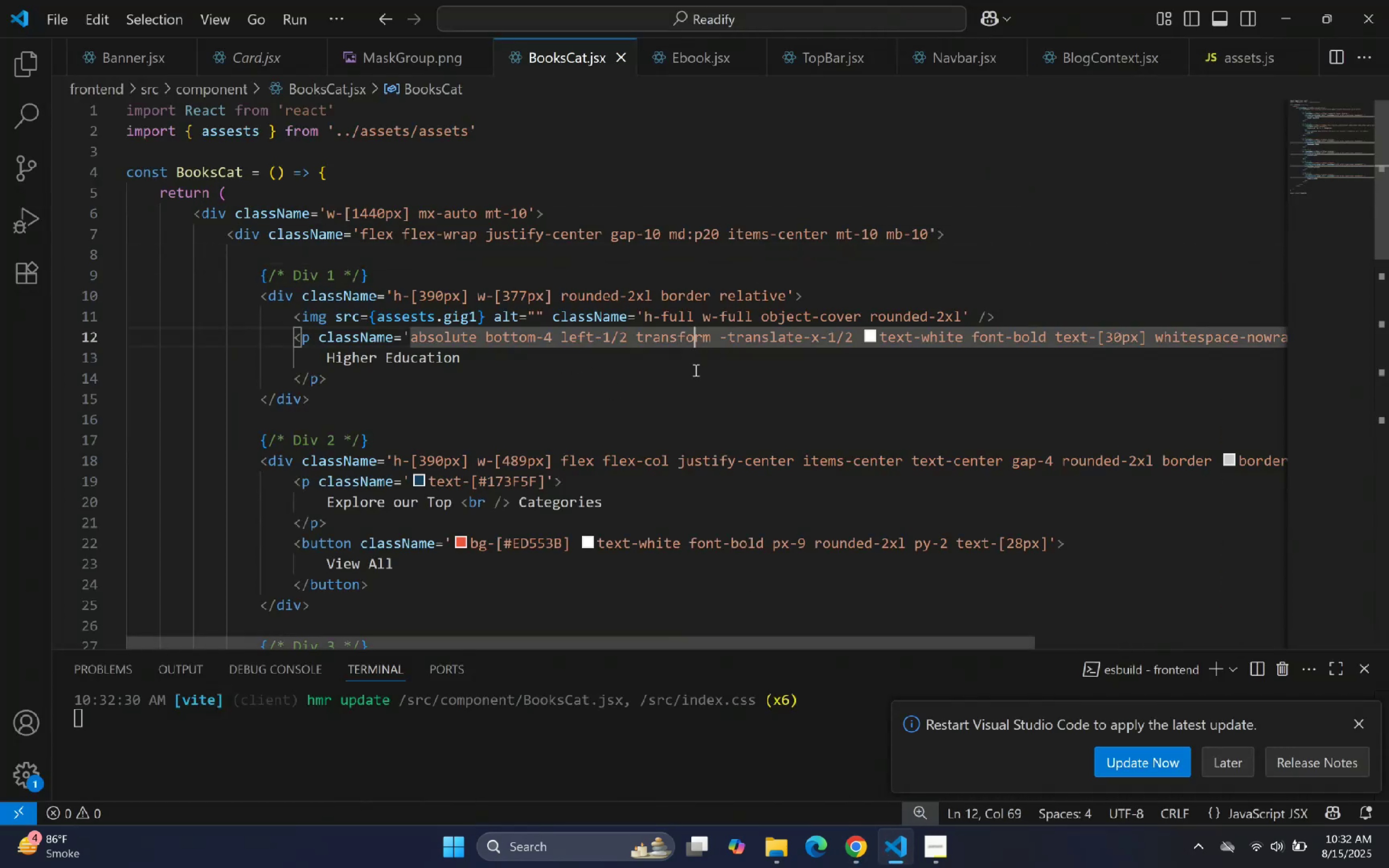 
triple_click([689, 430])
 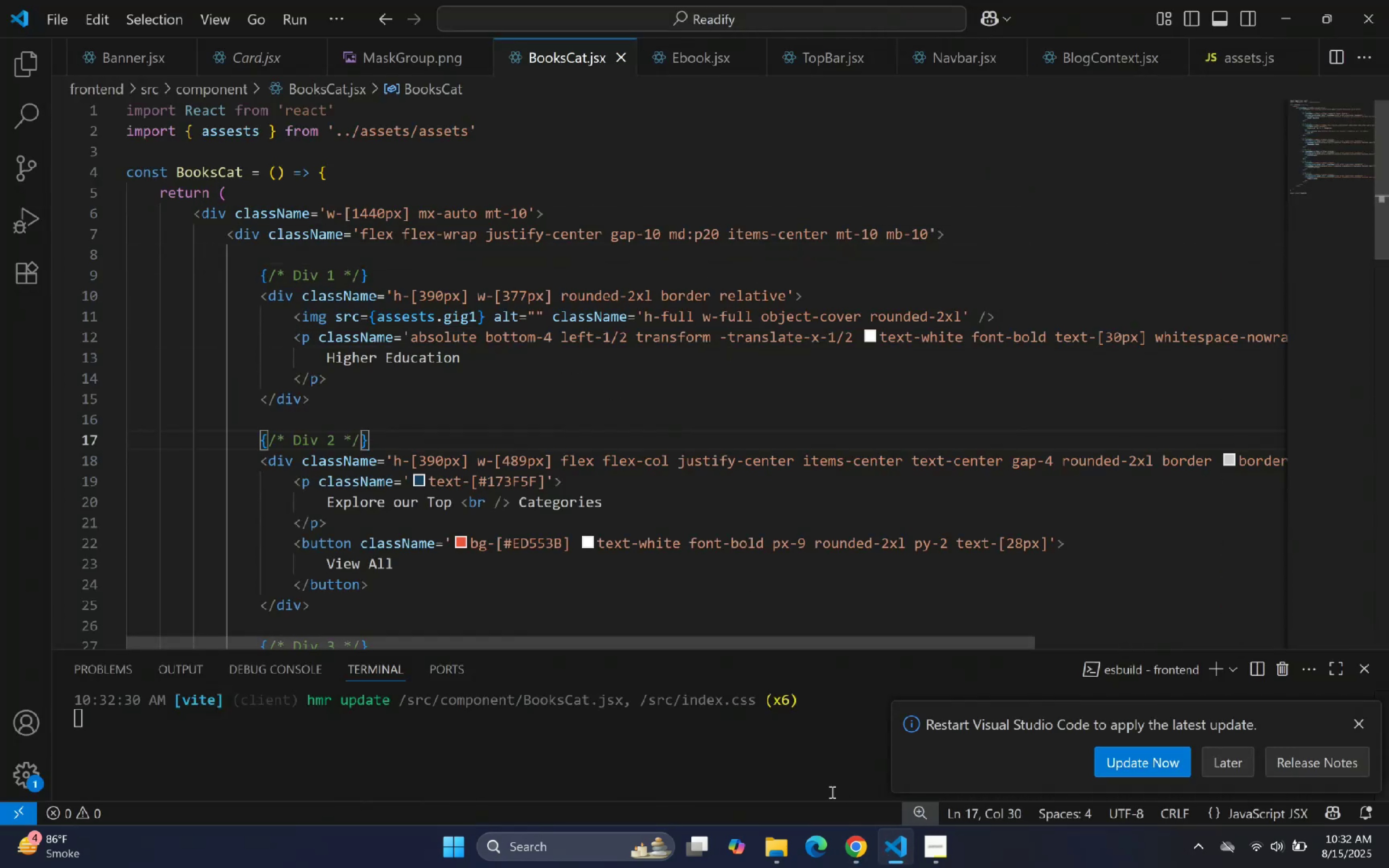 
left_click([885, 844])
 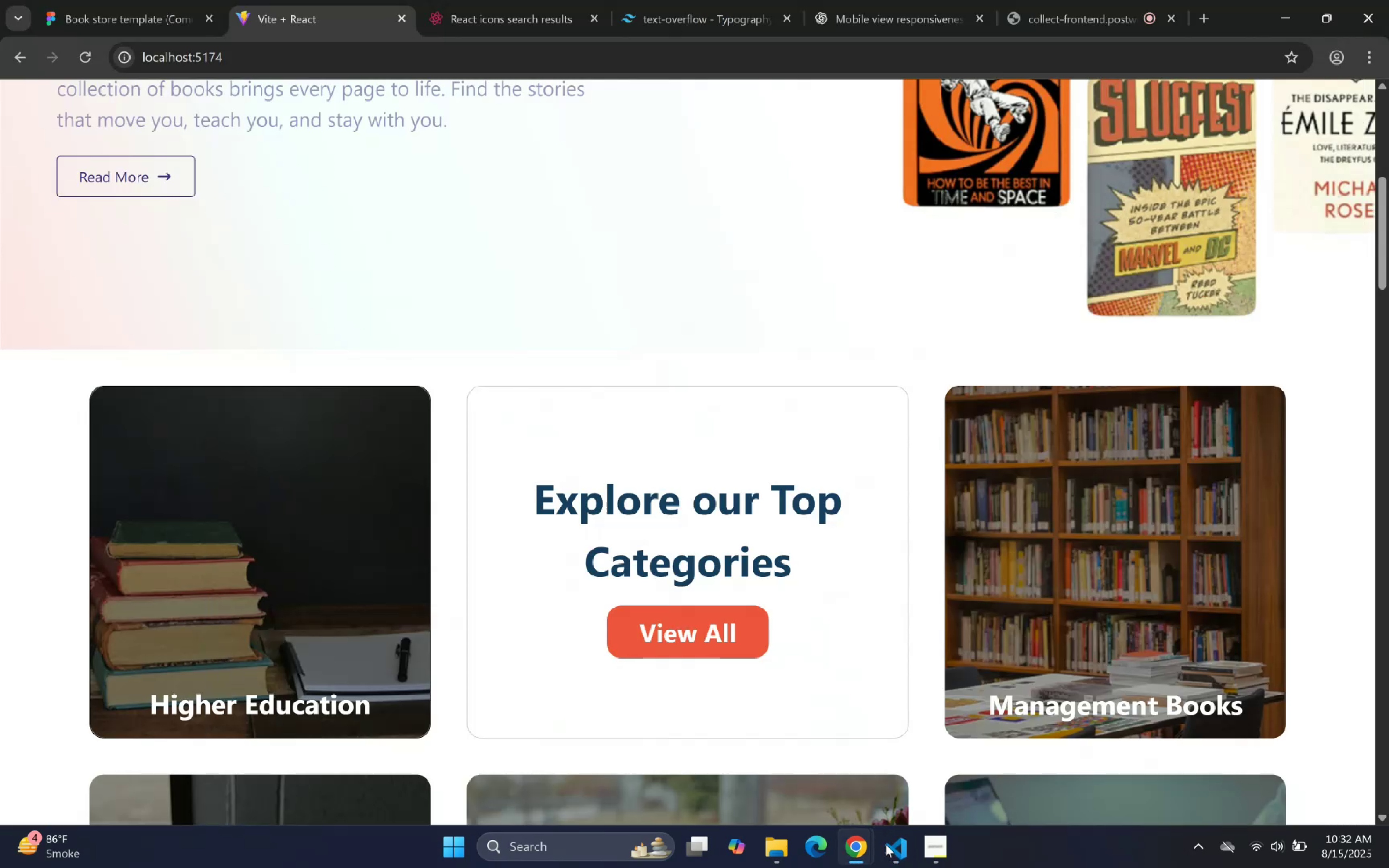 
left_click([885, 844])
 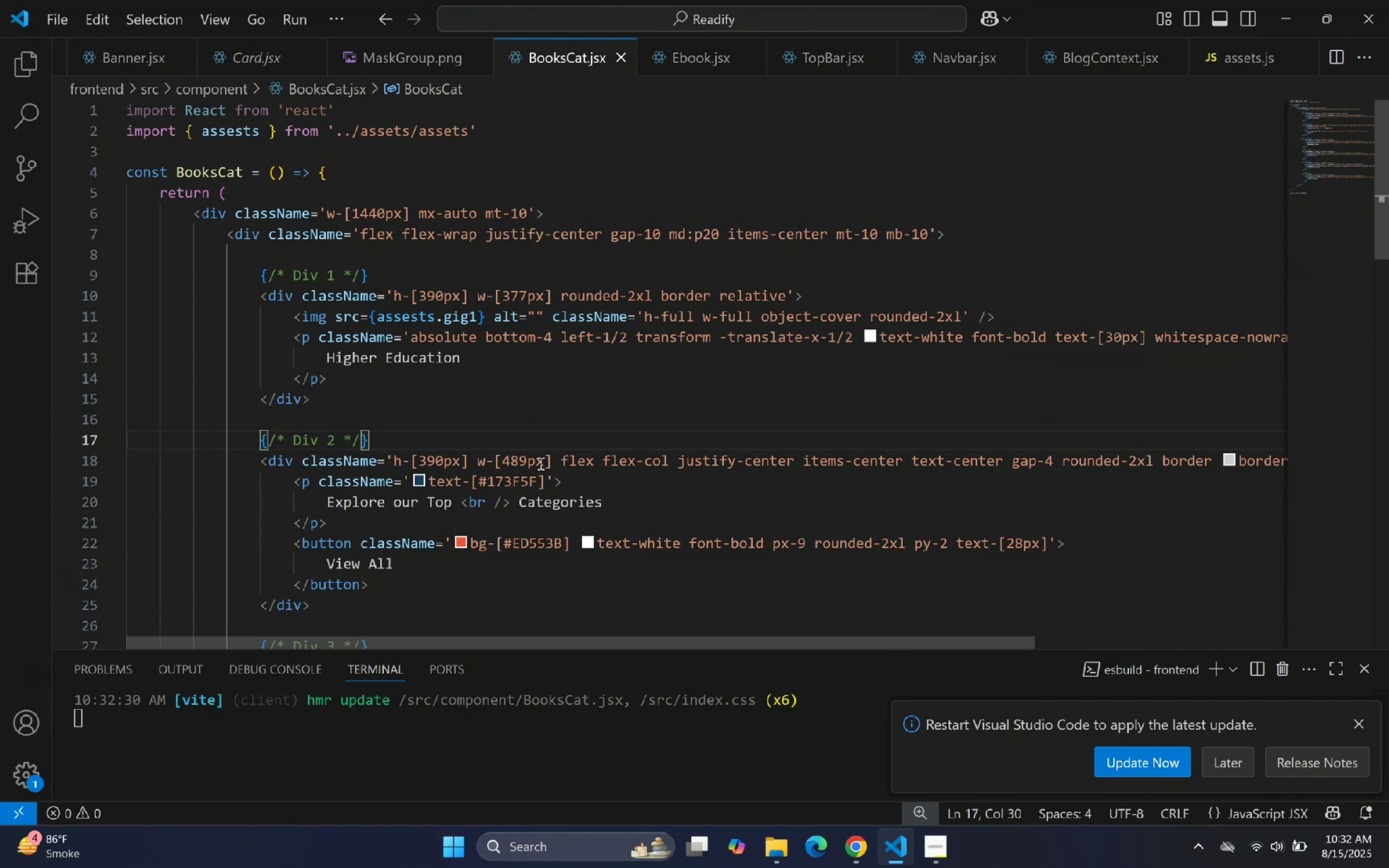 
scroll: coordinate [772, 381], scroll_direction: down, amount: 1.0
 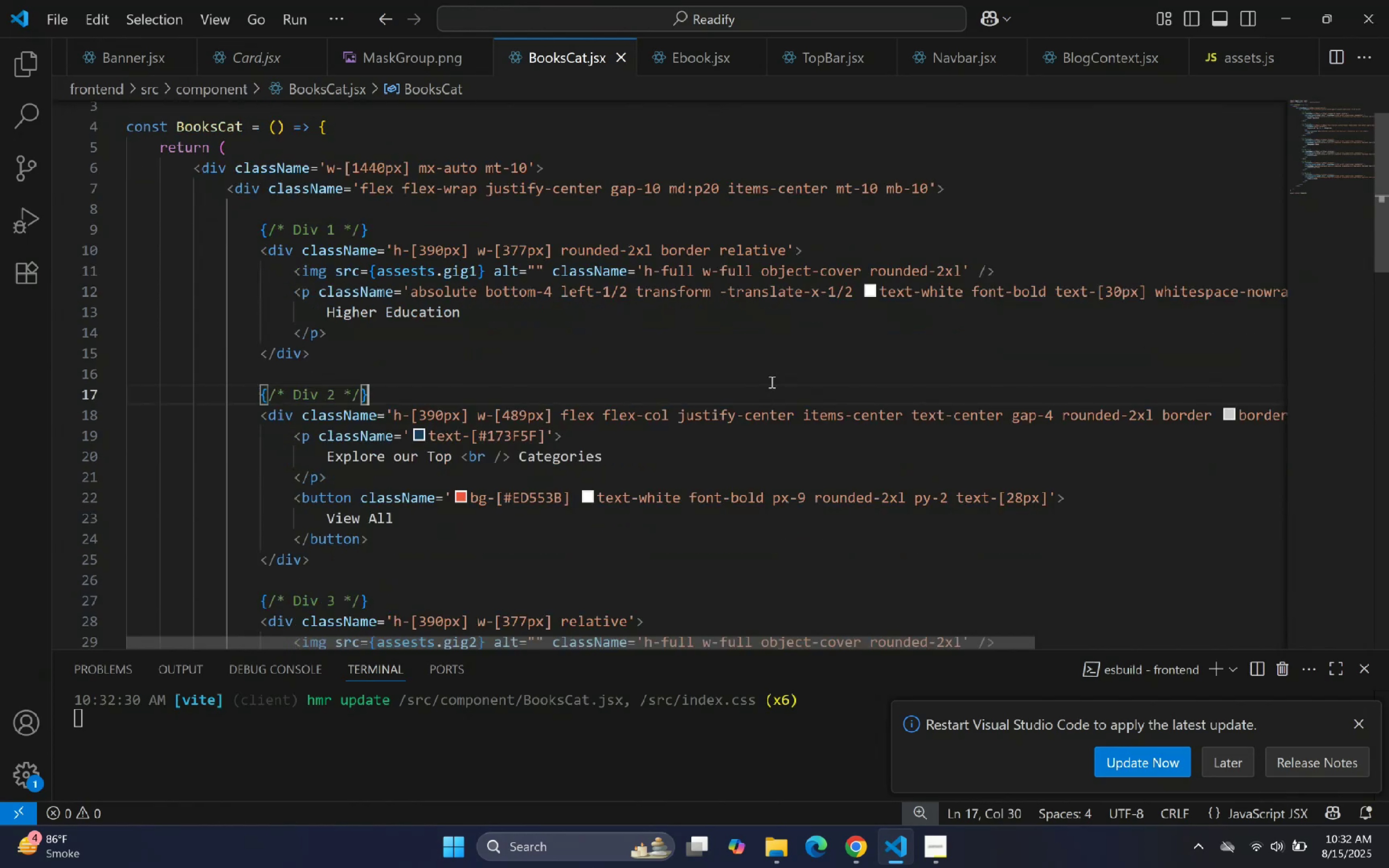 
scroll: coordinate [812, 409], scroll_direction: up, amount: 1.0
 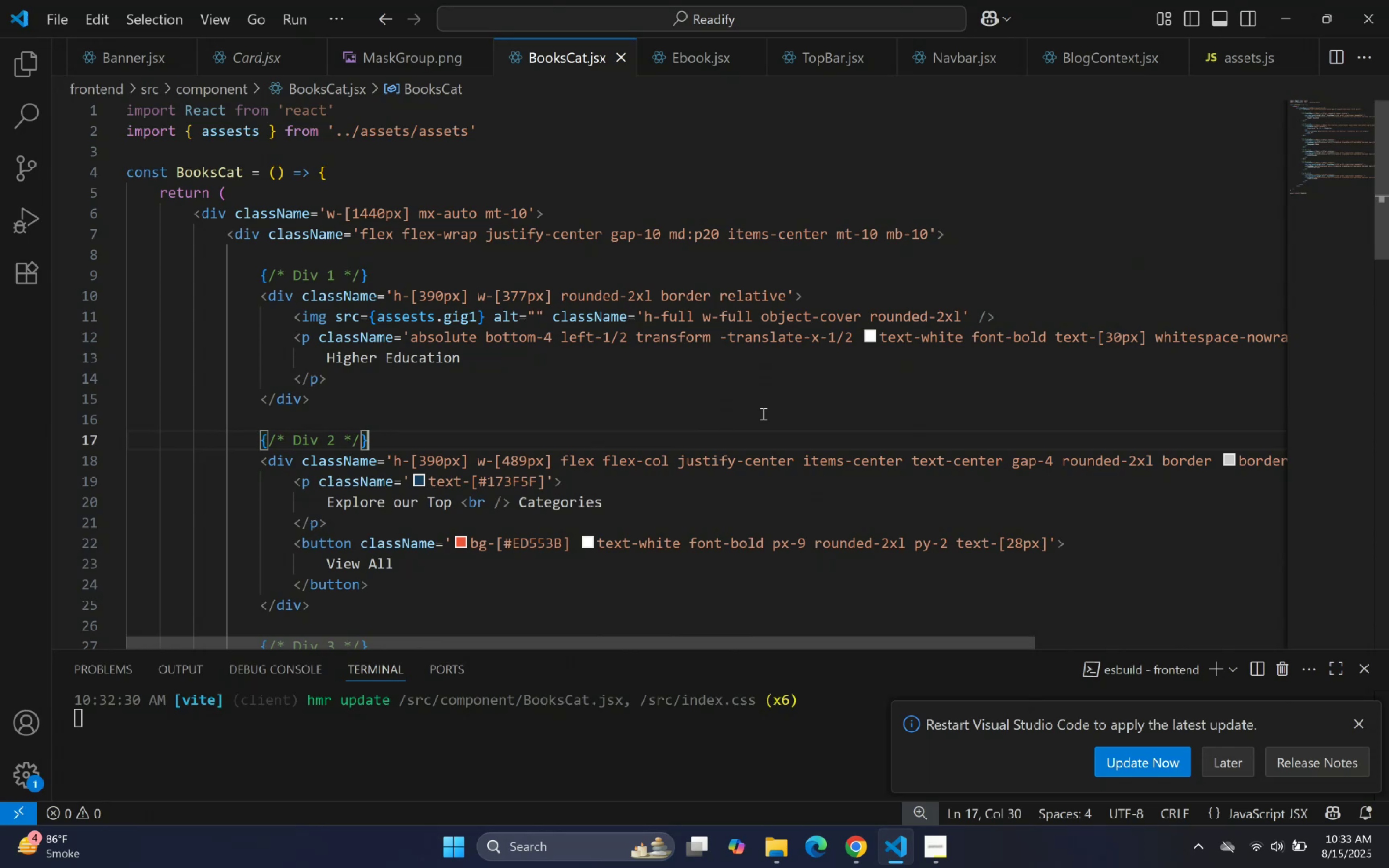 
wait(7.94)
 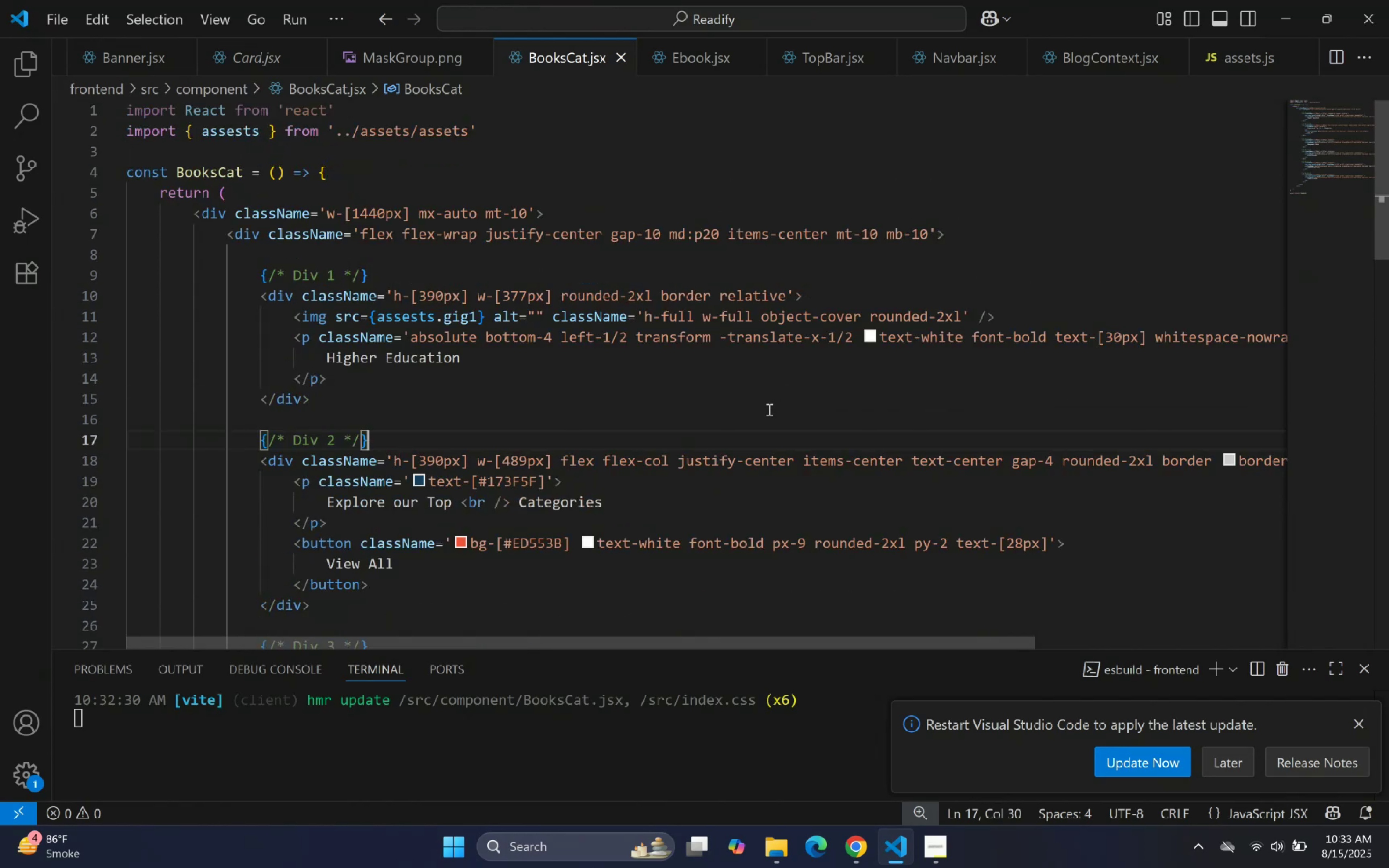 
scroll: coordinate [402, 317], scroll_direction: up, amount: 2.0
 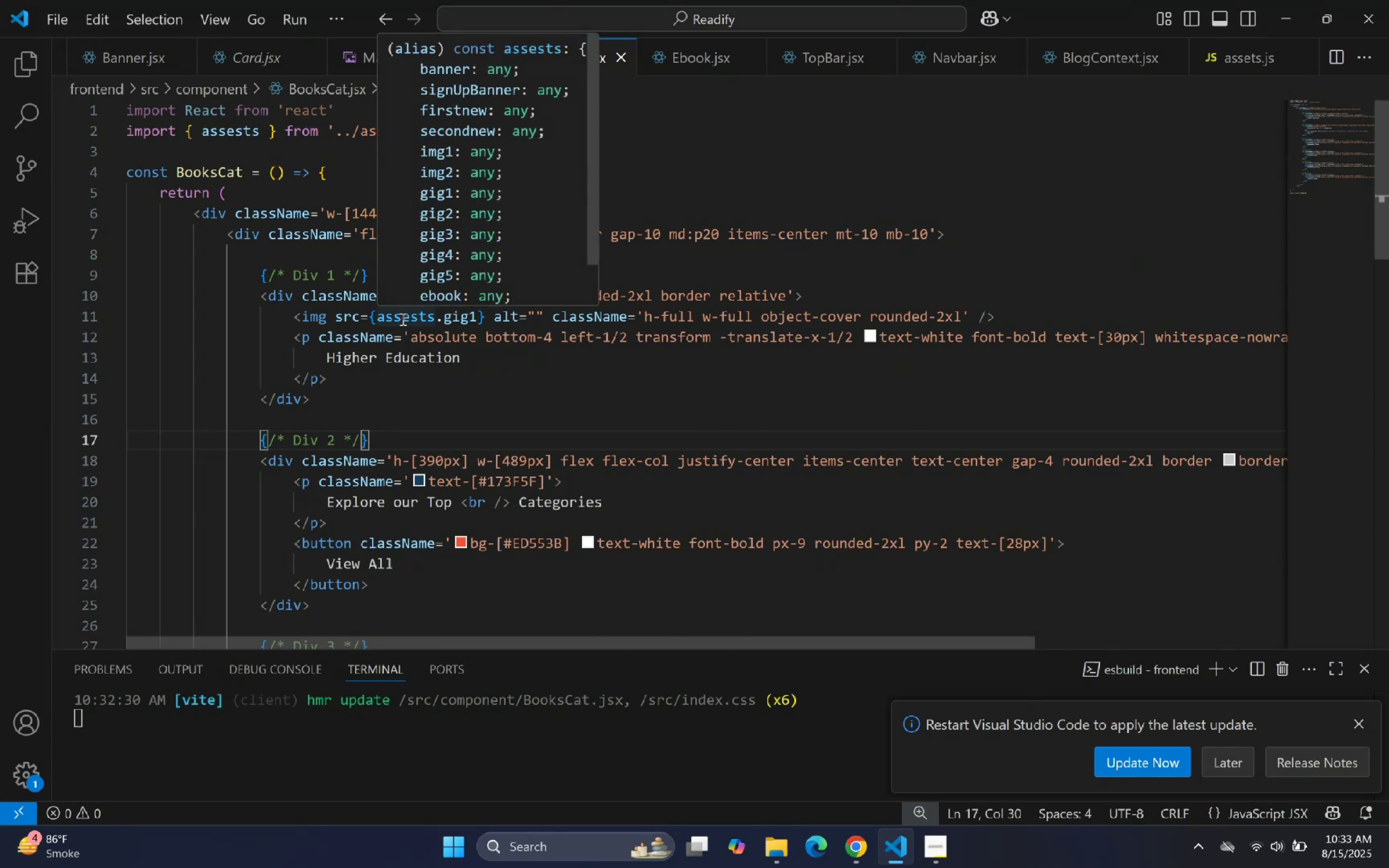 
scroll: coordinate [403, 324], scroll_direction: down, amount: 1.0
 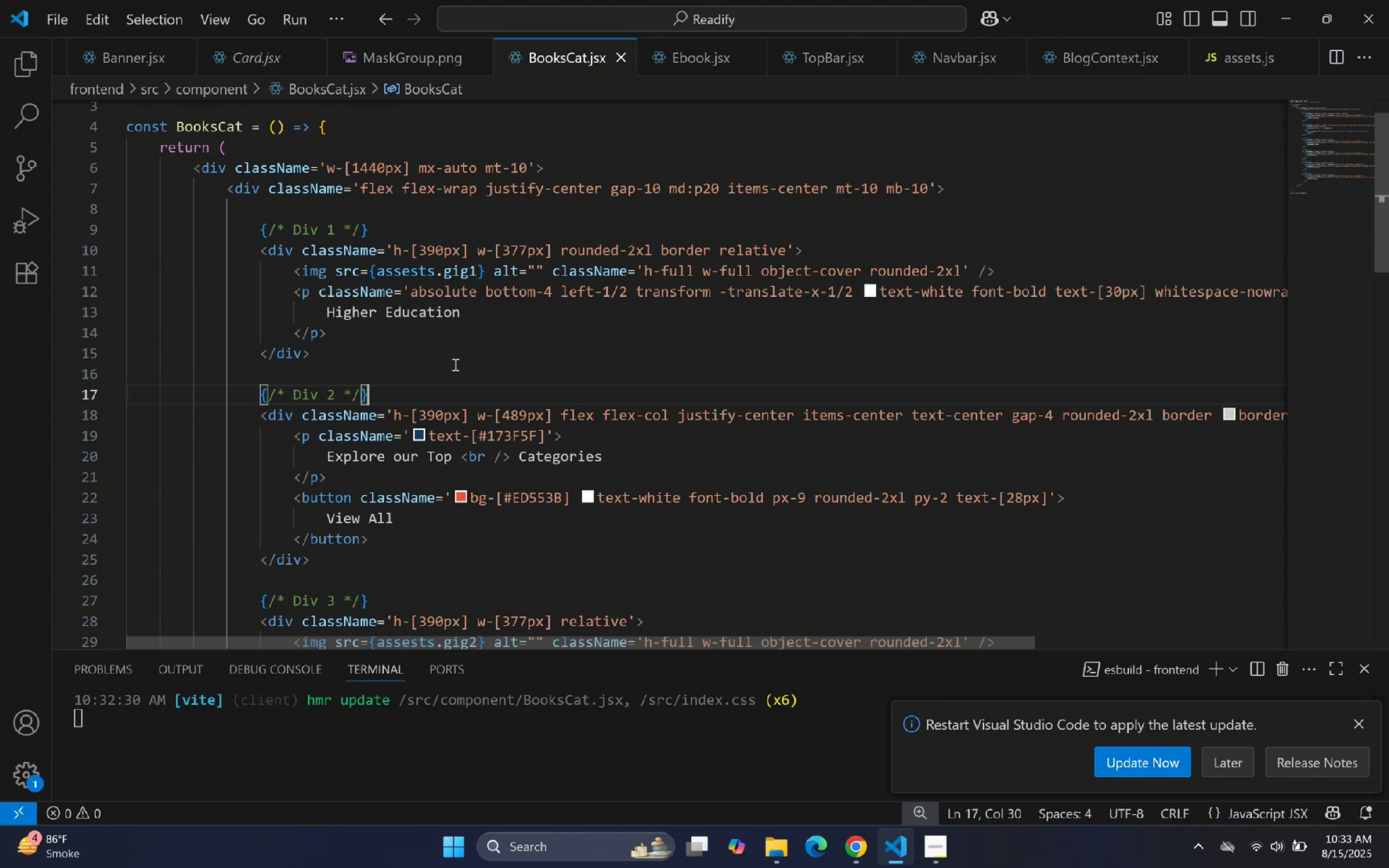 
wait(27.3)
 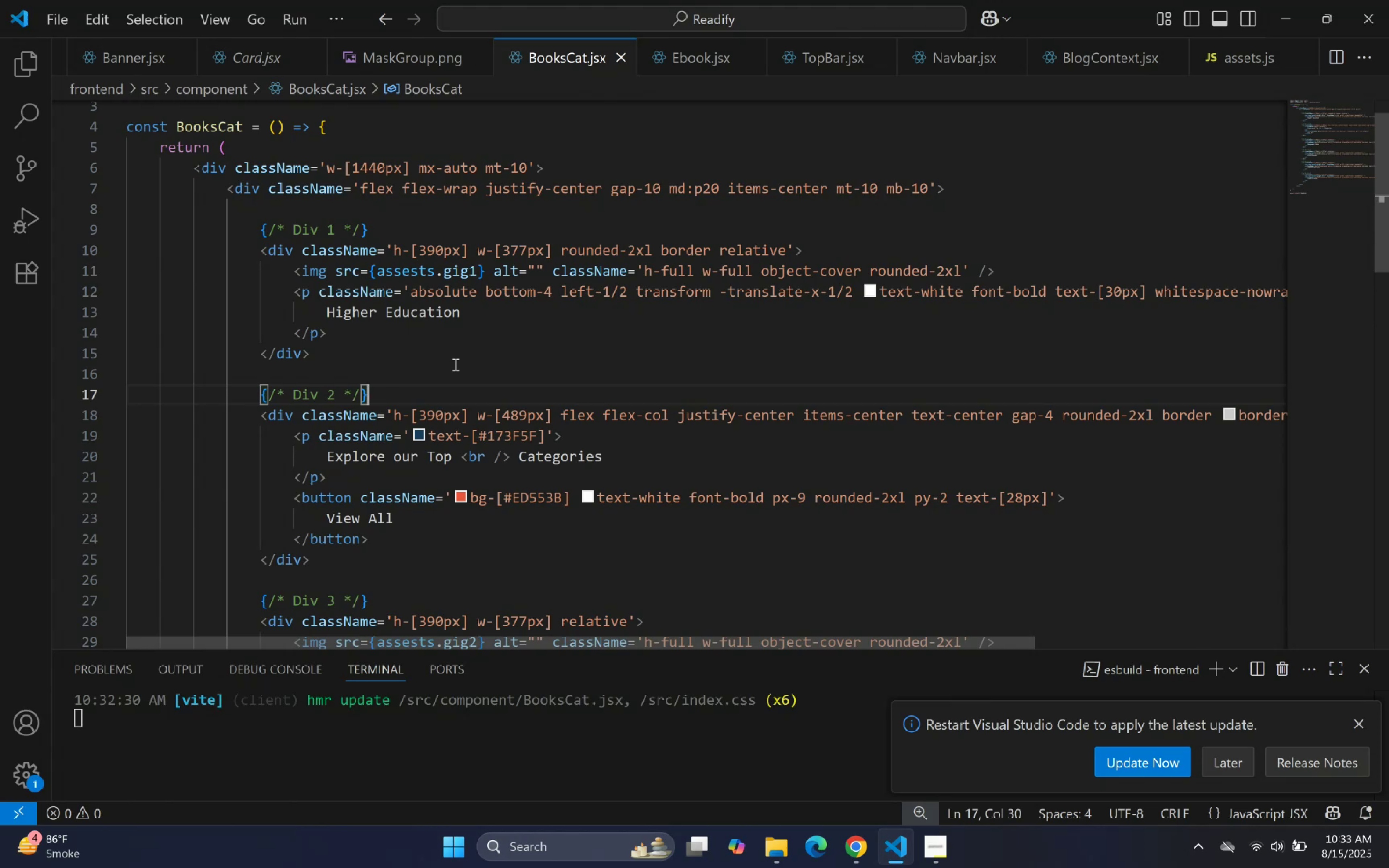 
scroll: coordinate [298, 431], scroll_direction: up, amount: 5.0
 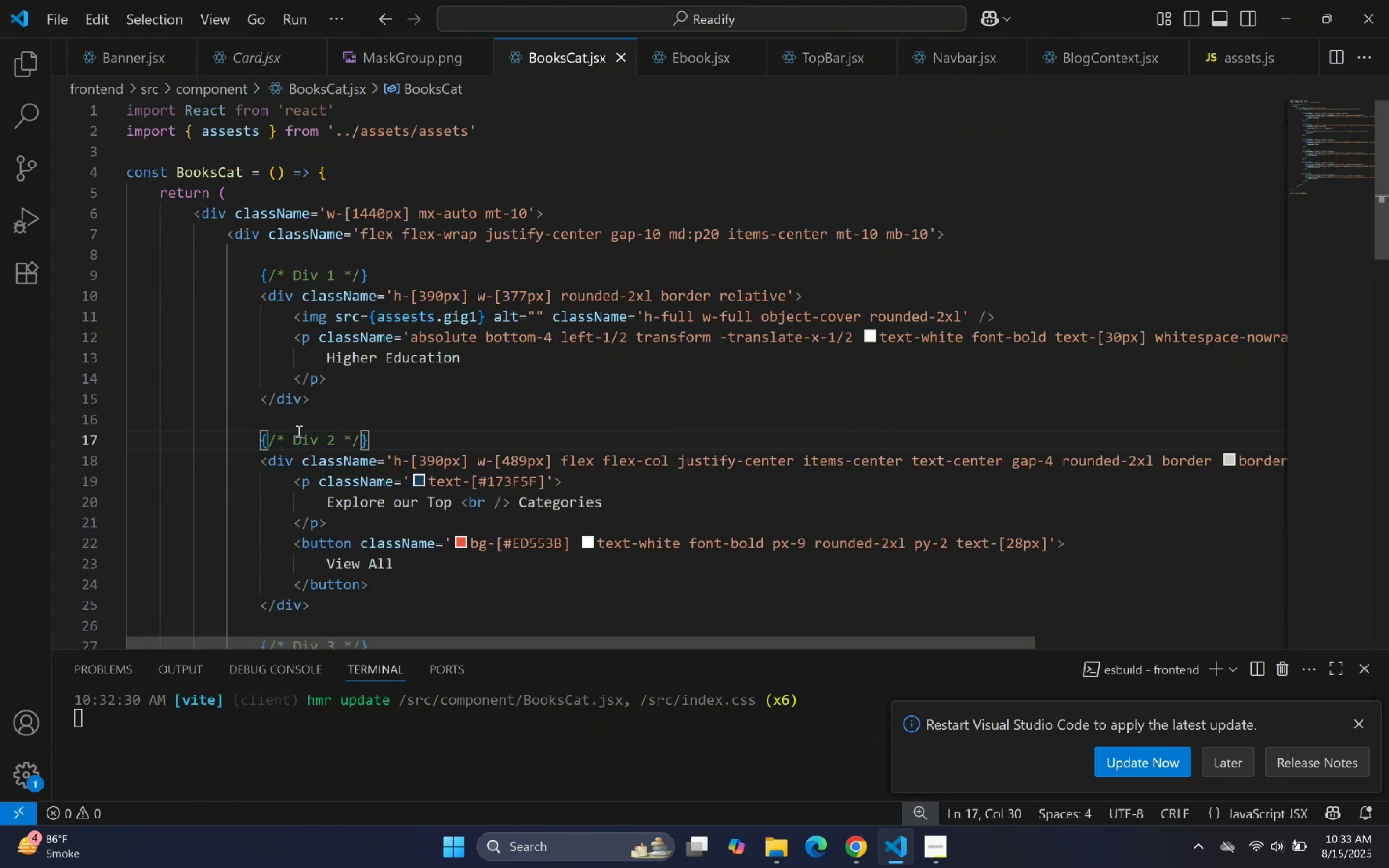 
scroll: coordinate [298, 431], scroll_direction: down, amount: 1.0
 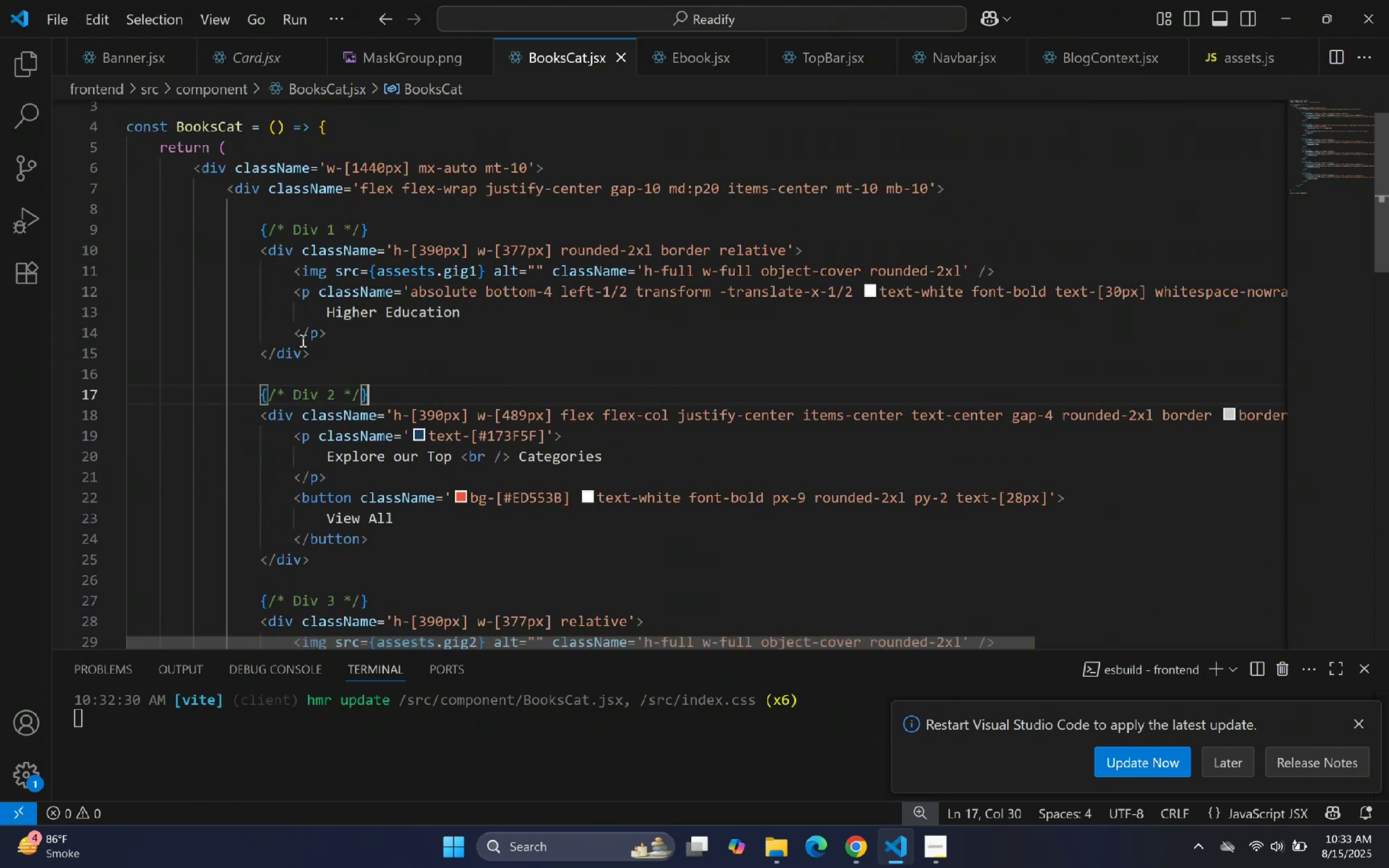 
mouse_move([292, 345])
 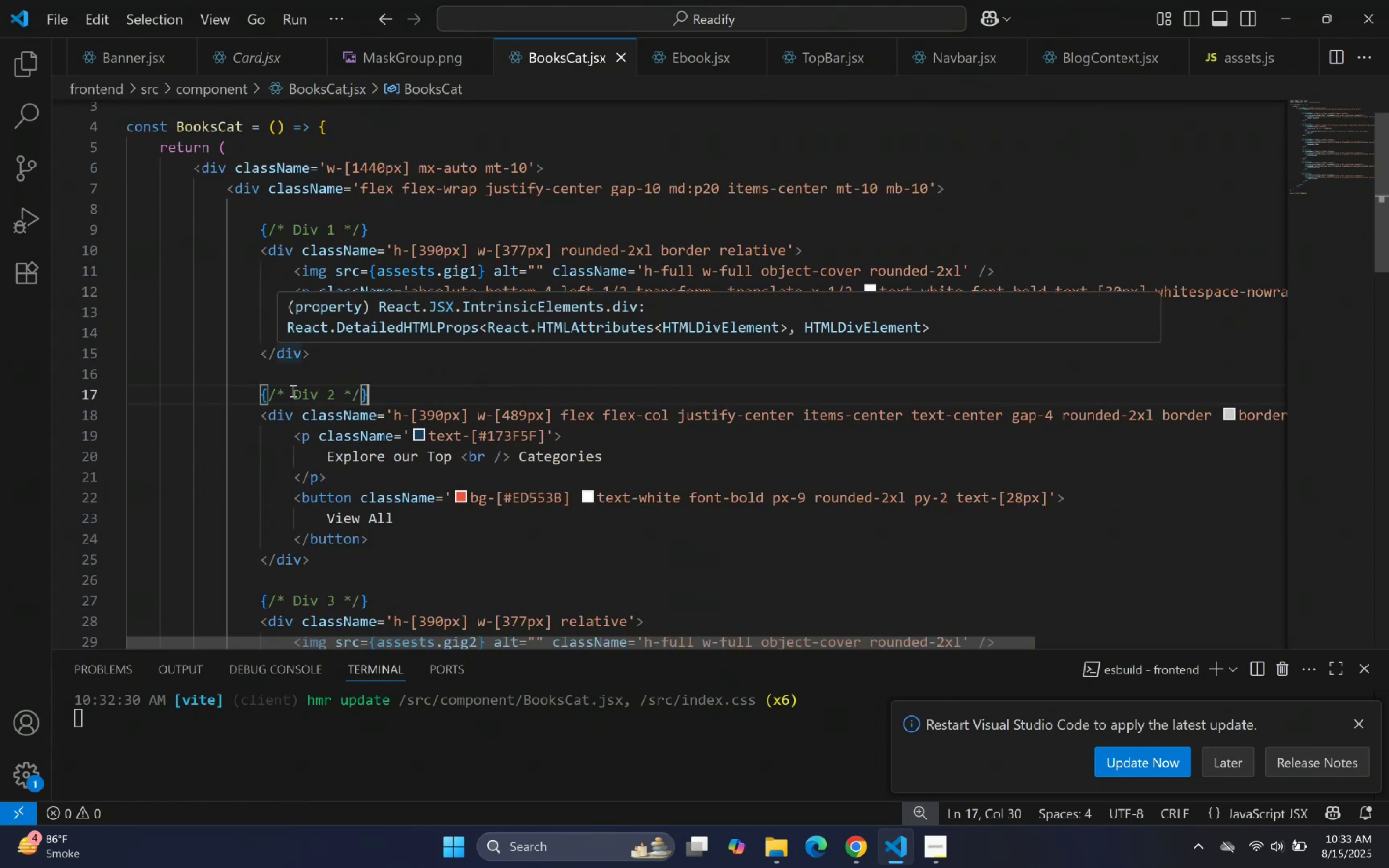 
scroll: coordinate [286, 413], scroll_direction: up, amount: 2.0
 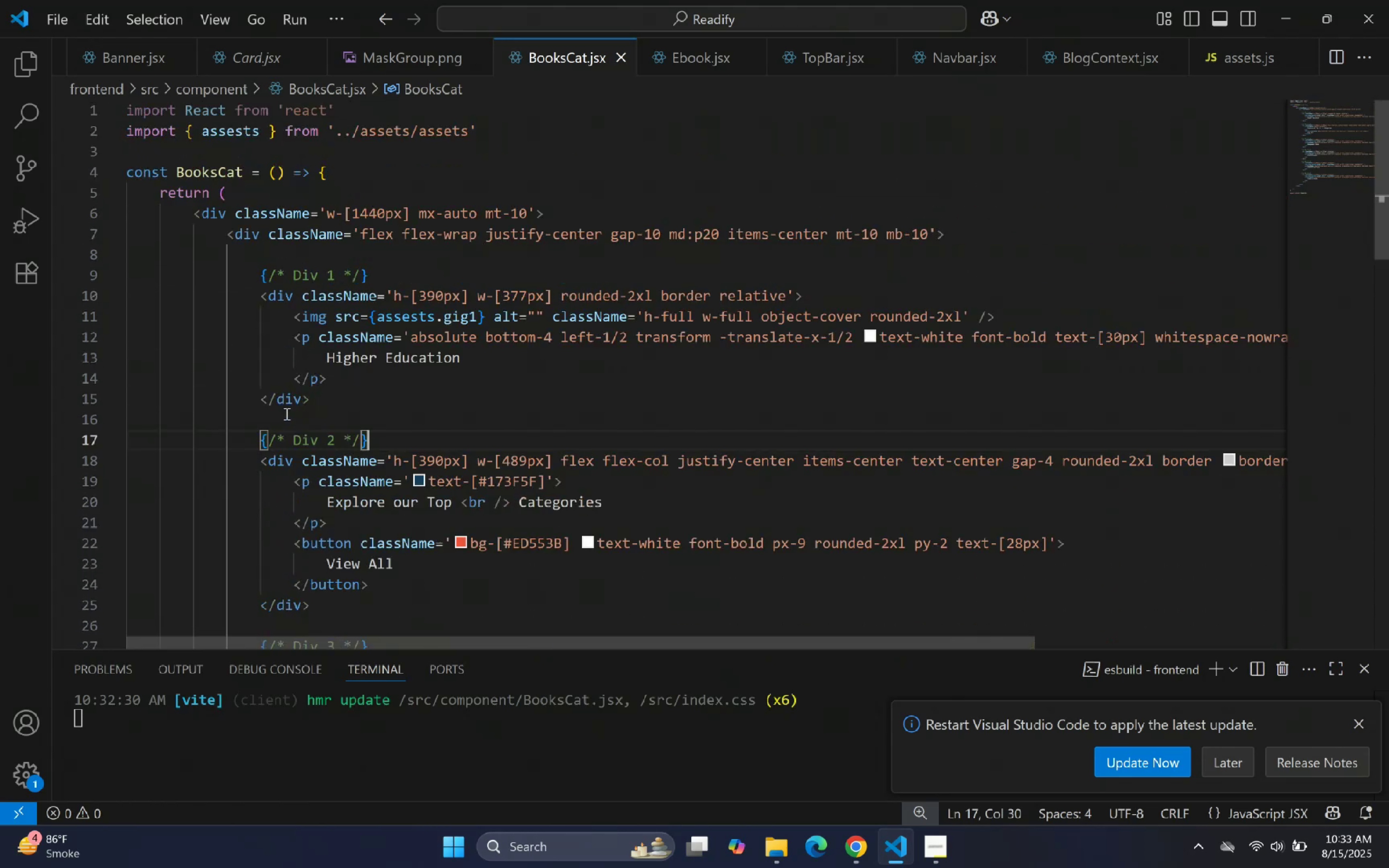 
scroll: coordinate [262, 434], scroll_direction: down, amount: 1.0
 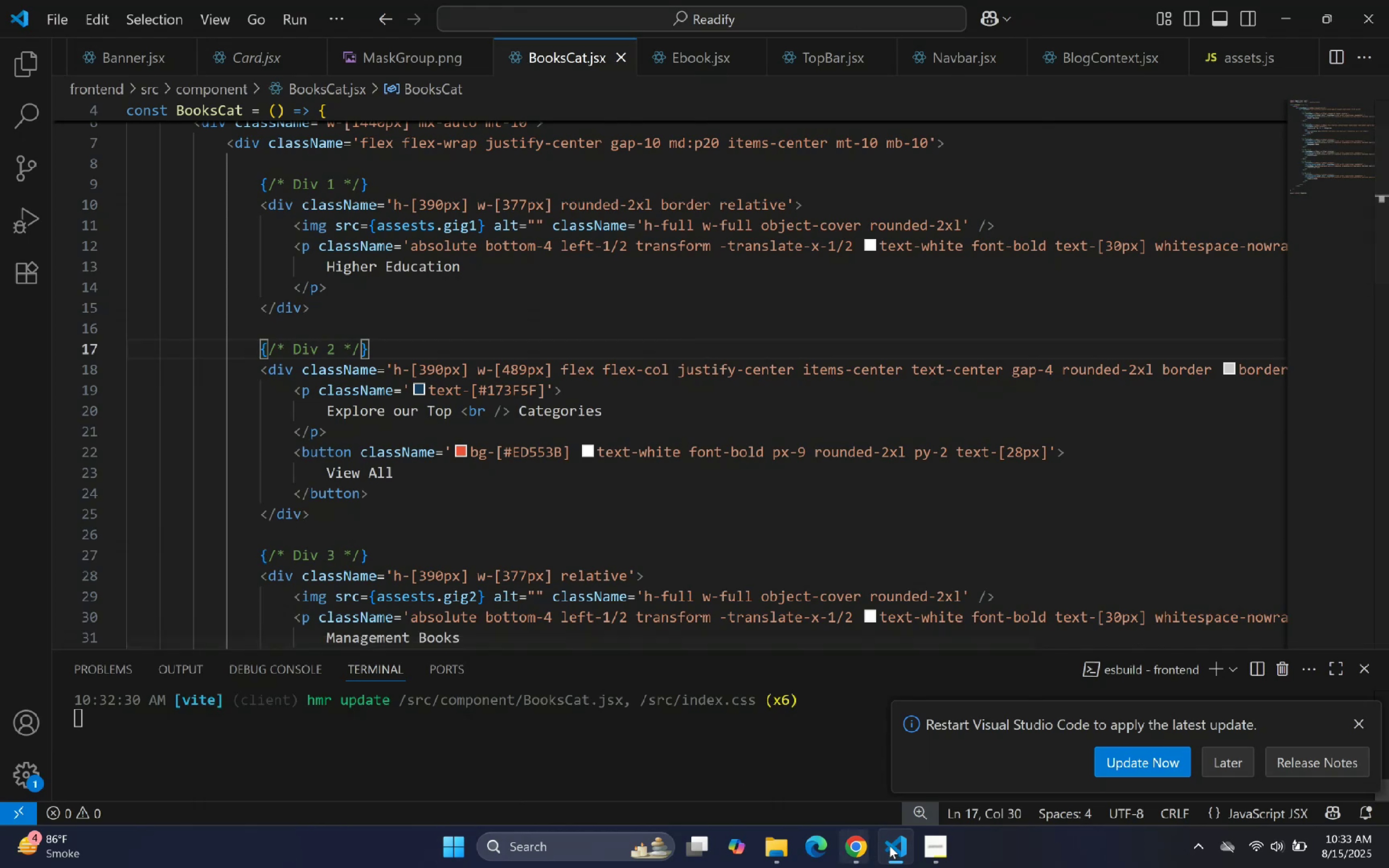 
left_click([892, 855])
 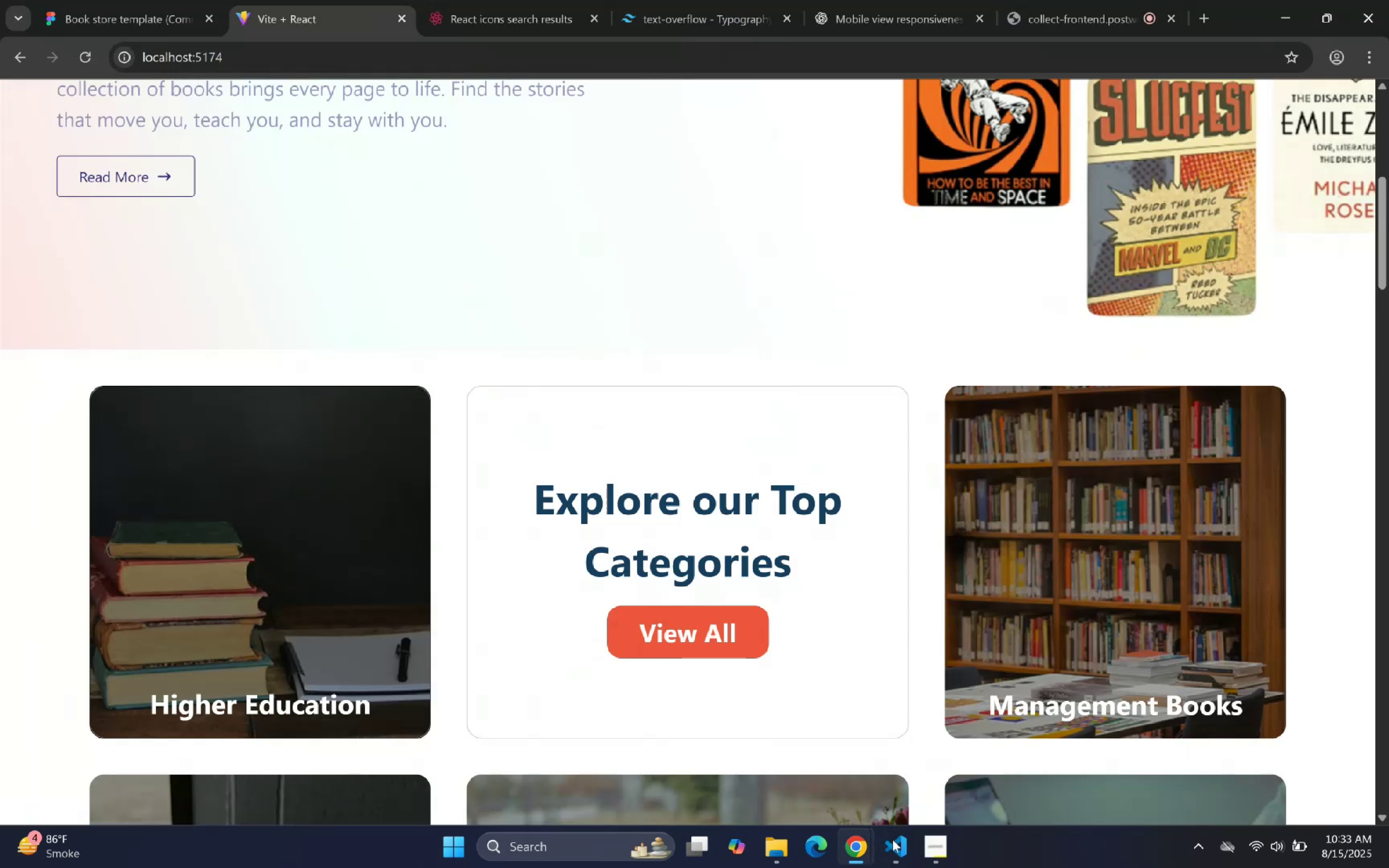 
double_click([889, 838])
 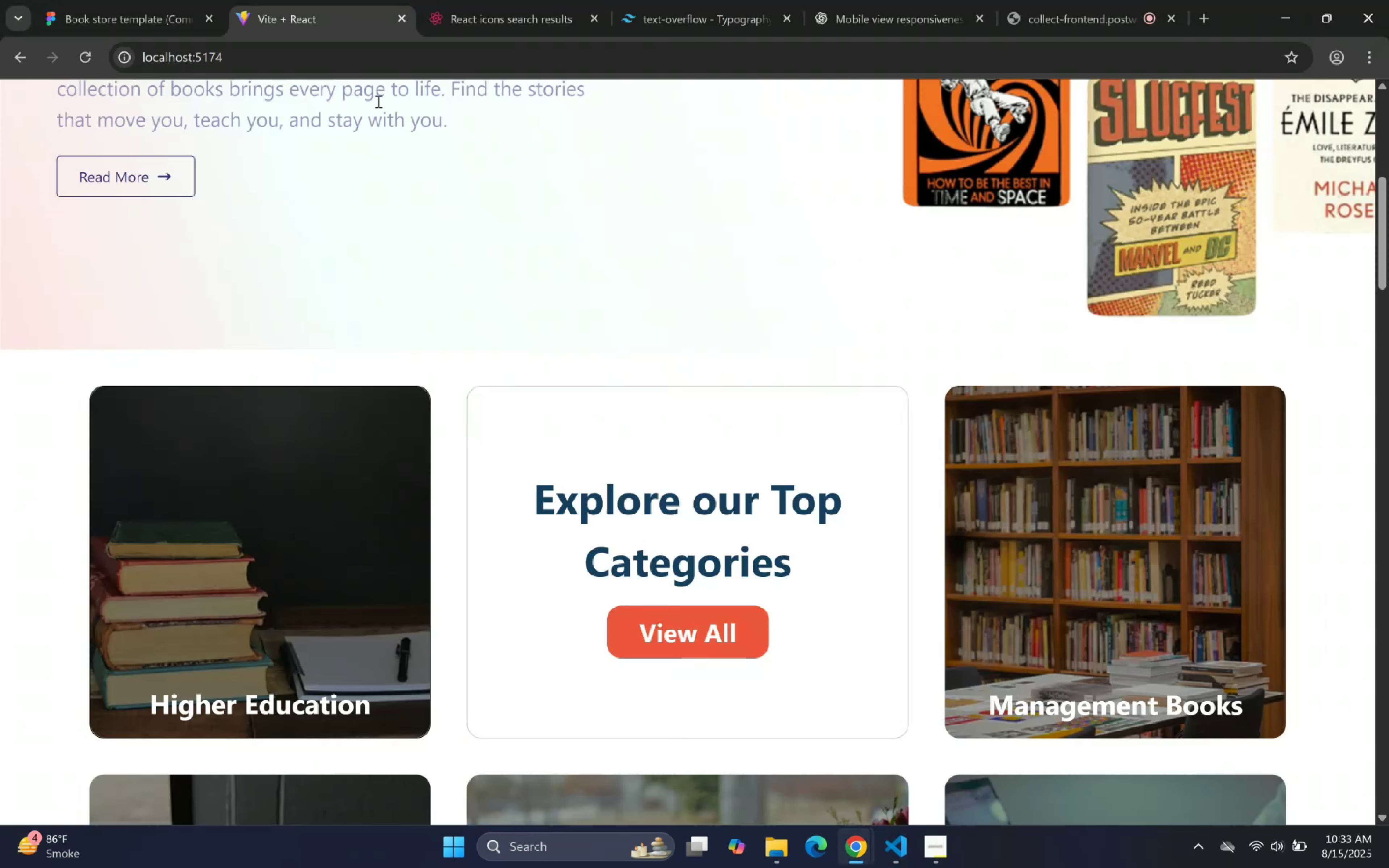 
left_click([143, 0])
 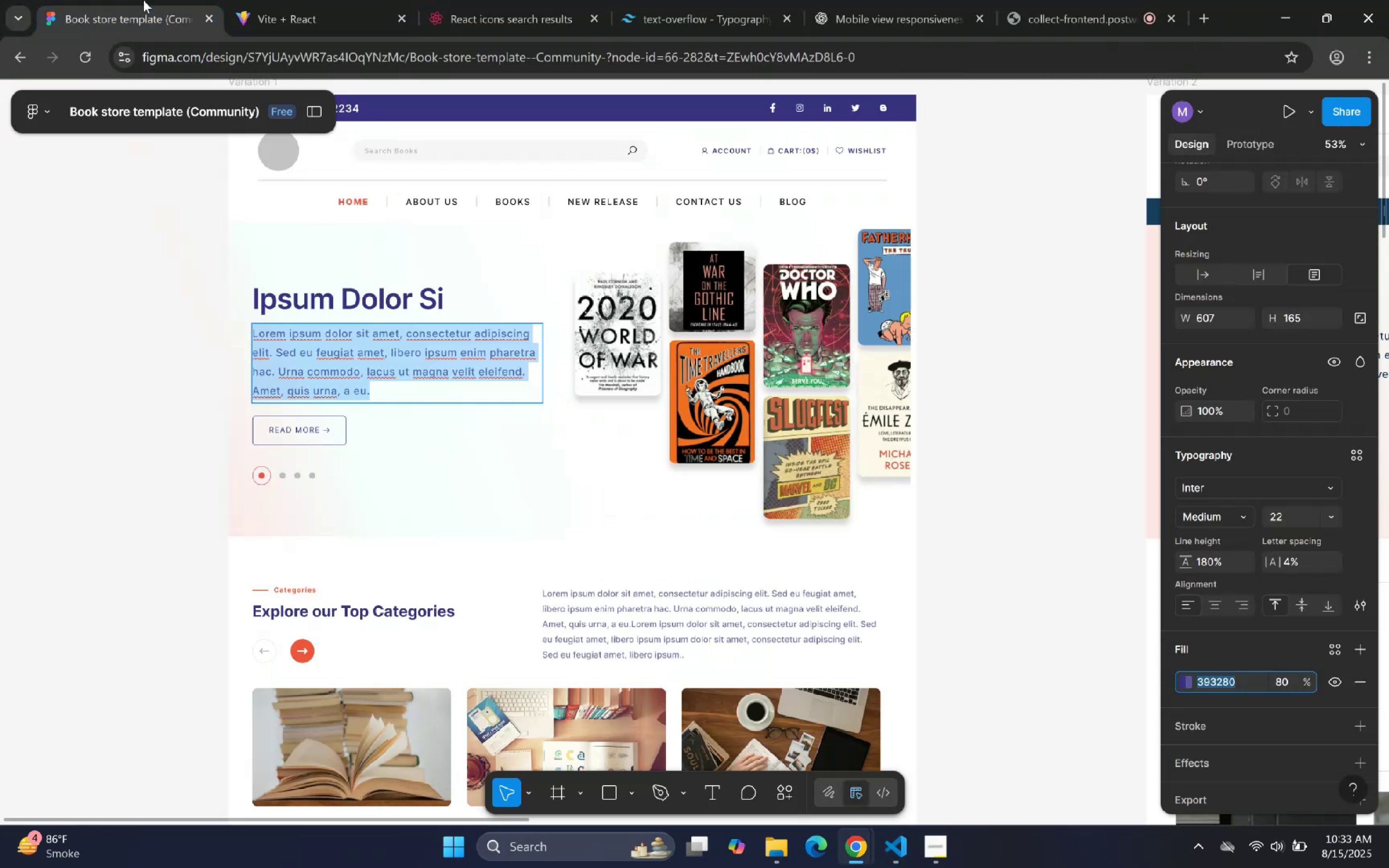 
scroll: coordinate [551, 497], scroll_direction: down, amount: 3.0
 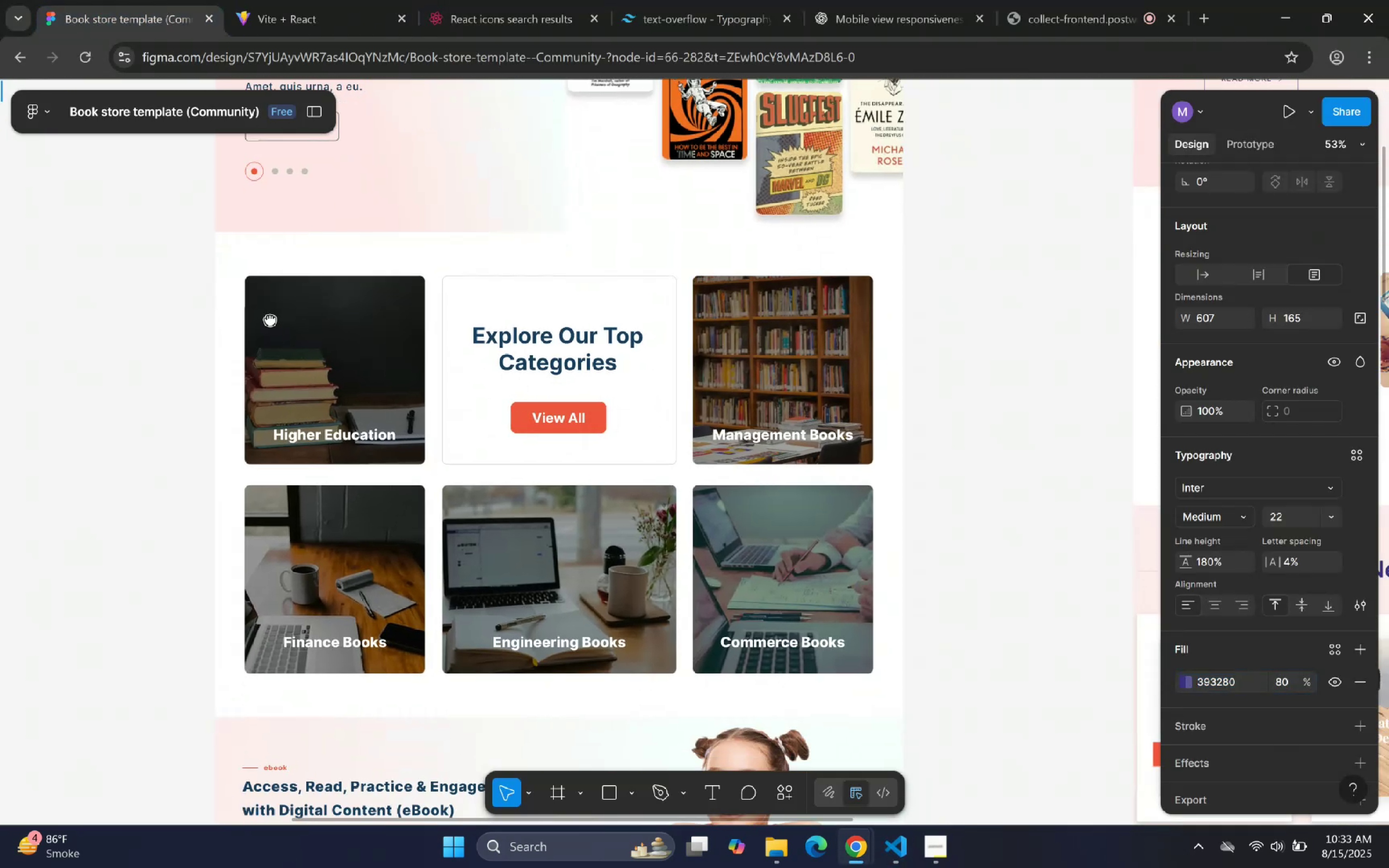 
left_click([899, 857])
 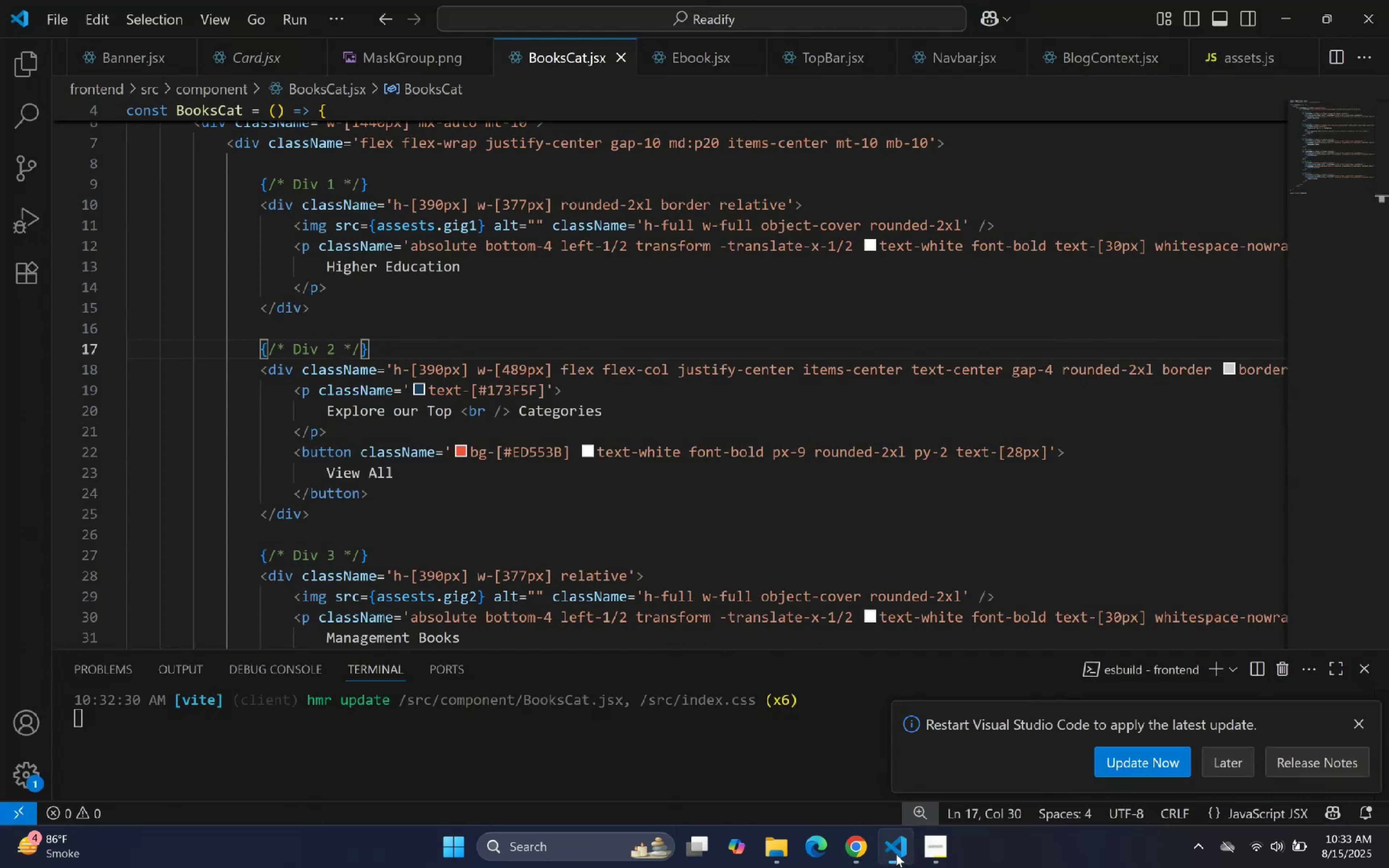 
left_click([896, 854])
 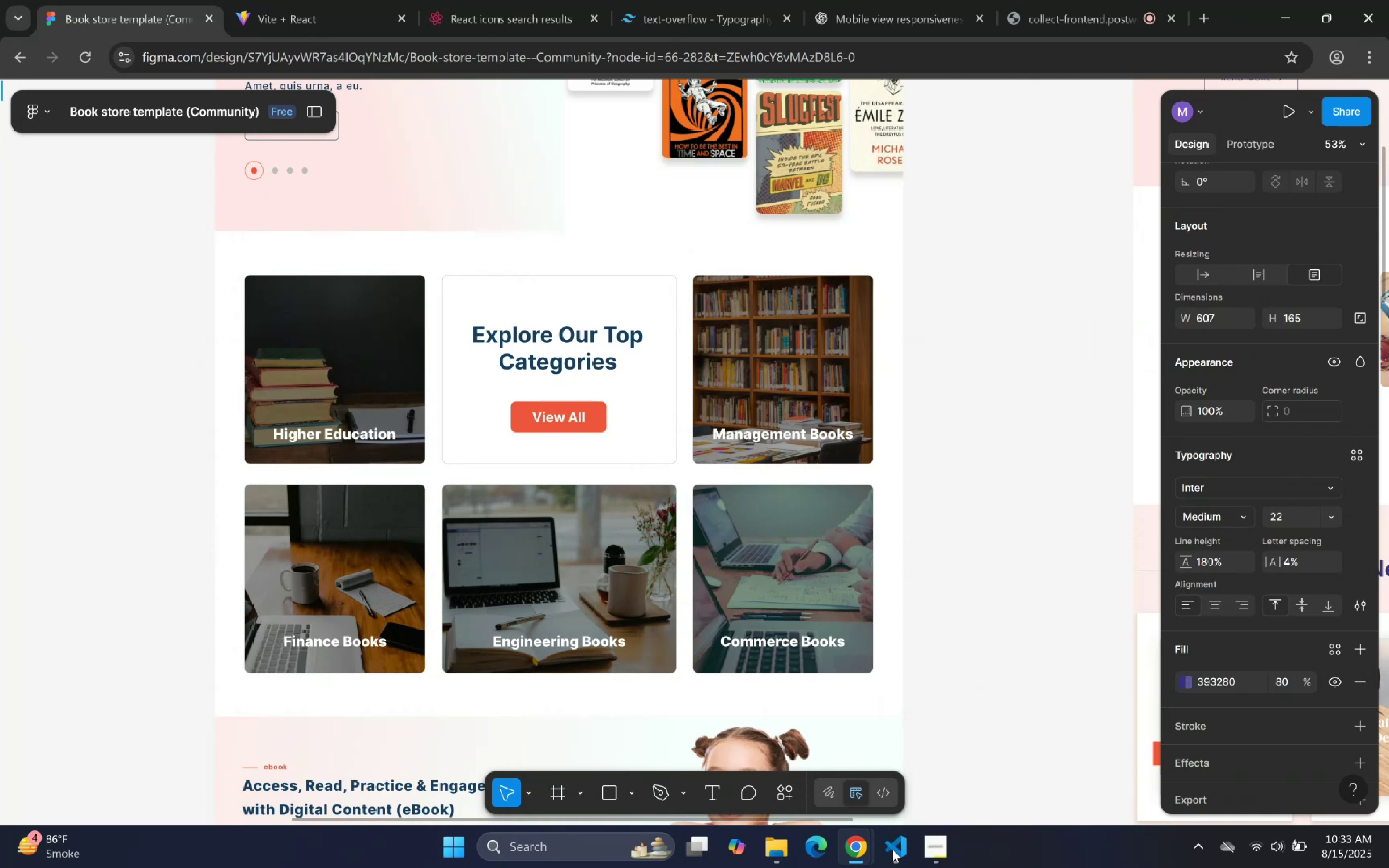 
left_click([892, 849])
 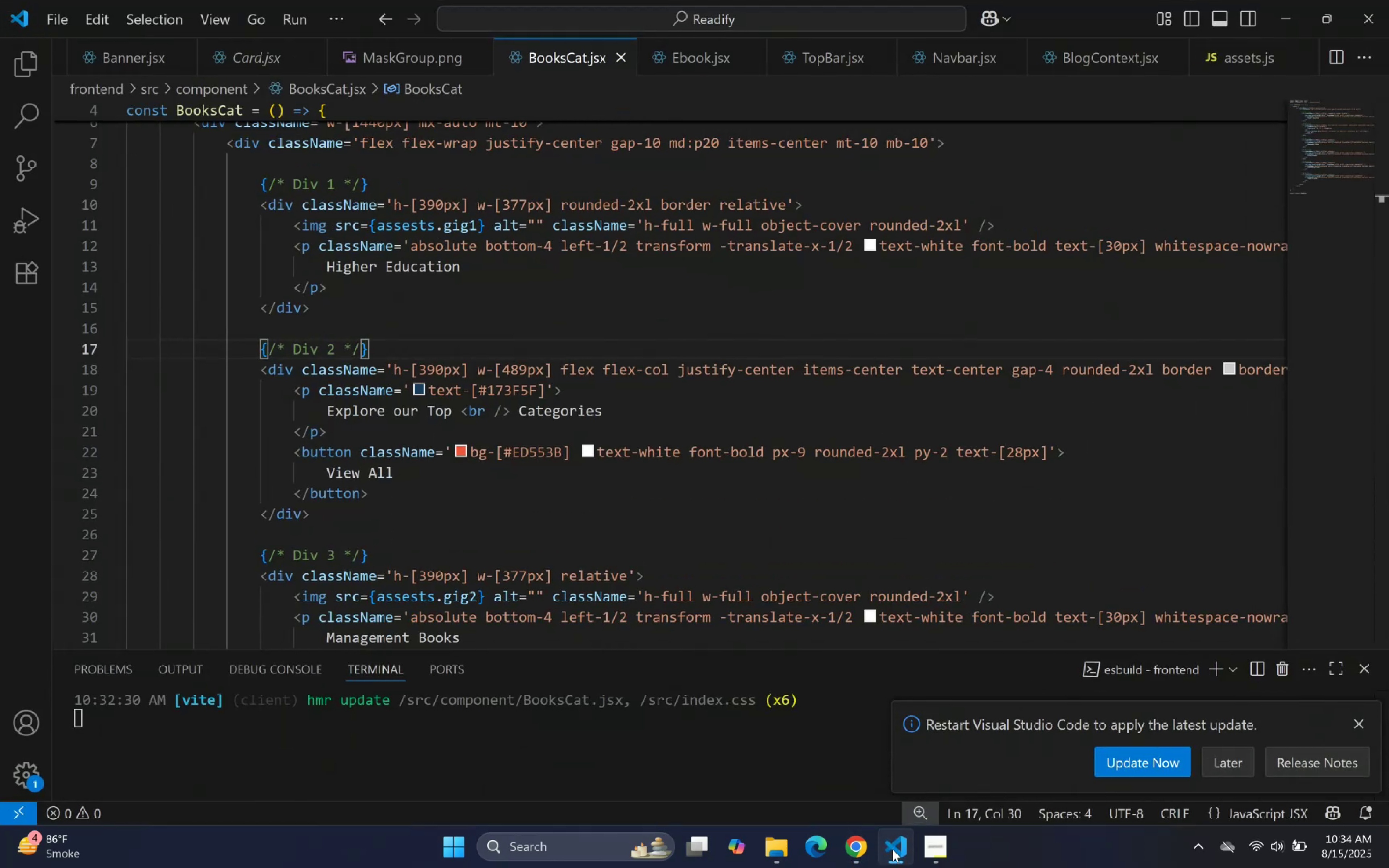 
scroll: coordinate [525, 280], scroll_direction: up, amount: 9.0
 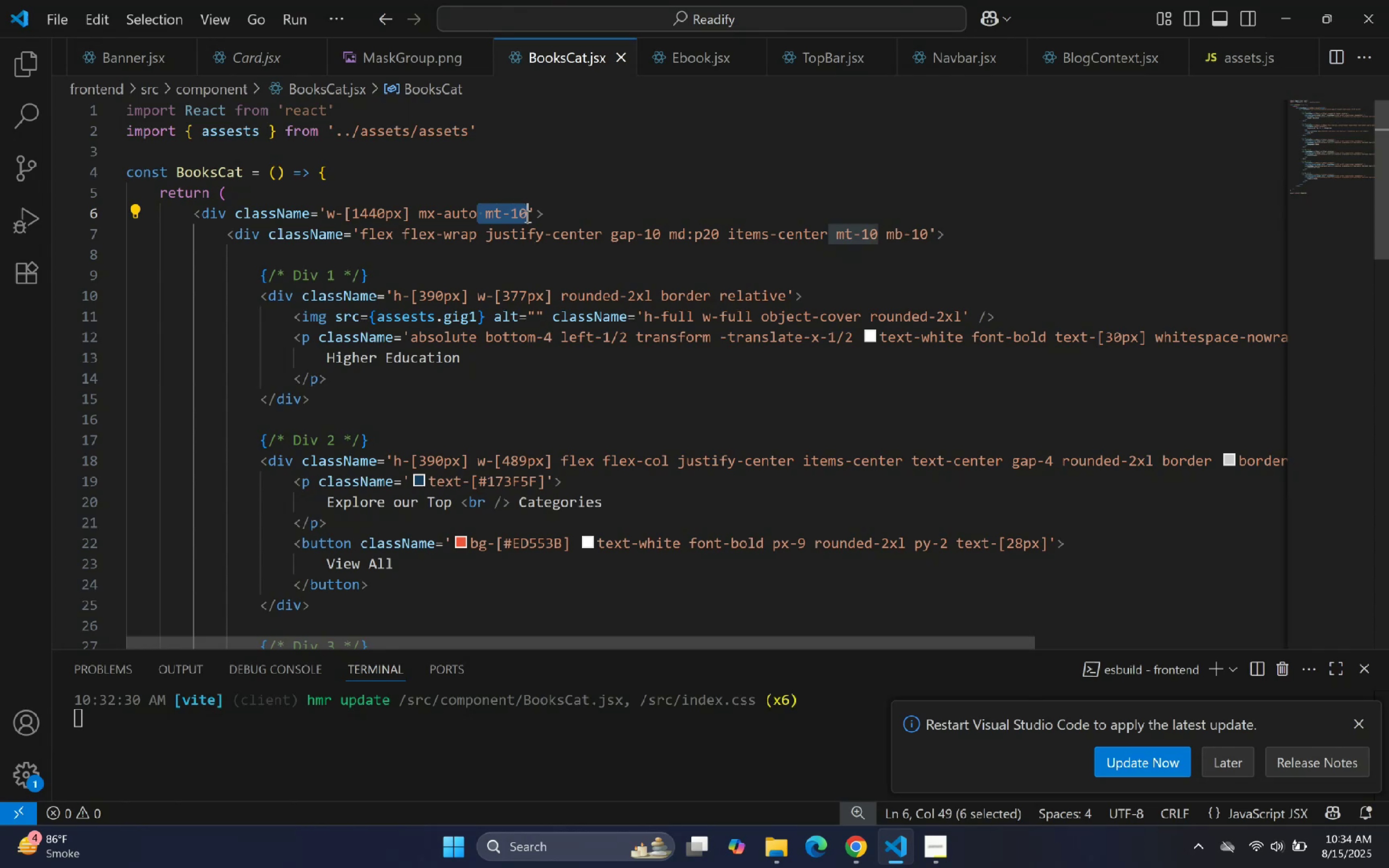 
key(ArrowRight)
 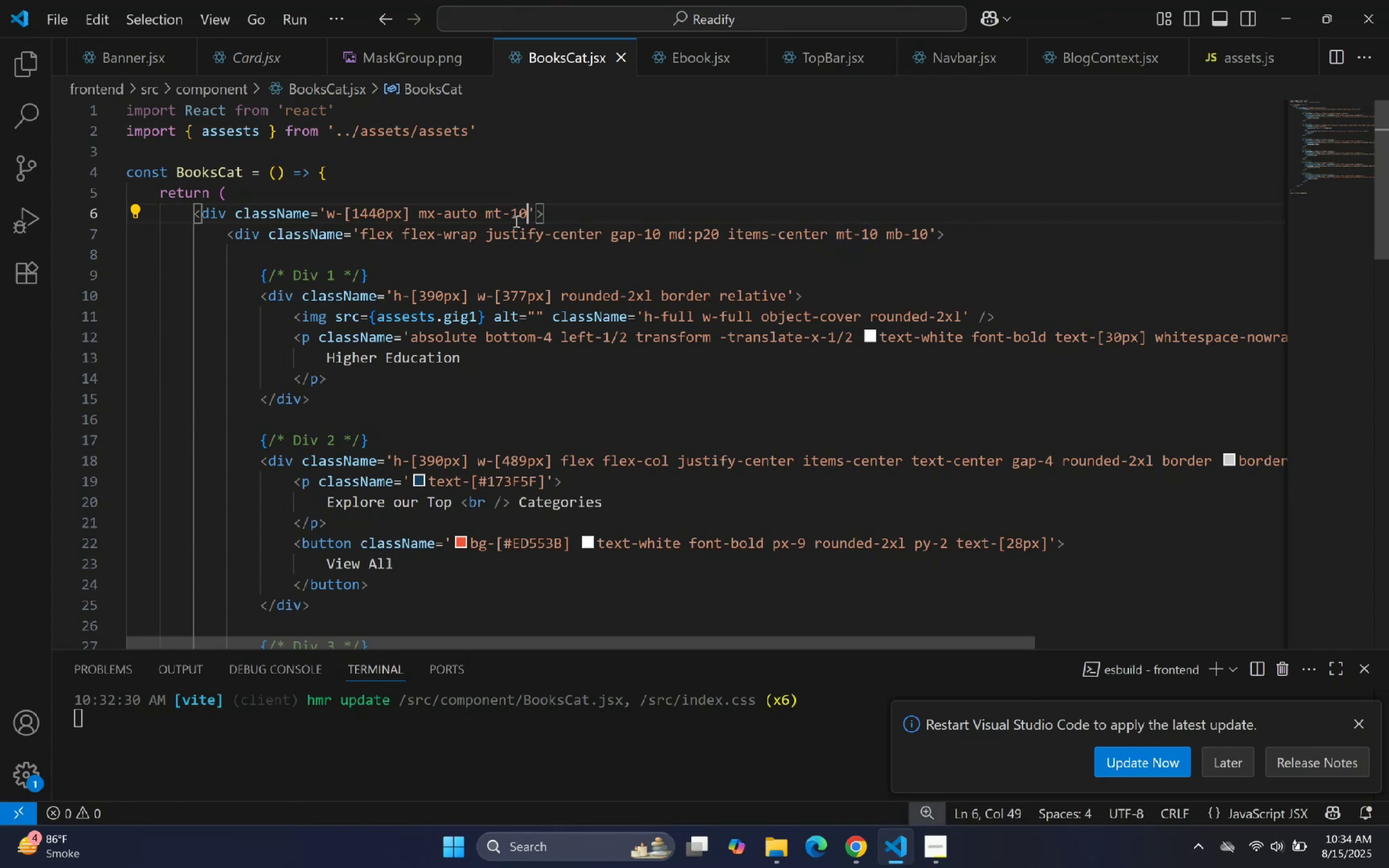 
type( flex mdL)
key(Backspace)
type(L)
key(Backspace)
type(:flex )
 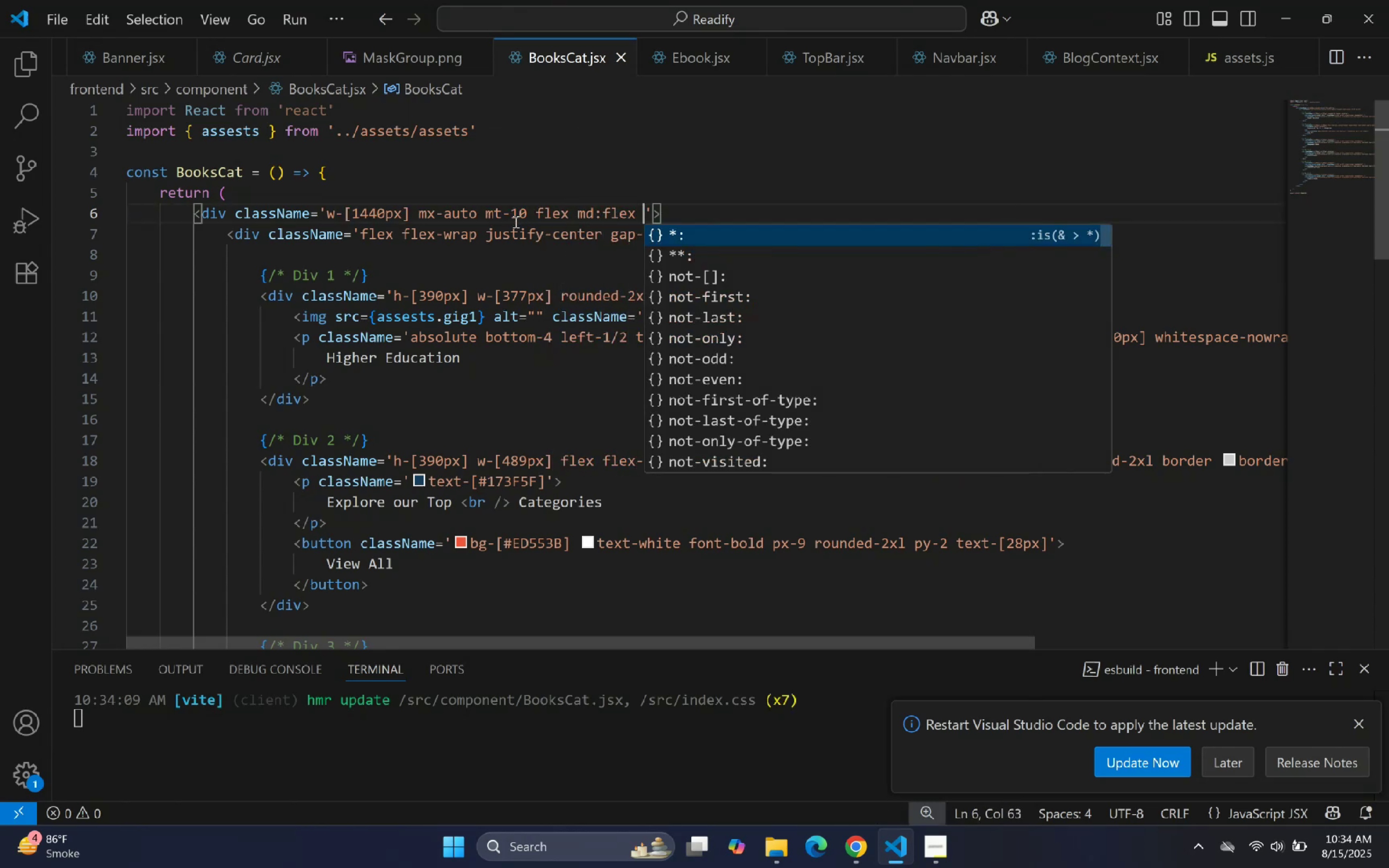 
key(Backspace)
type(-col justify between gap-[])
 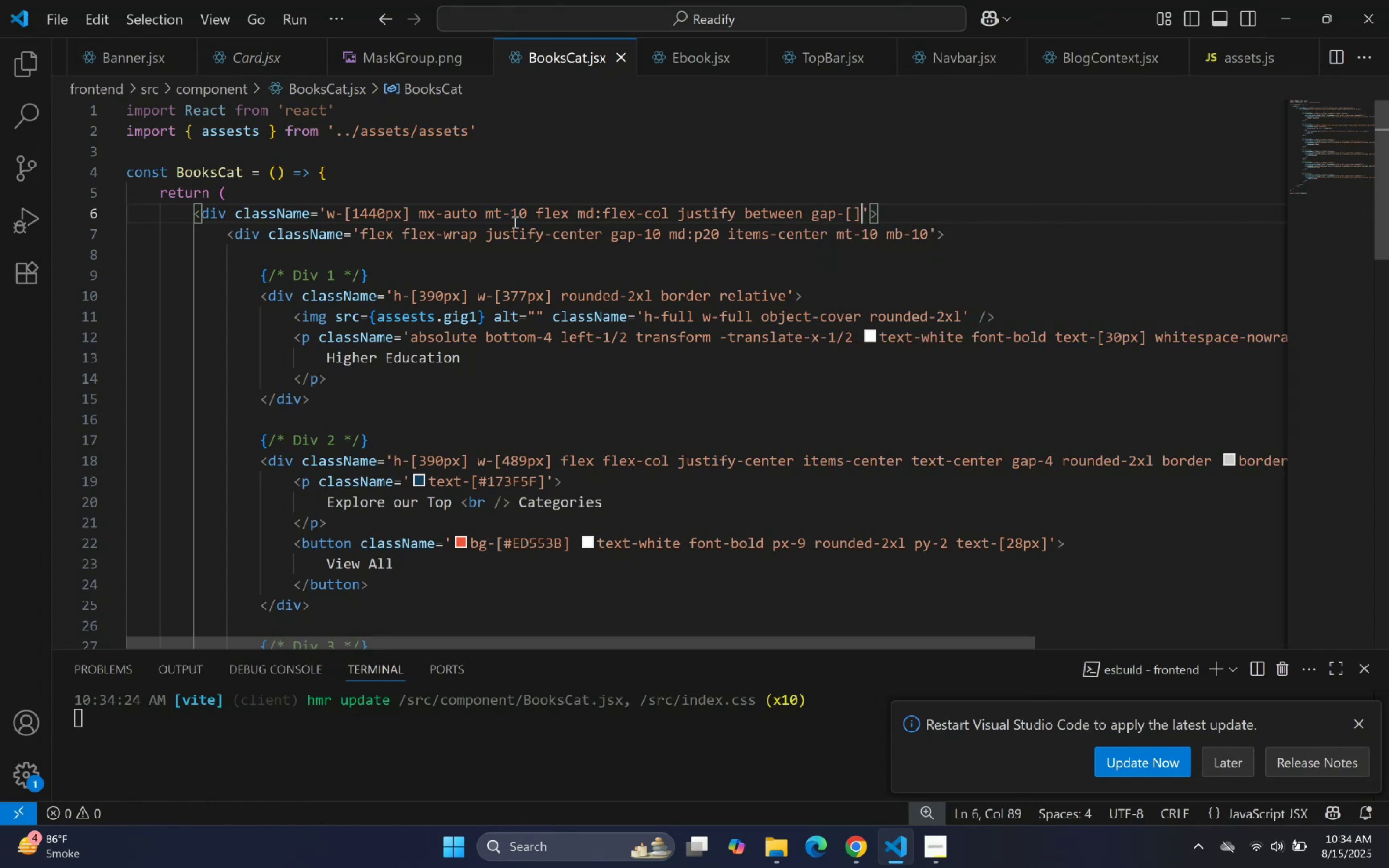 
key(ArrowLeft)
 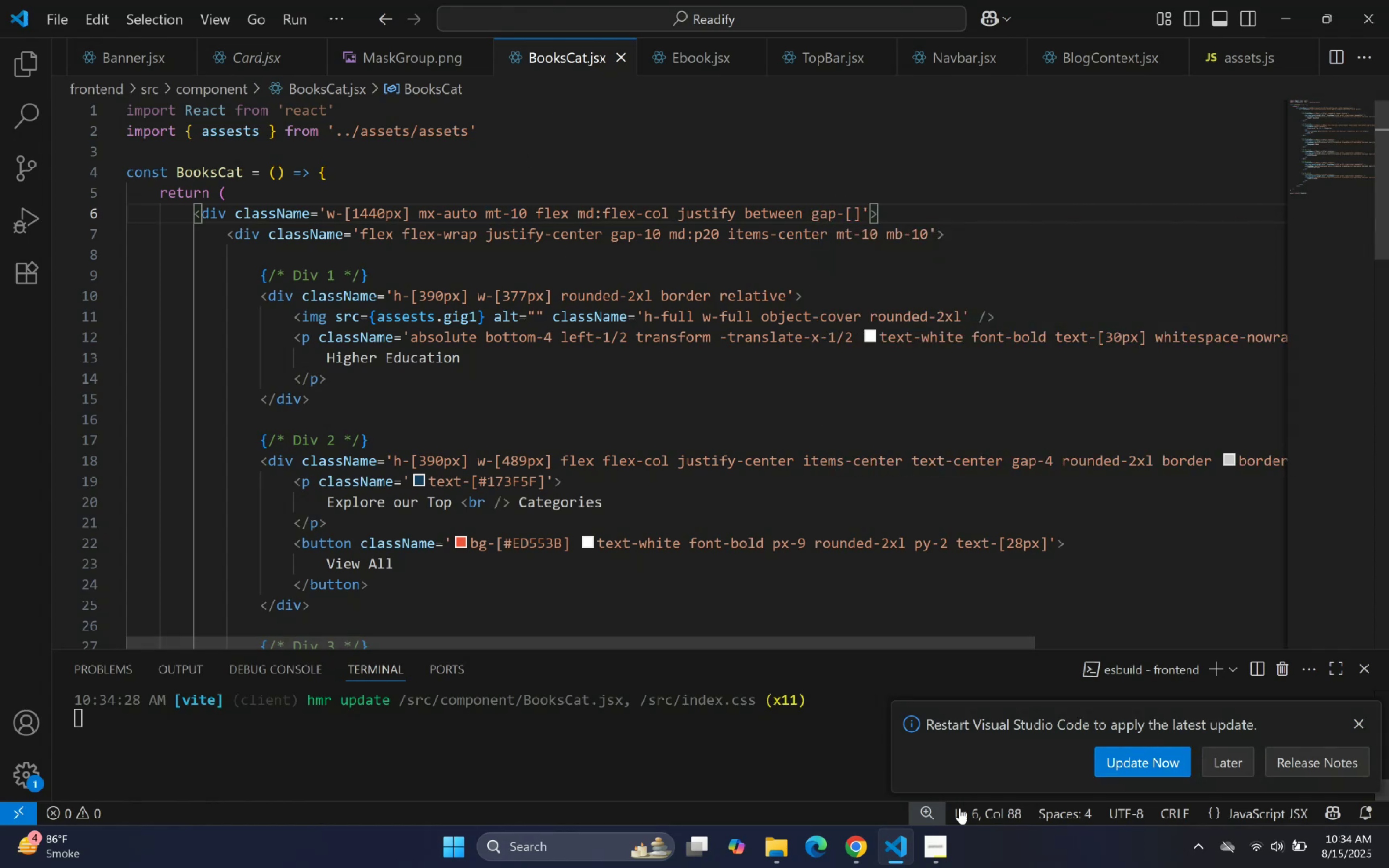 
left_click([901, 832])
 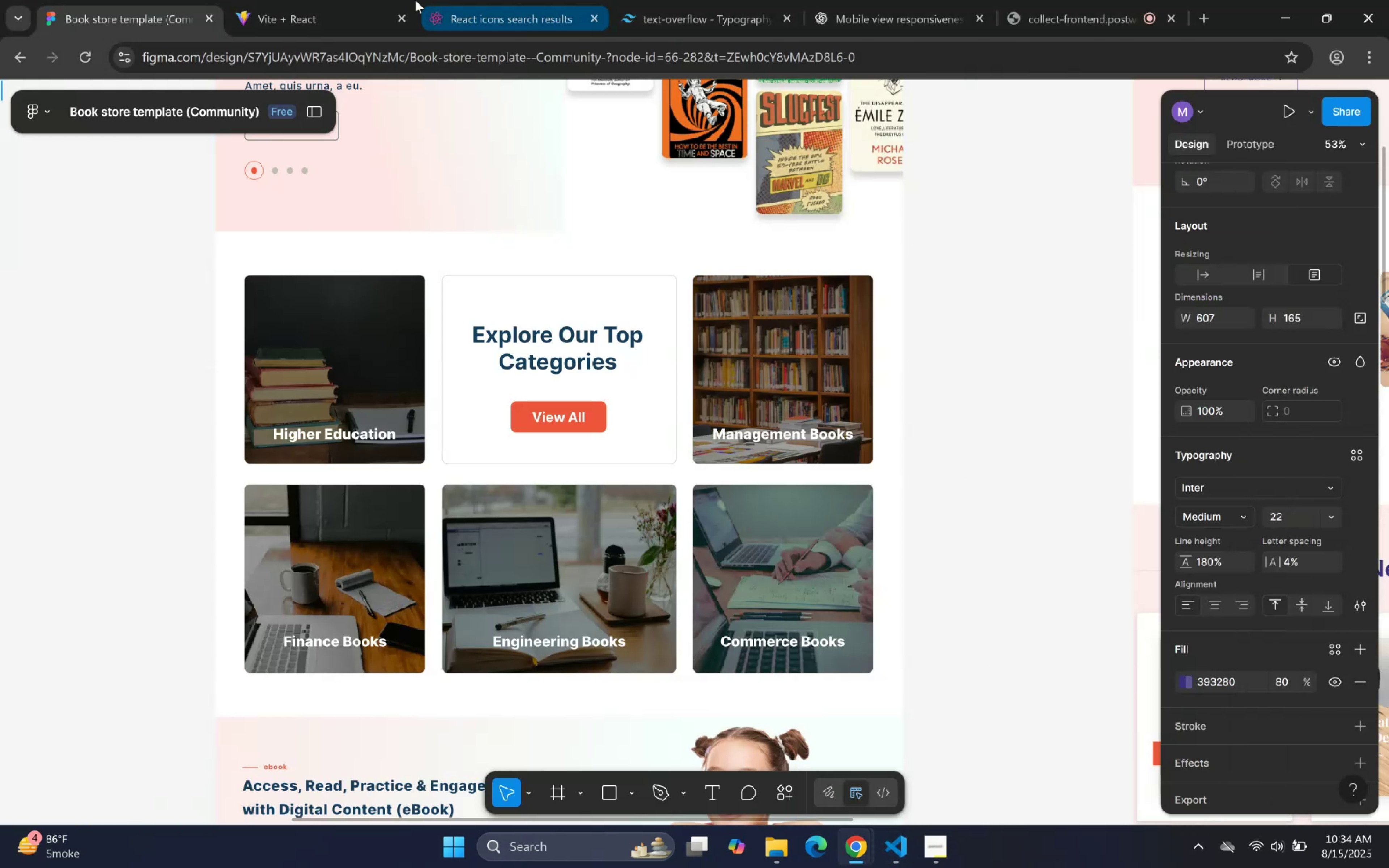 
left_click([371, 0])
 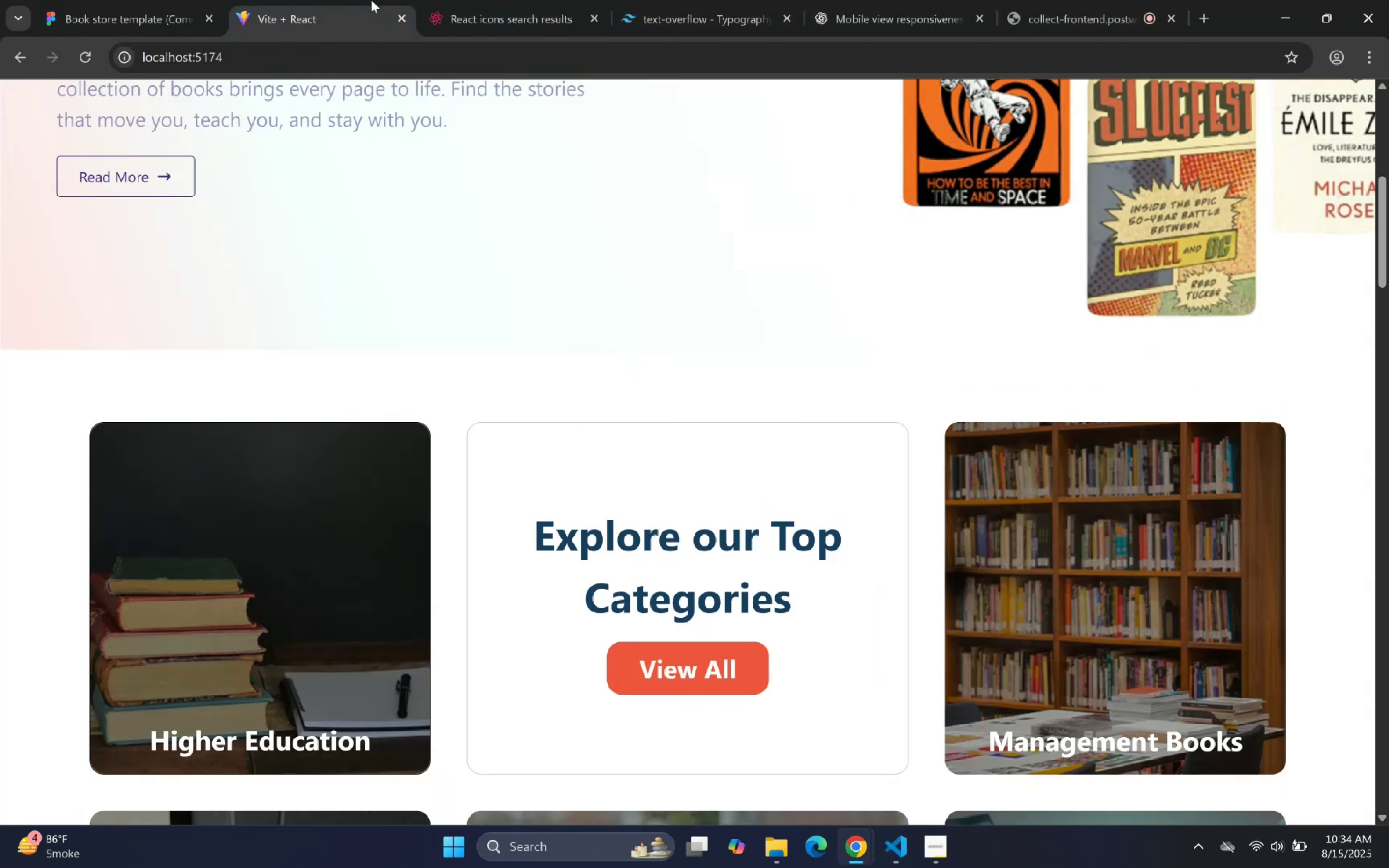 
hold_key(key=ControlLeft, duration=0.7)
 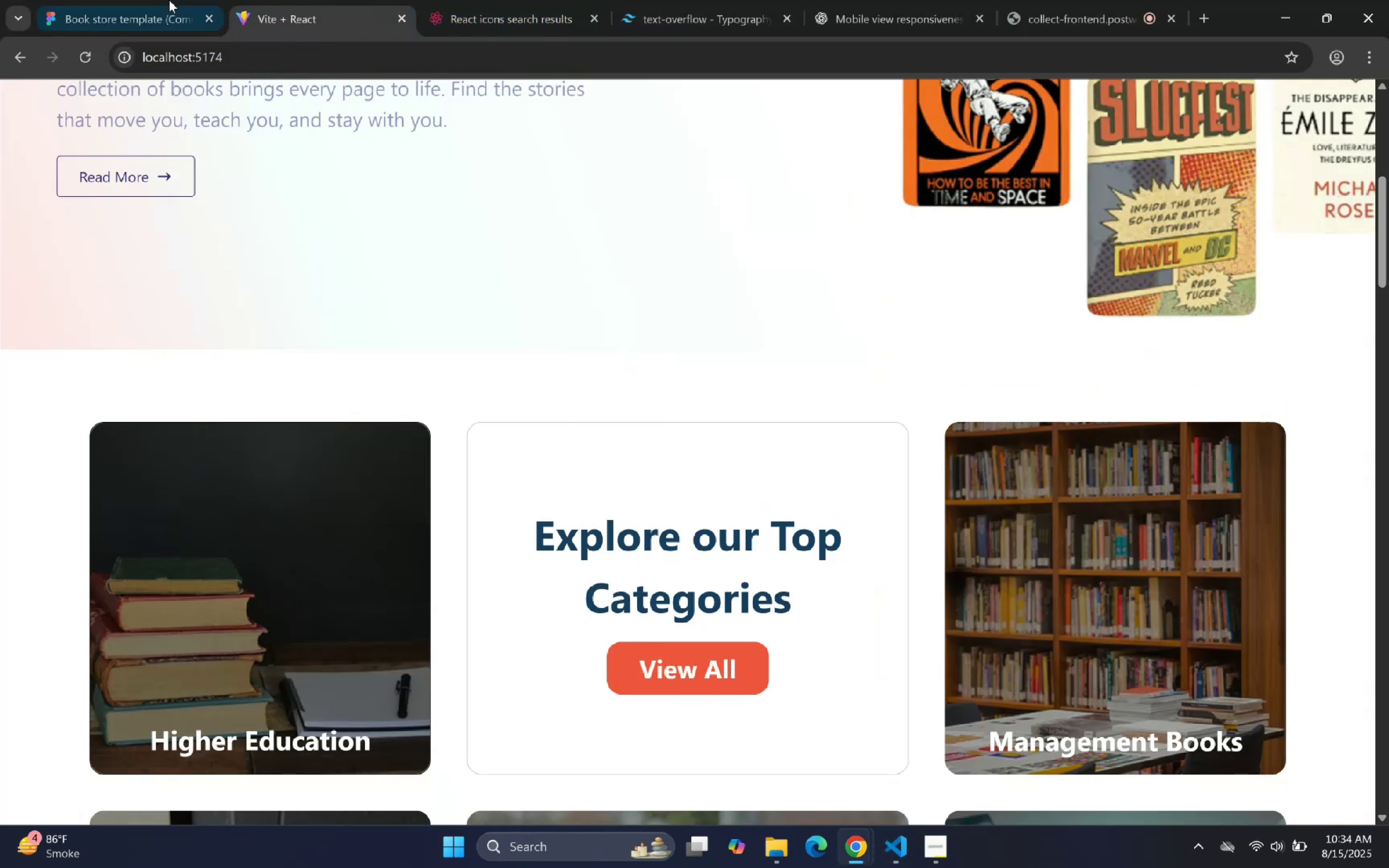 
hold_key(key=AltLeft, duration=0.37)
 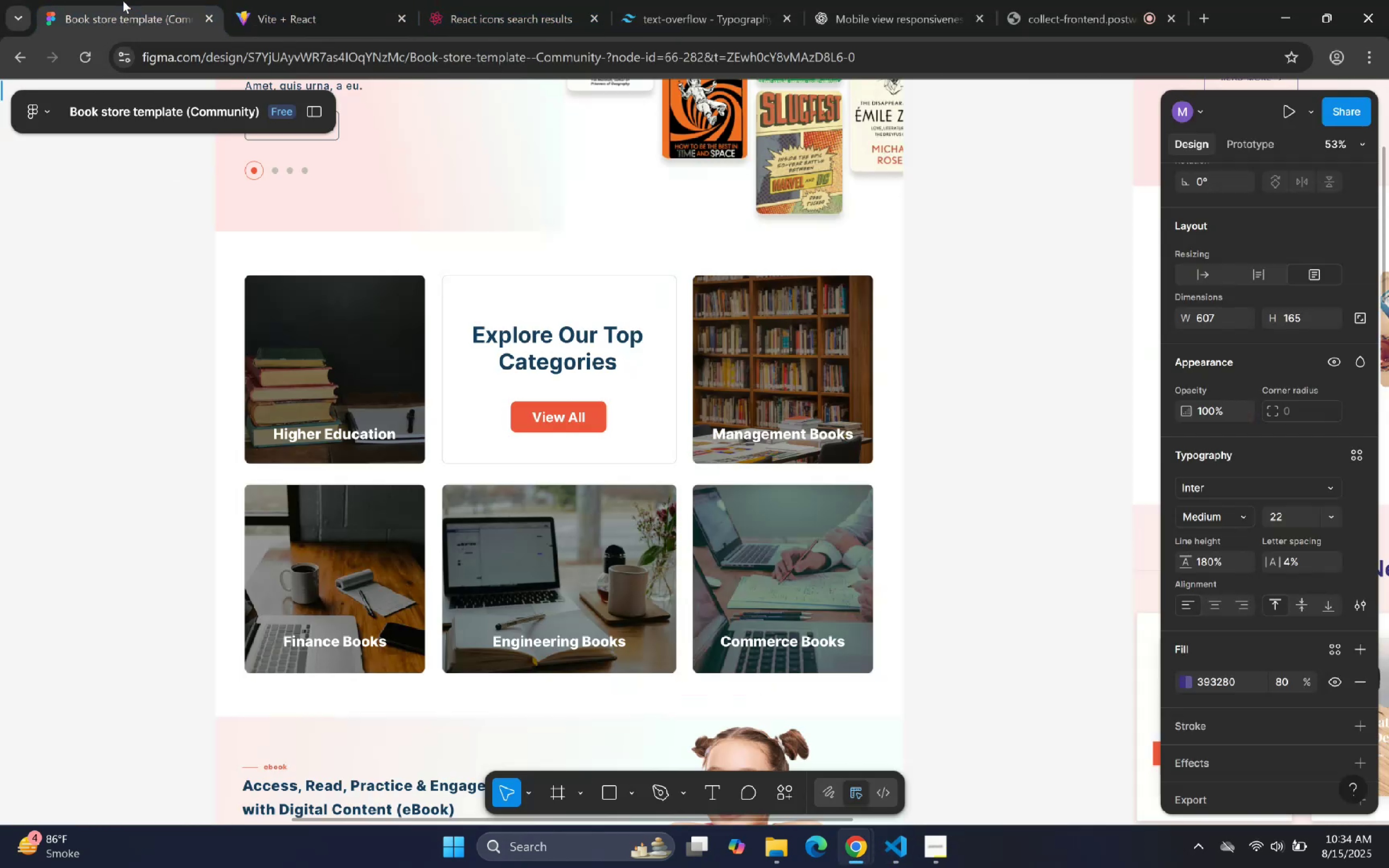 
hold_key(key=ControlLeft, duration=1.78)
 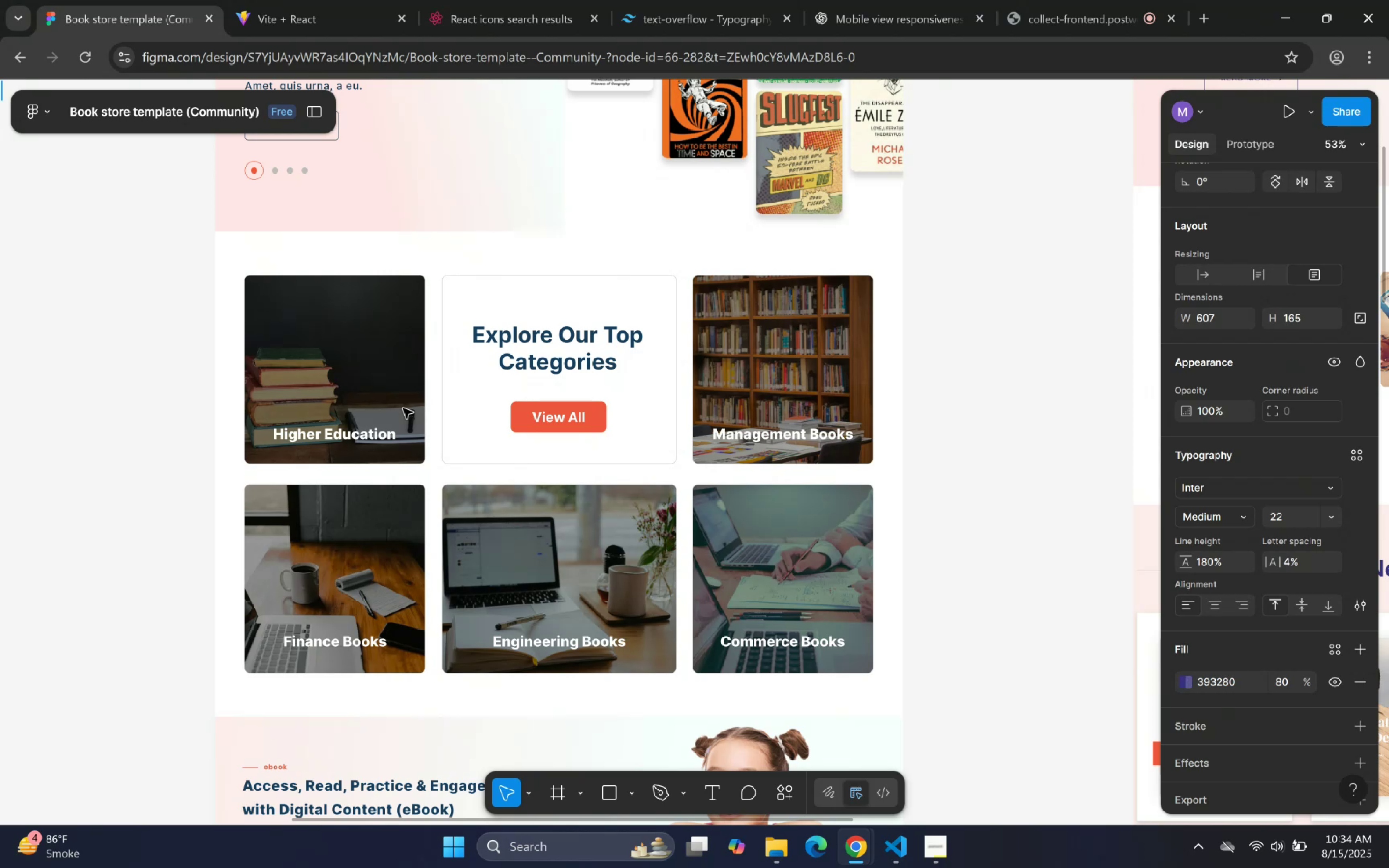 
hold_key(key=AltLeft, duration=1.54)
 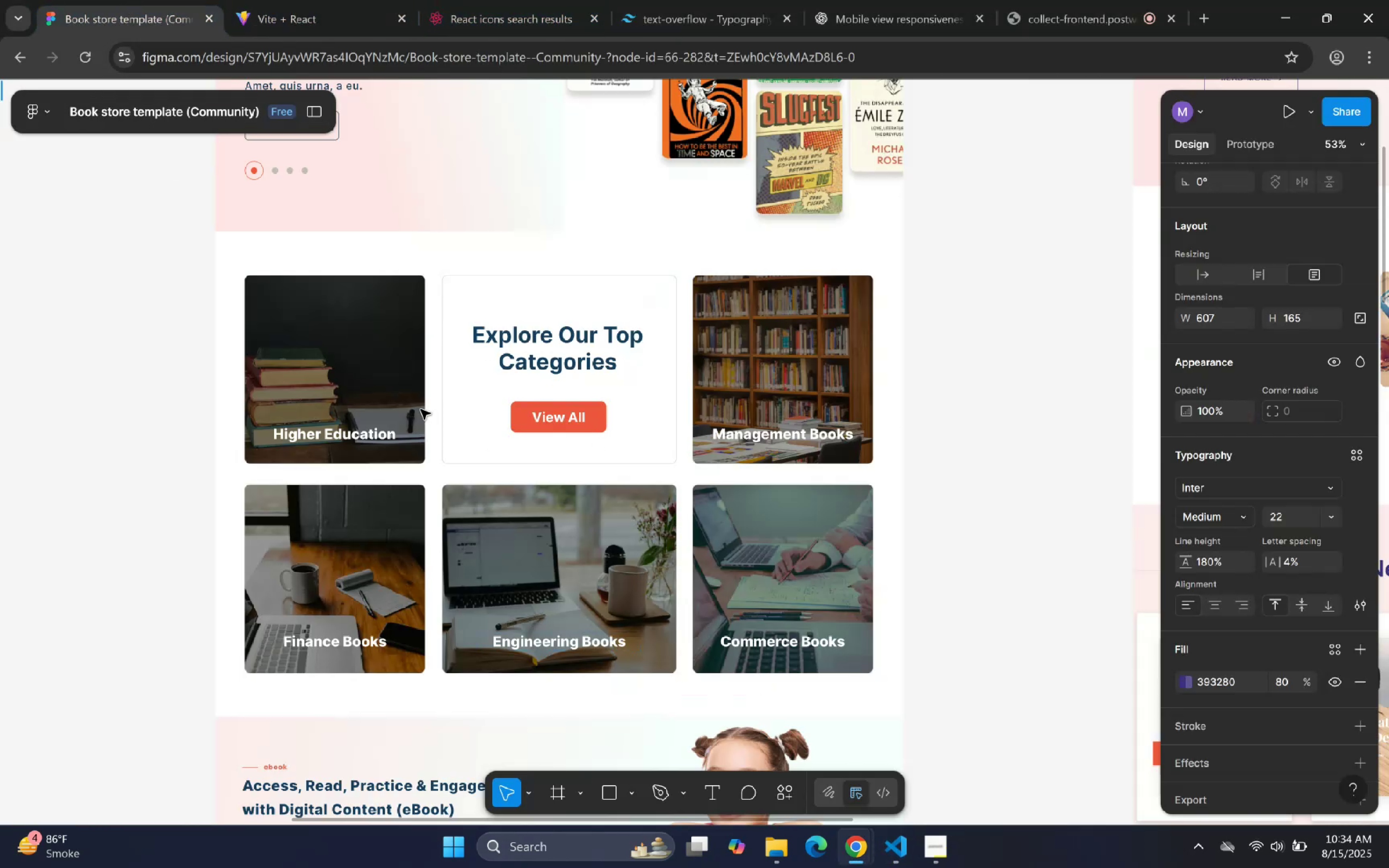 
left_click([403, 408])
 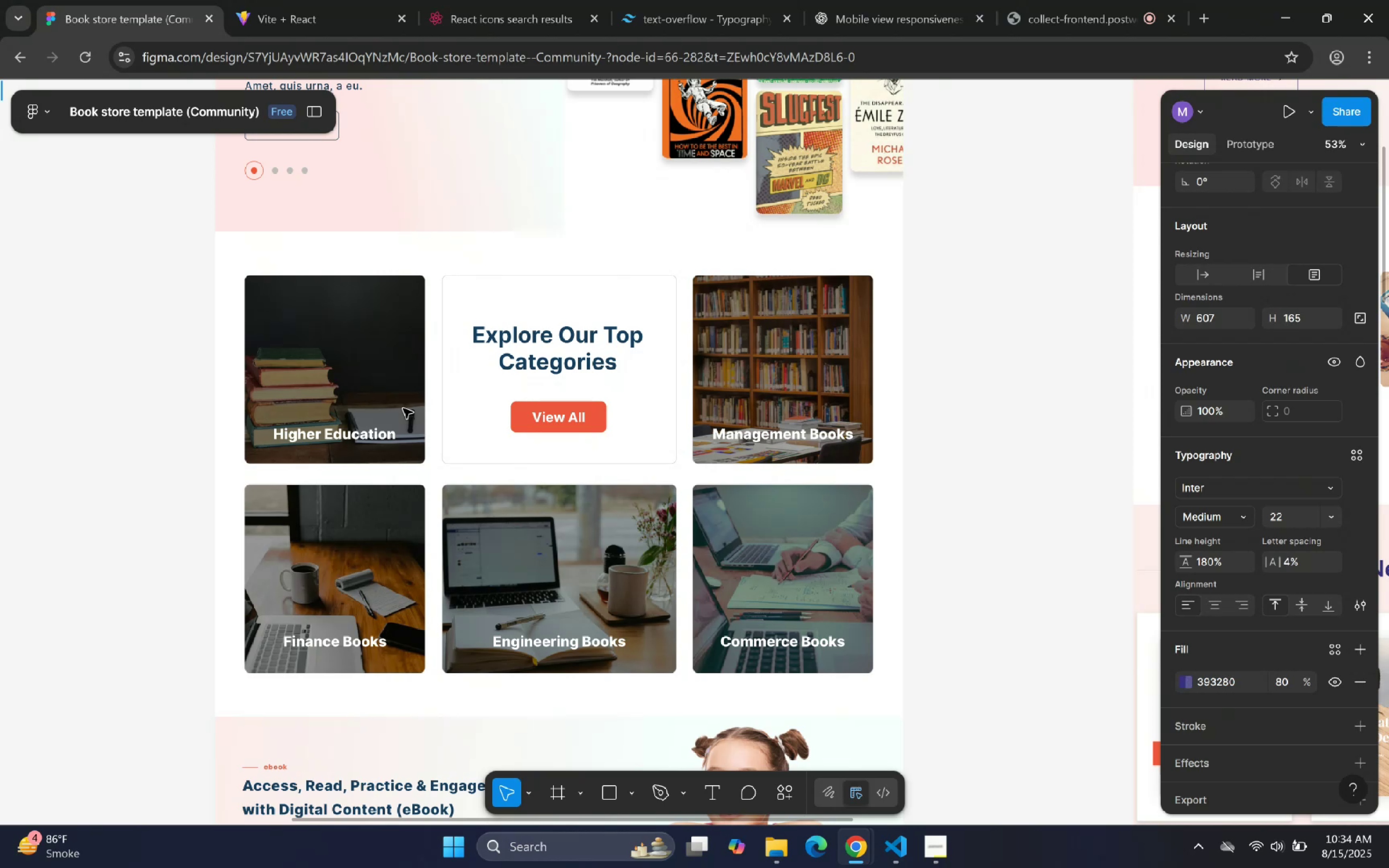 
hold_key(key=ControlLeft, duration=2.01)
 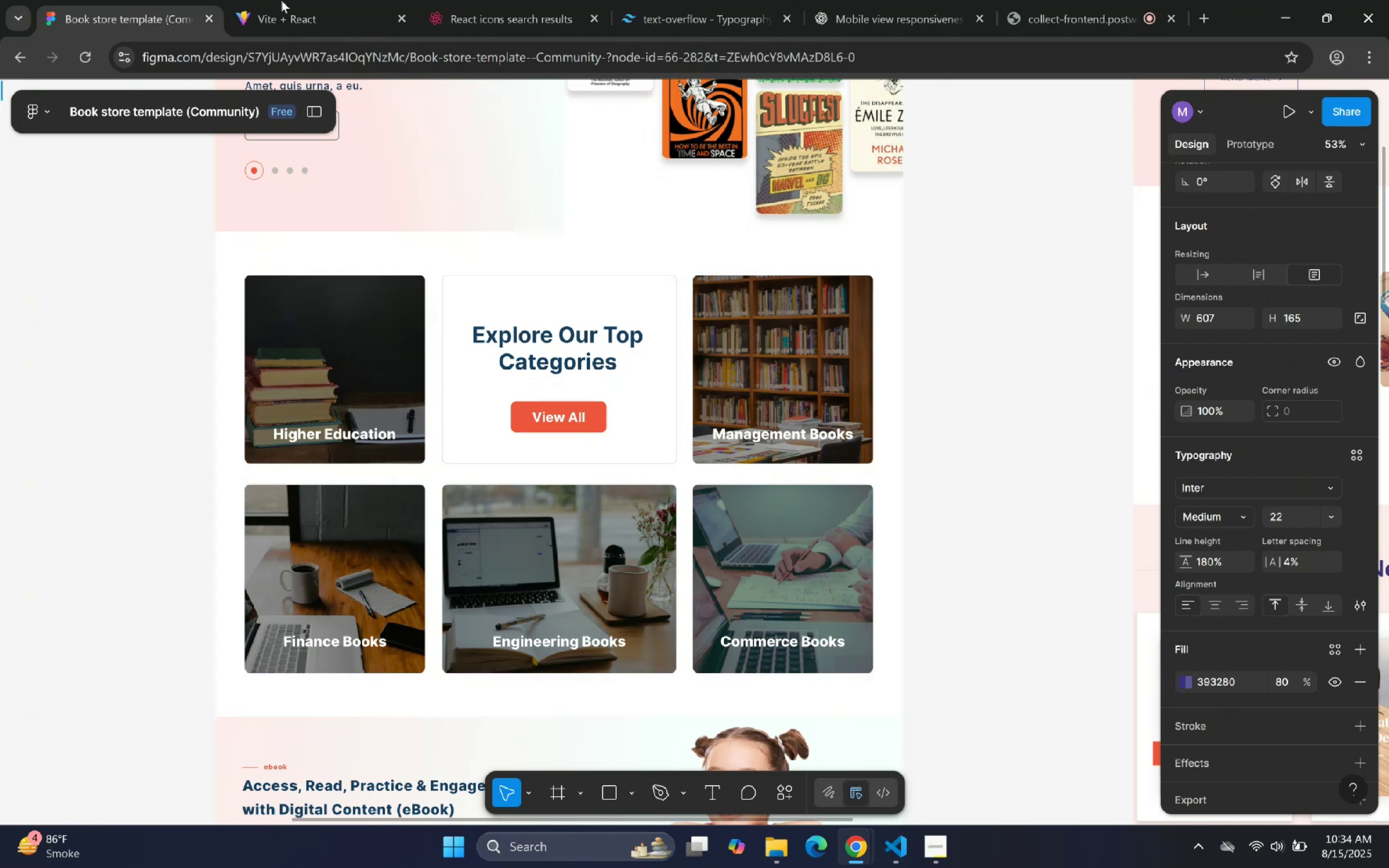 
hold_key(key=AltLeft, duration=1.5)
 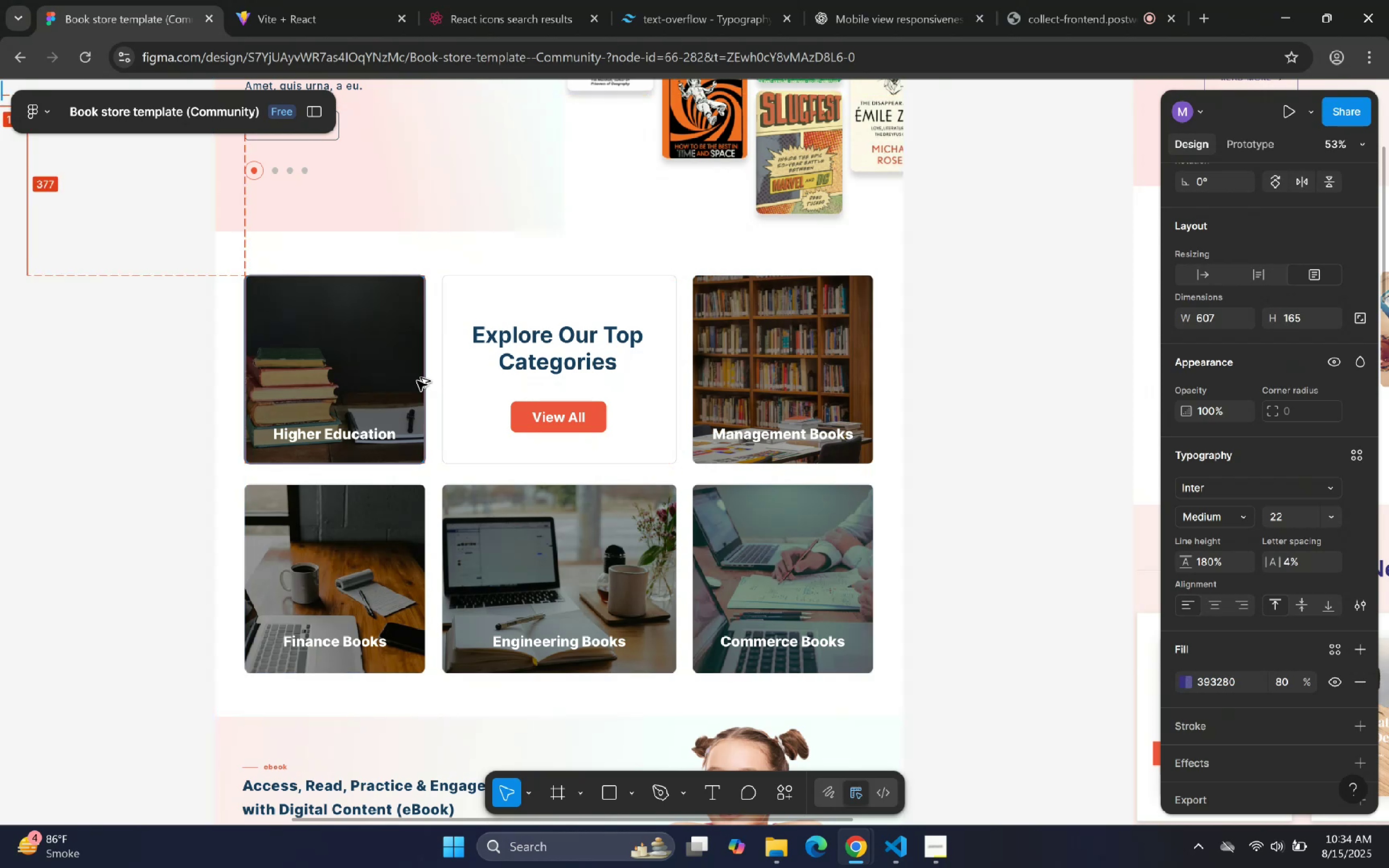 
key(Alt+Control+AltLeft)
 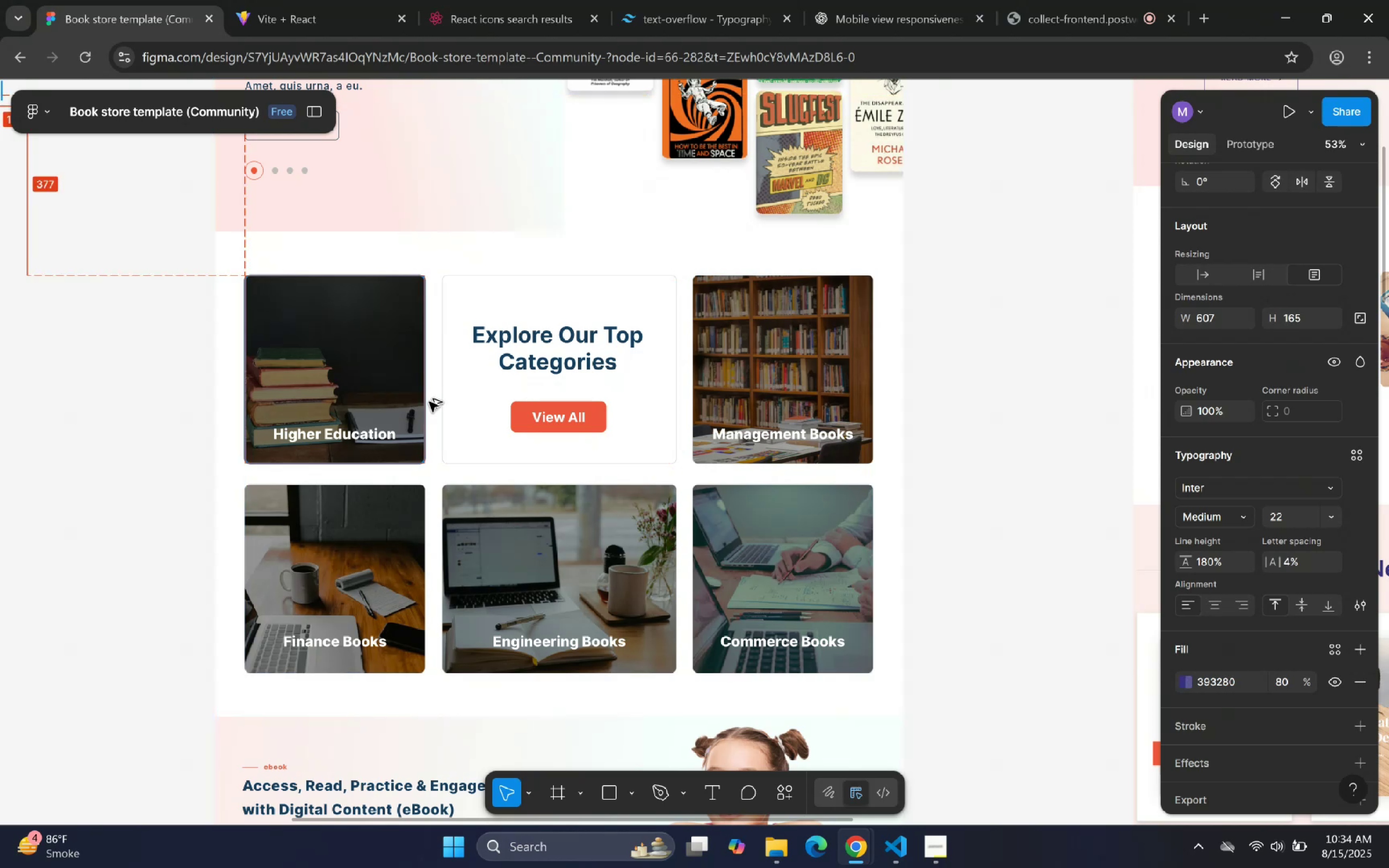 
key(Alt+Control+AltLeft)
 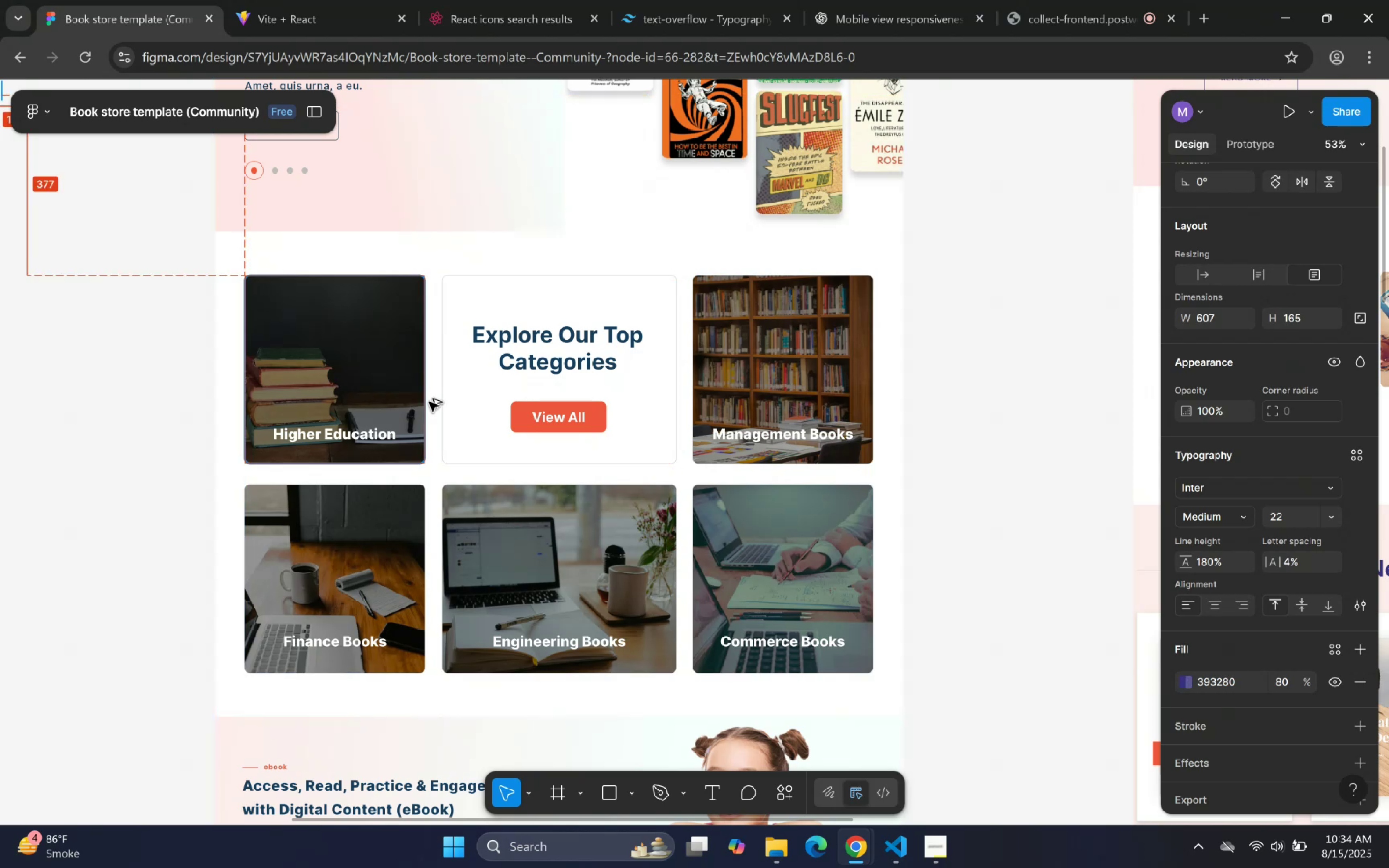 
key(Alt+Control+AltLeft)
 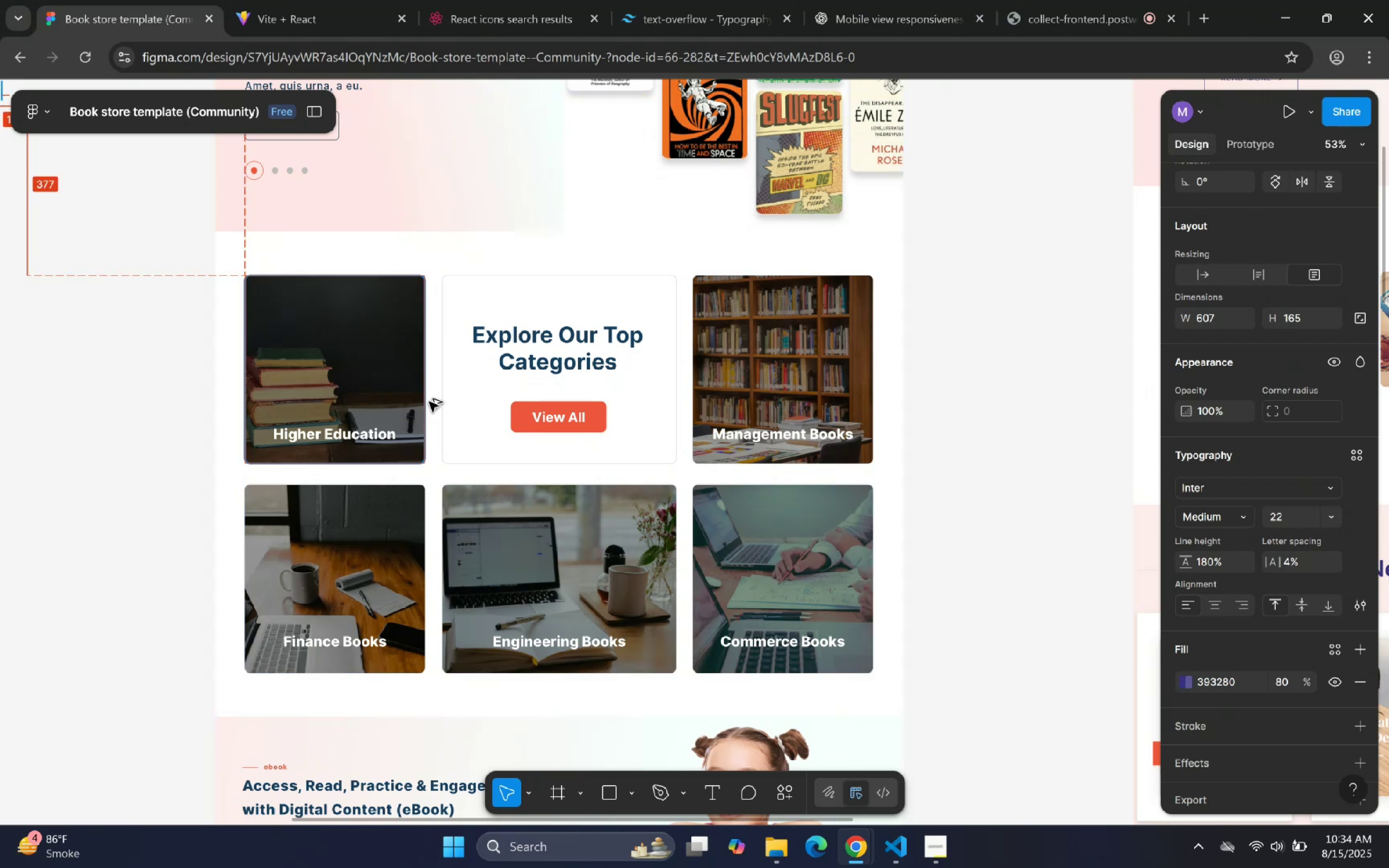 
key(Alt+Control+AltLeft)
 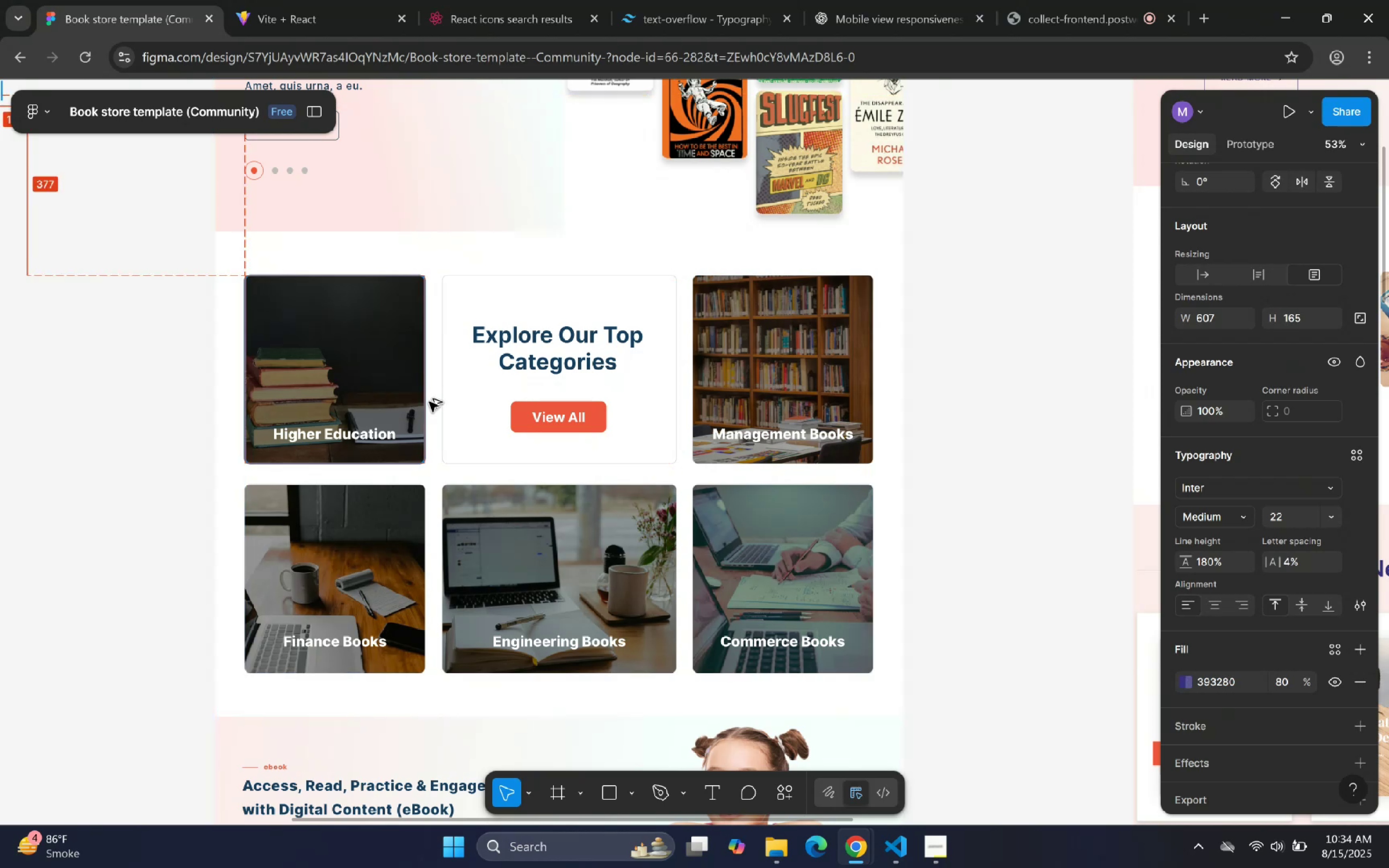 
key(Alt+Control+AltLeft)
 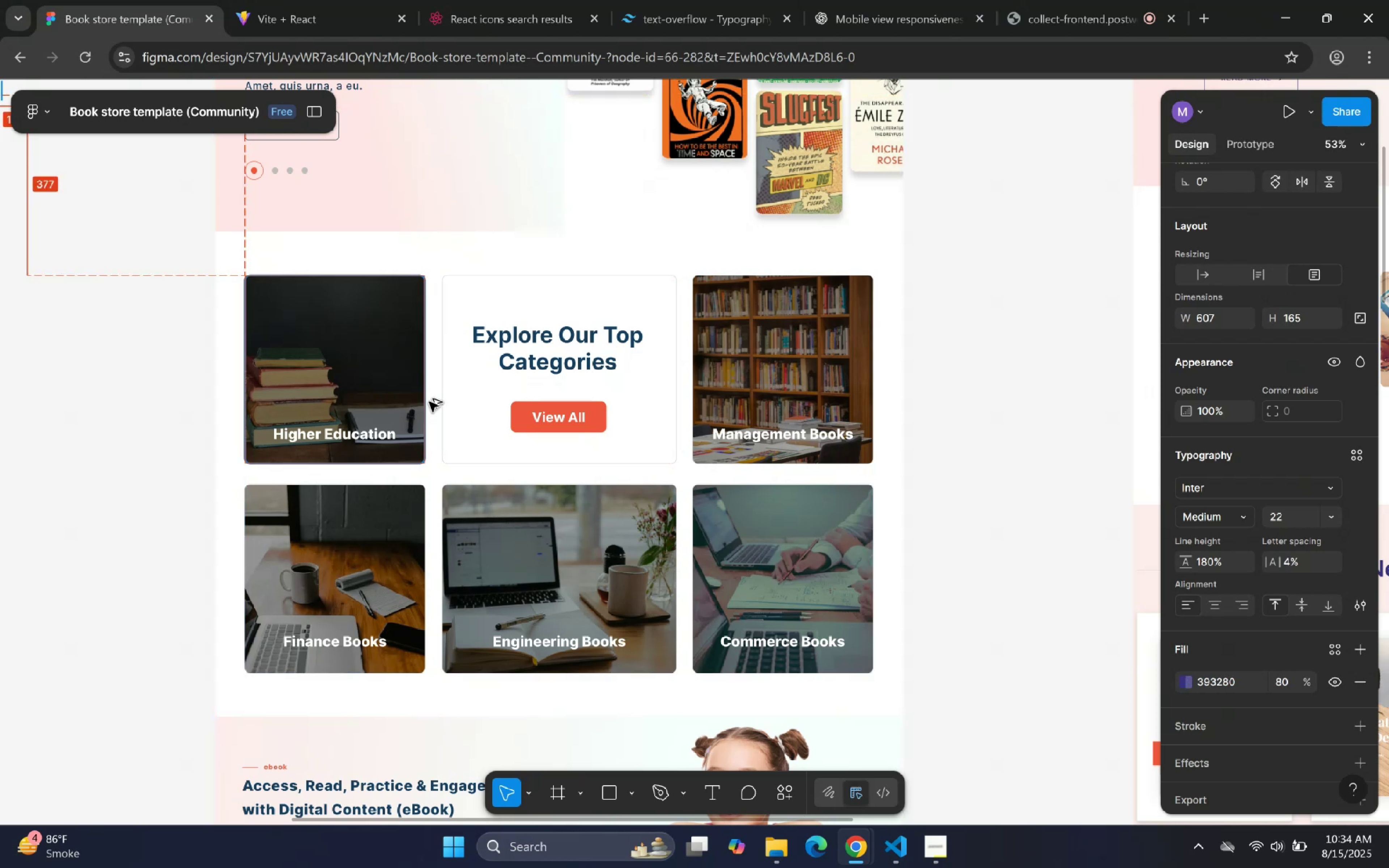 
key(Alt+Control+AltLeft)
 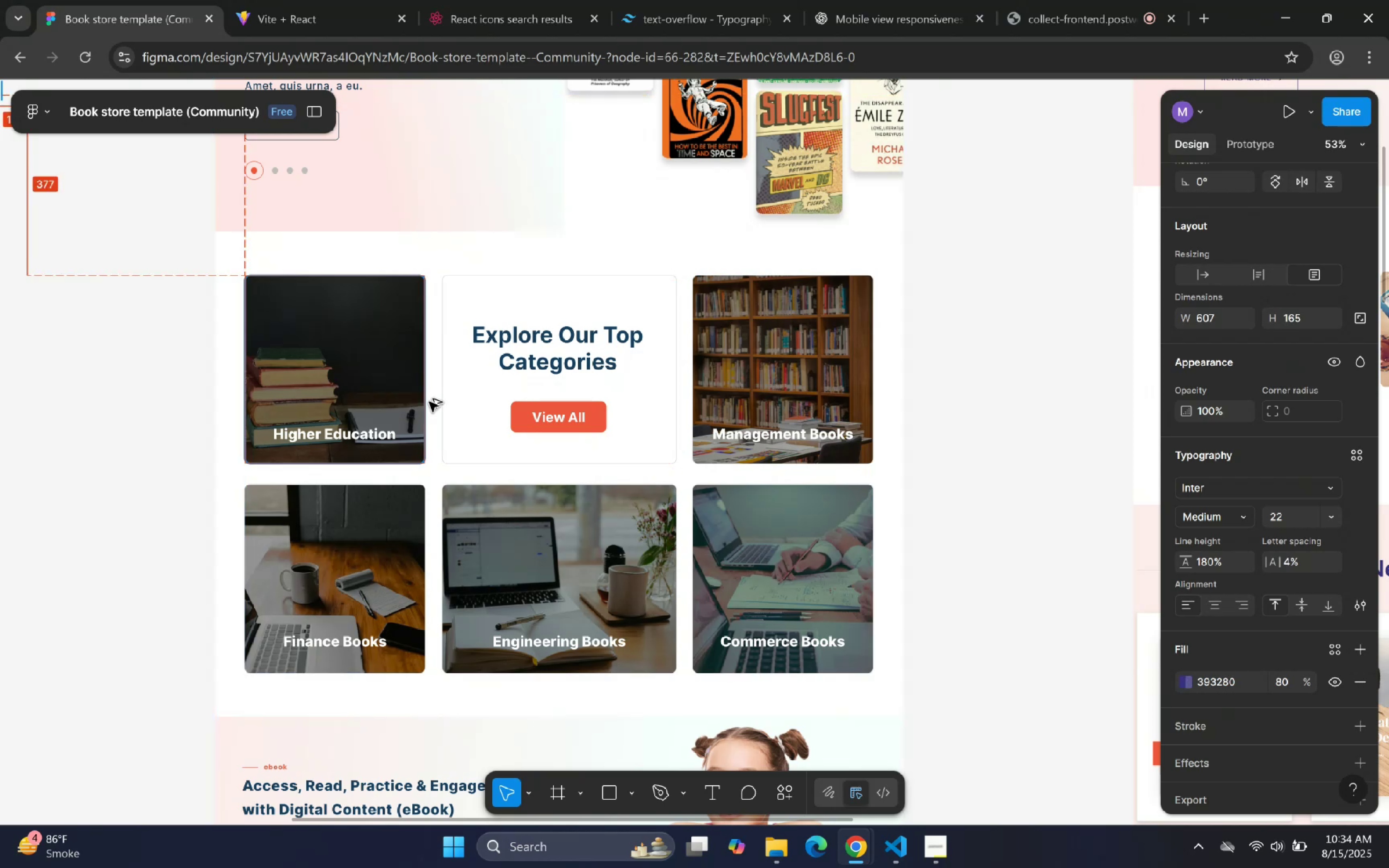 
key(Alt+Control+AltLeft)
 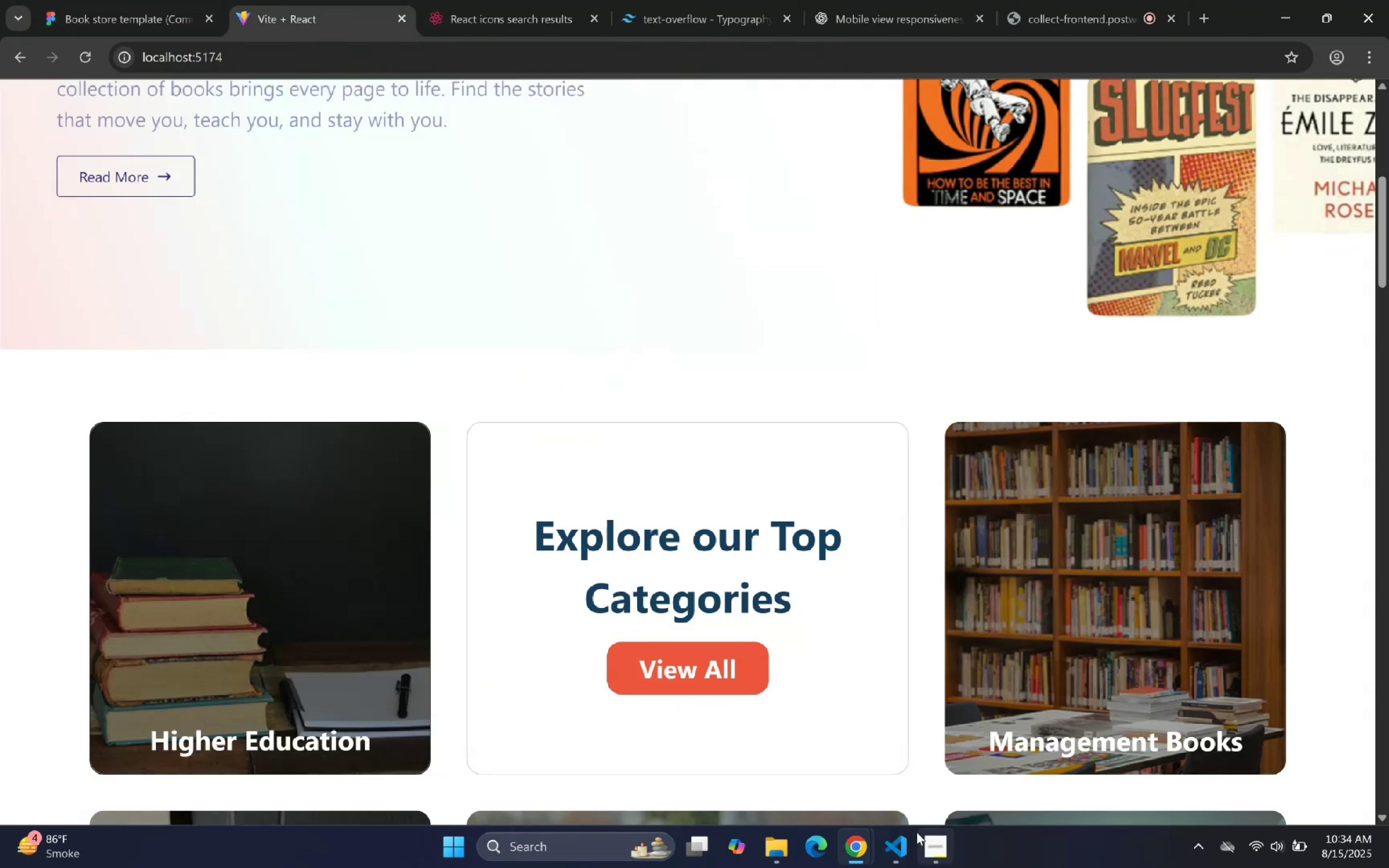 
left_click([894, 834])
 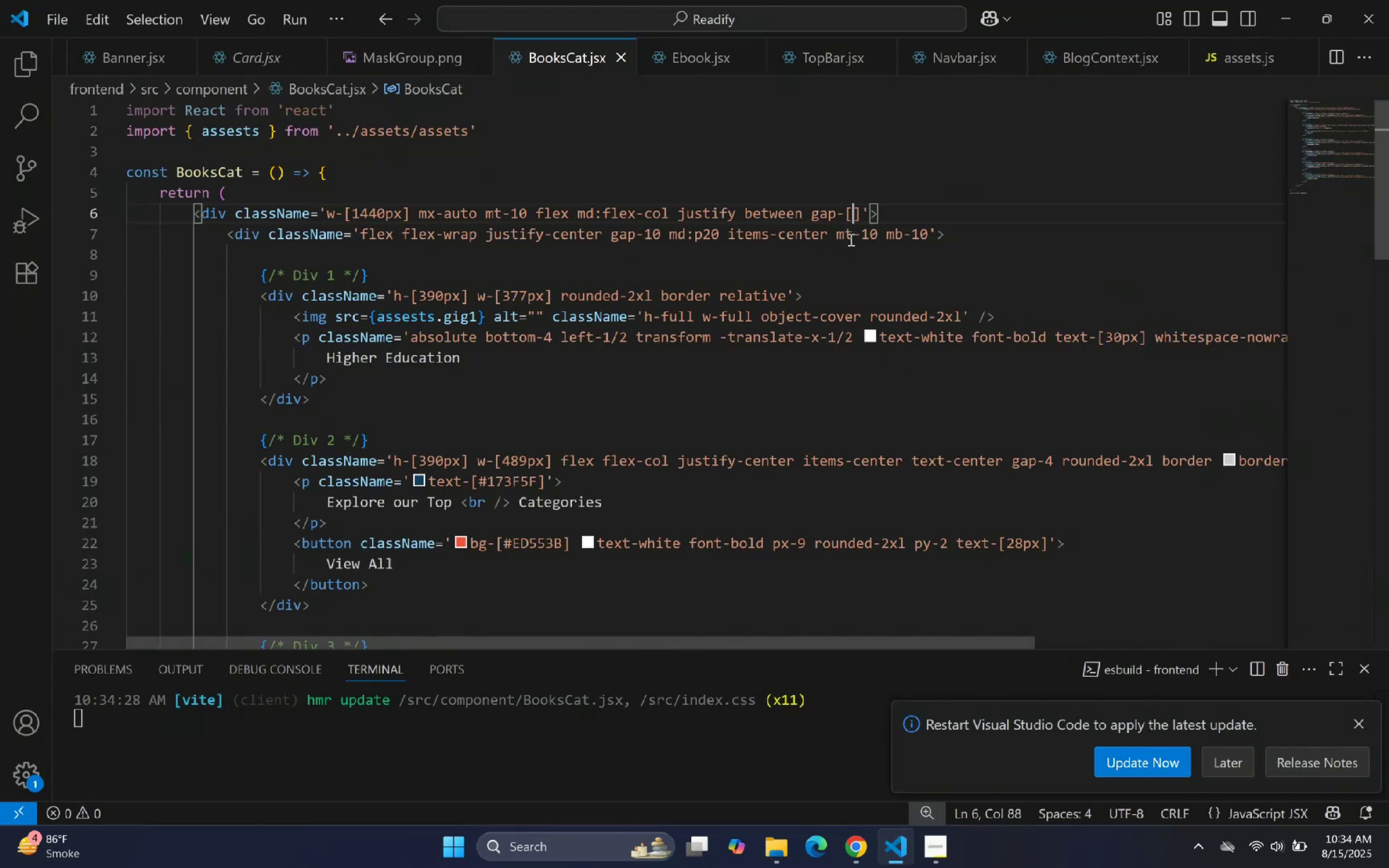 
type(37px)
 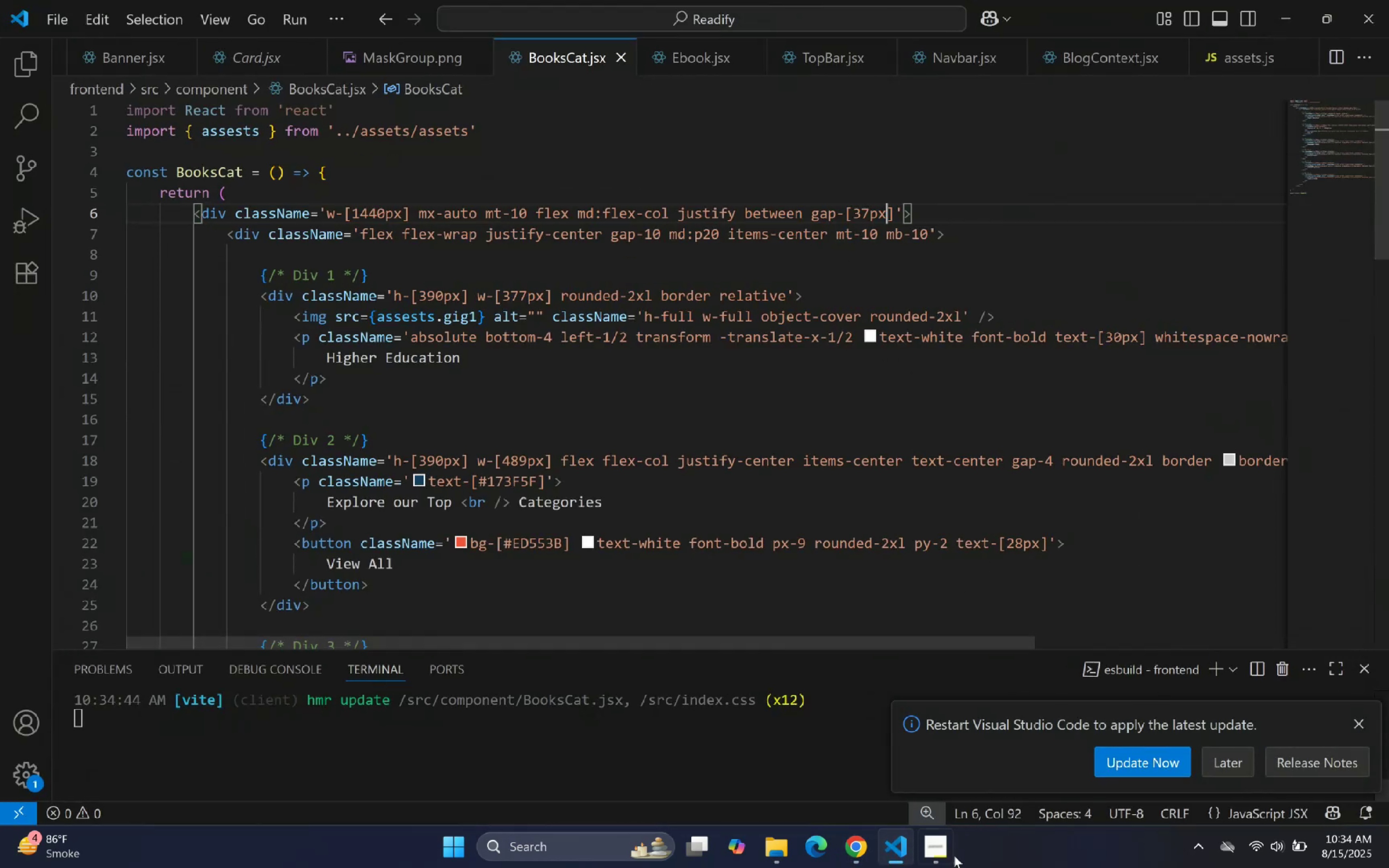 
left_click([889, 859])
 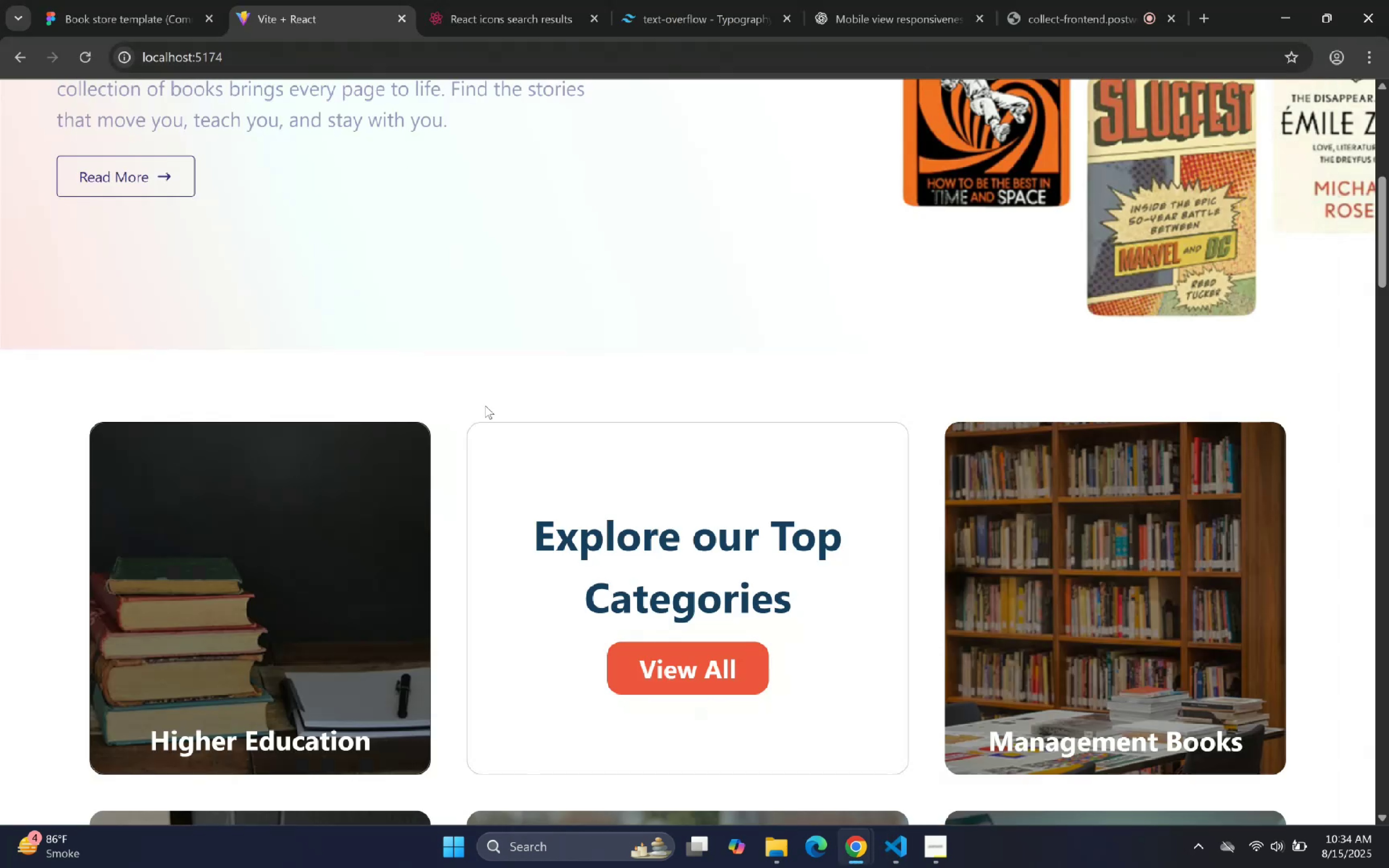 
scroll: coordinate [594, 560], scroll_direction: up, amount: 4.0
 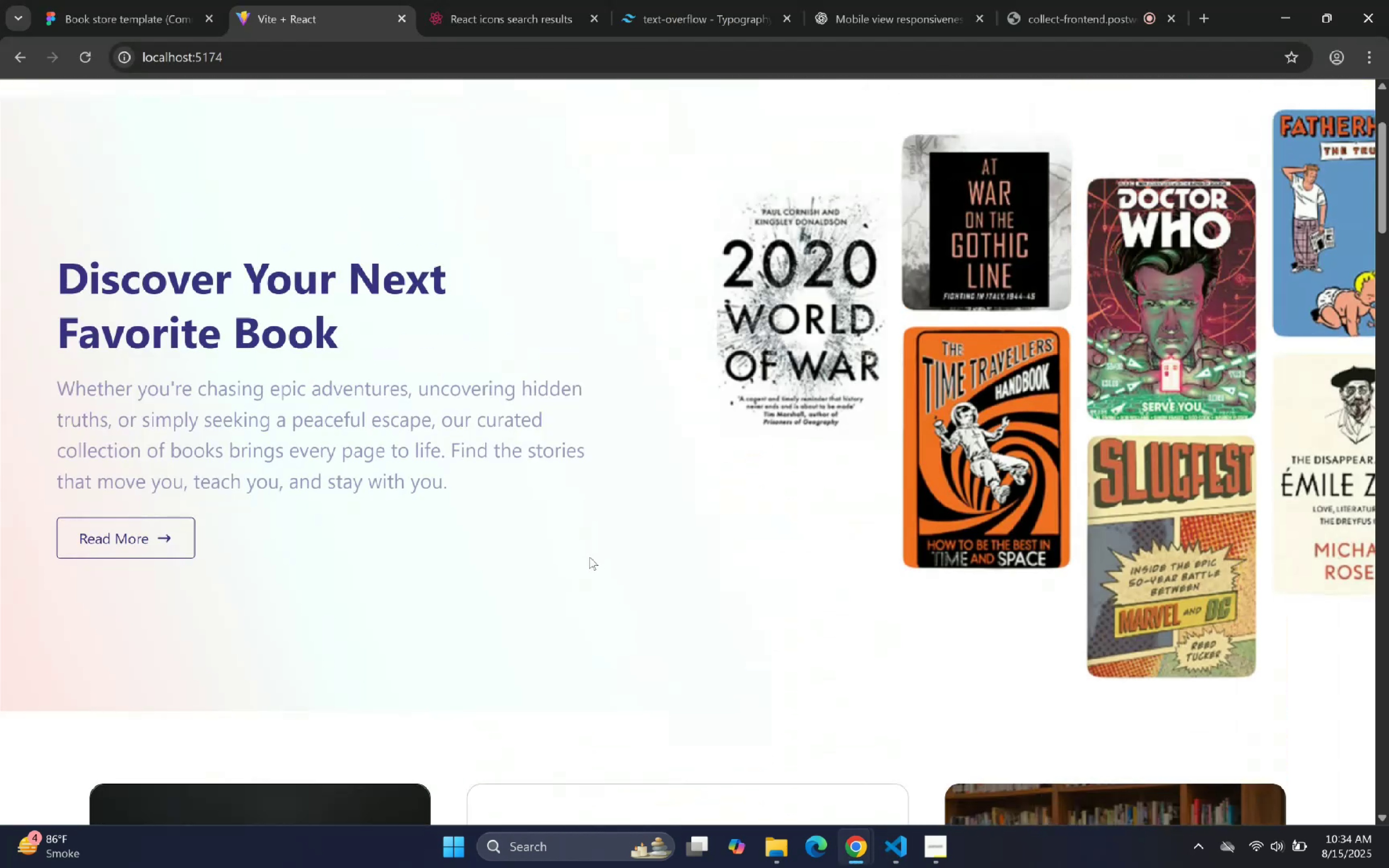 
scroll: coordinate [589, 554], scroll_direction: down, amount: 8.0
 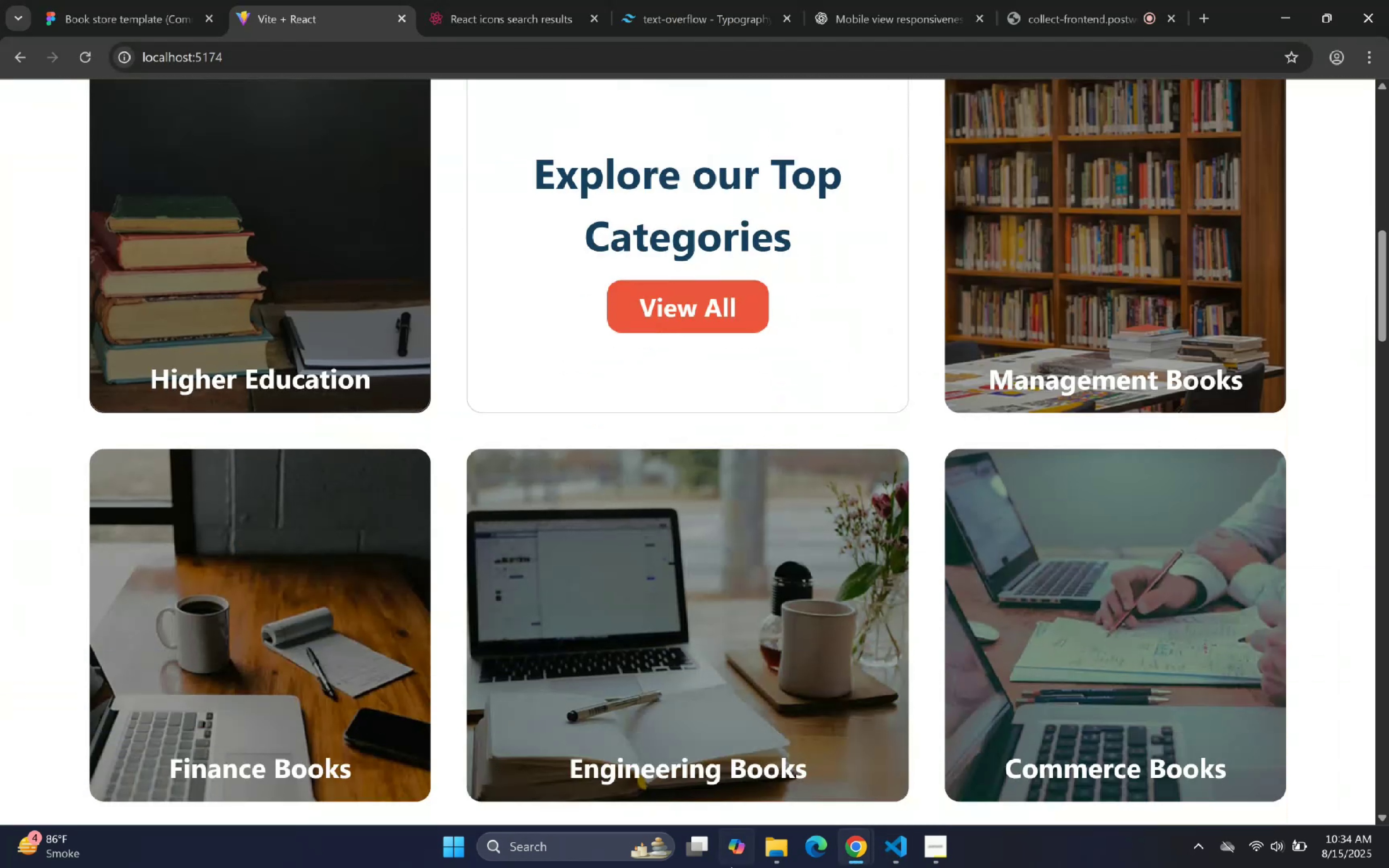 
scroll: coordinate [820, 410], scroll_direction: up, amount: 2.0
 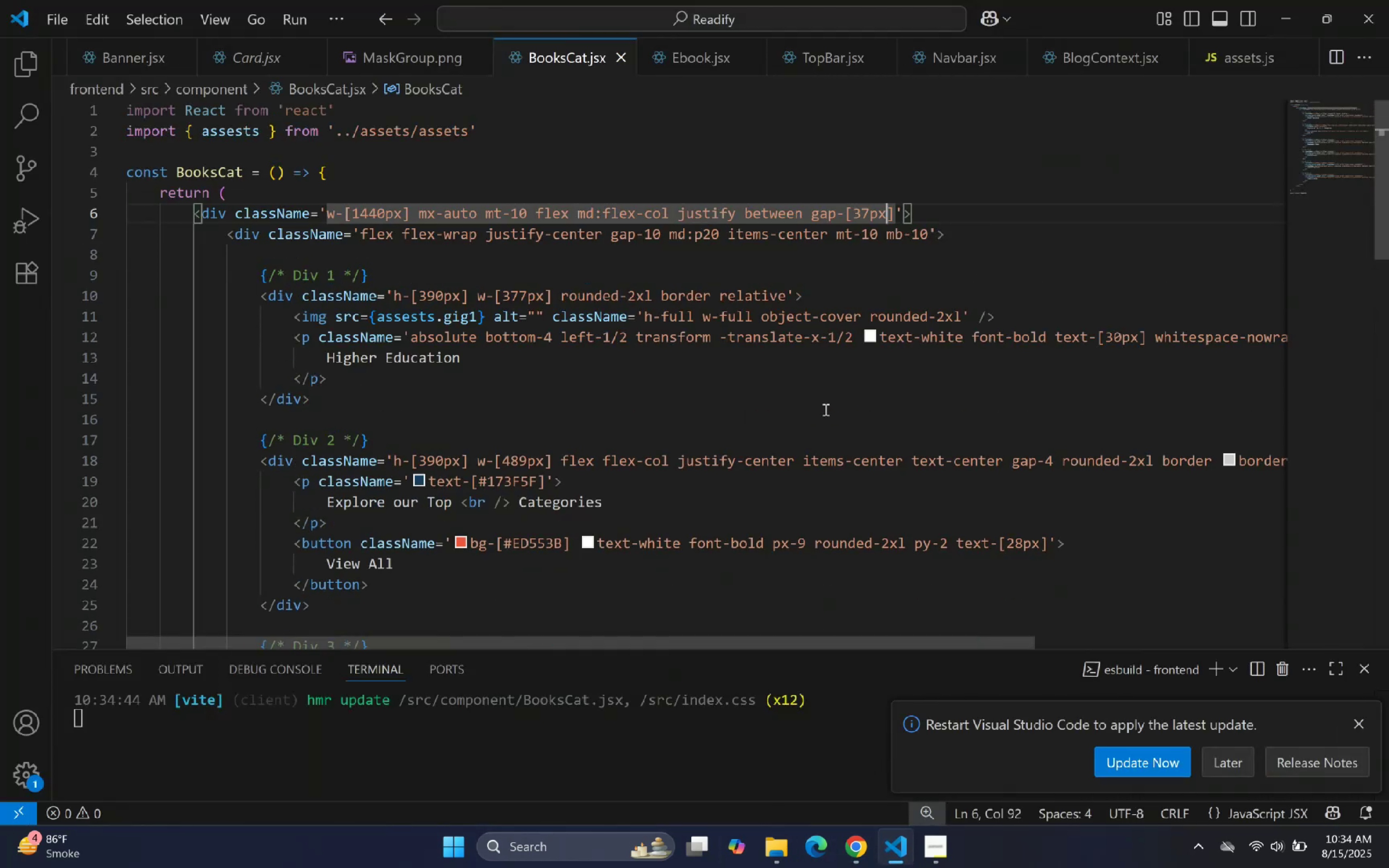 
left_click([935, 348])
 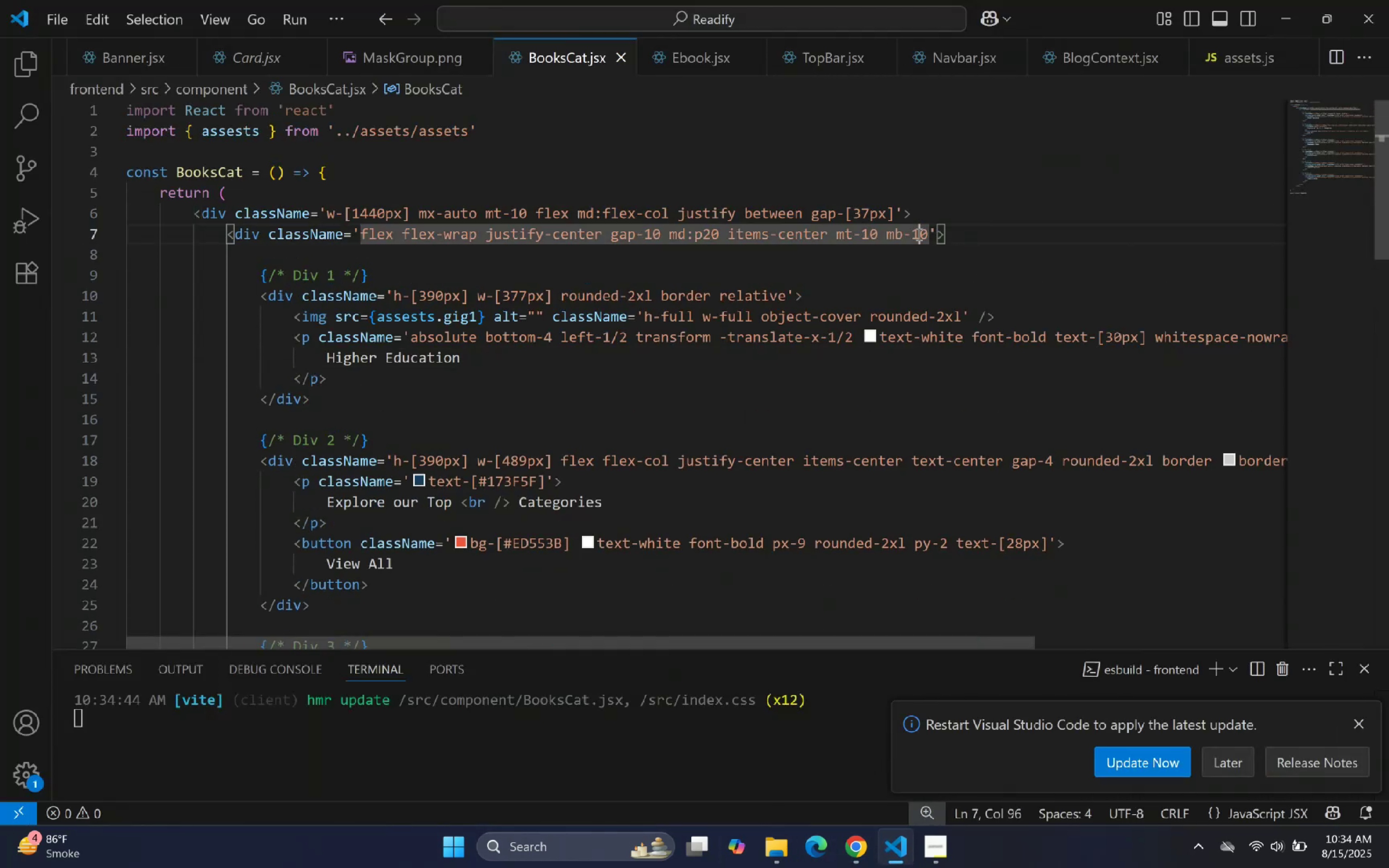 
triple_click([915, 299])
 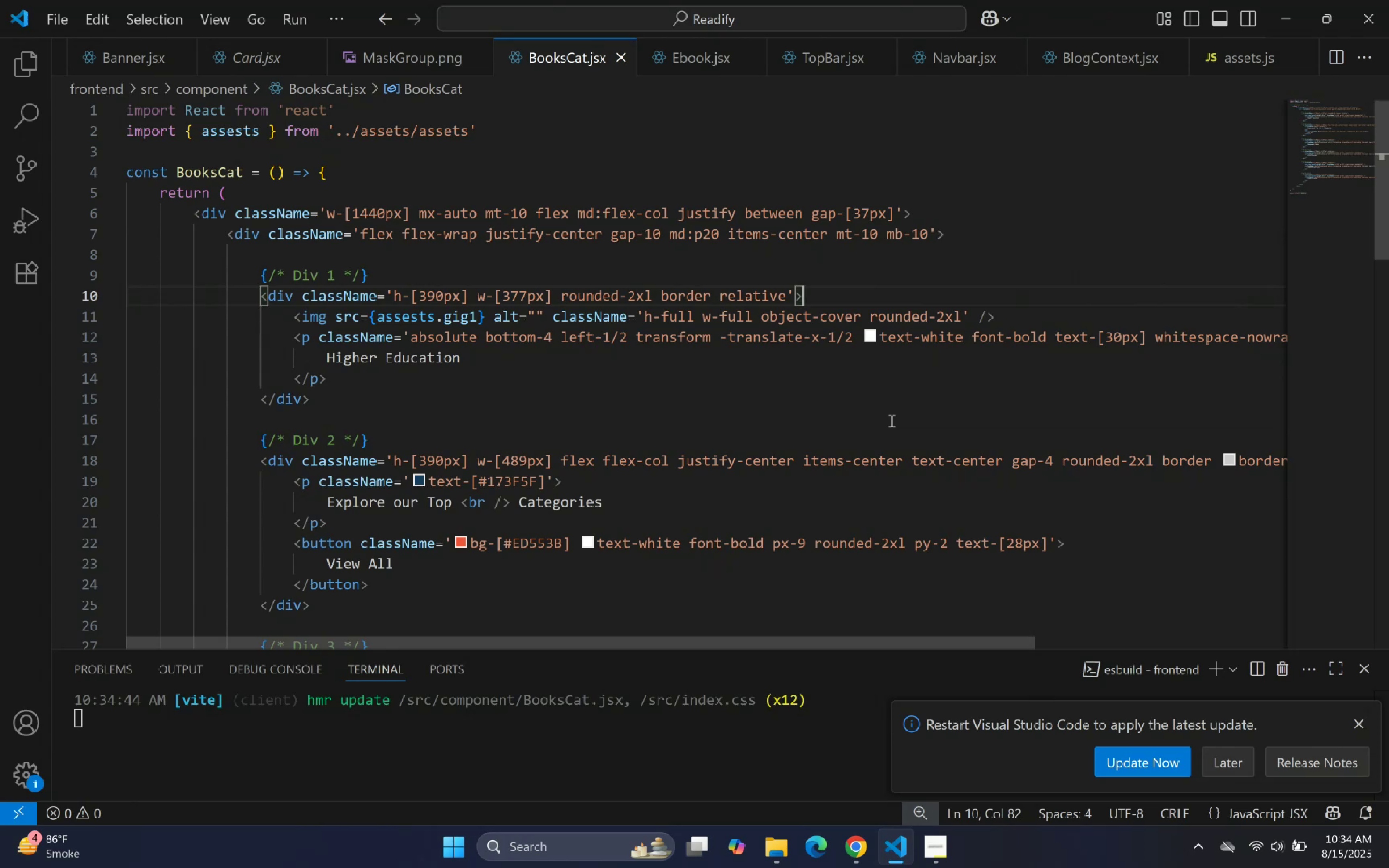 
scroll: coordinate [891, 420], scroll_direction: up, amount: 1.0
 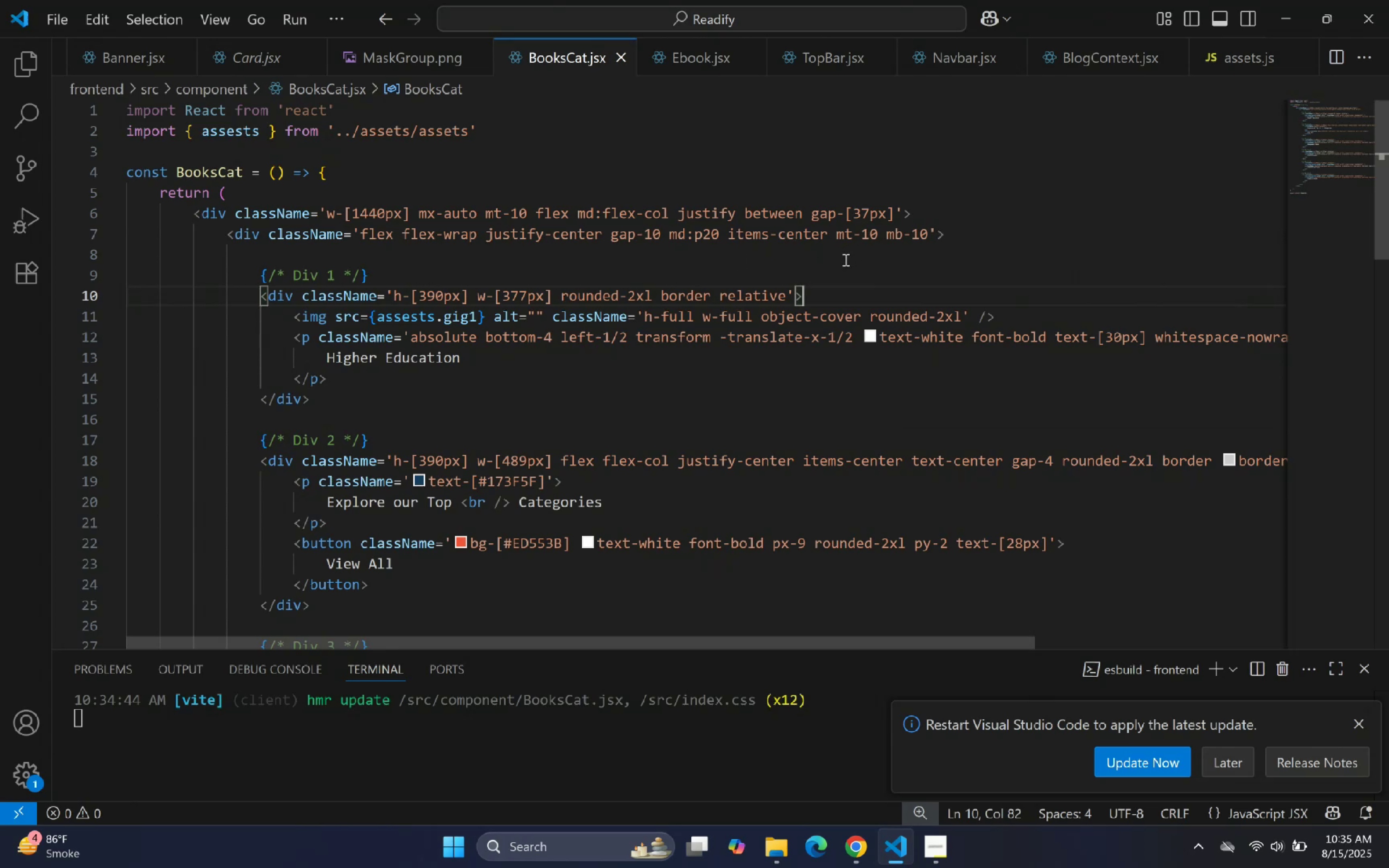 
wait(9.51)
 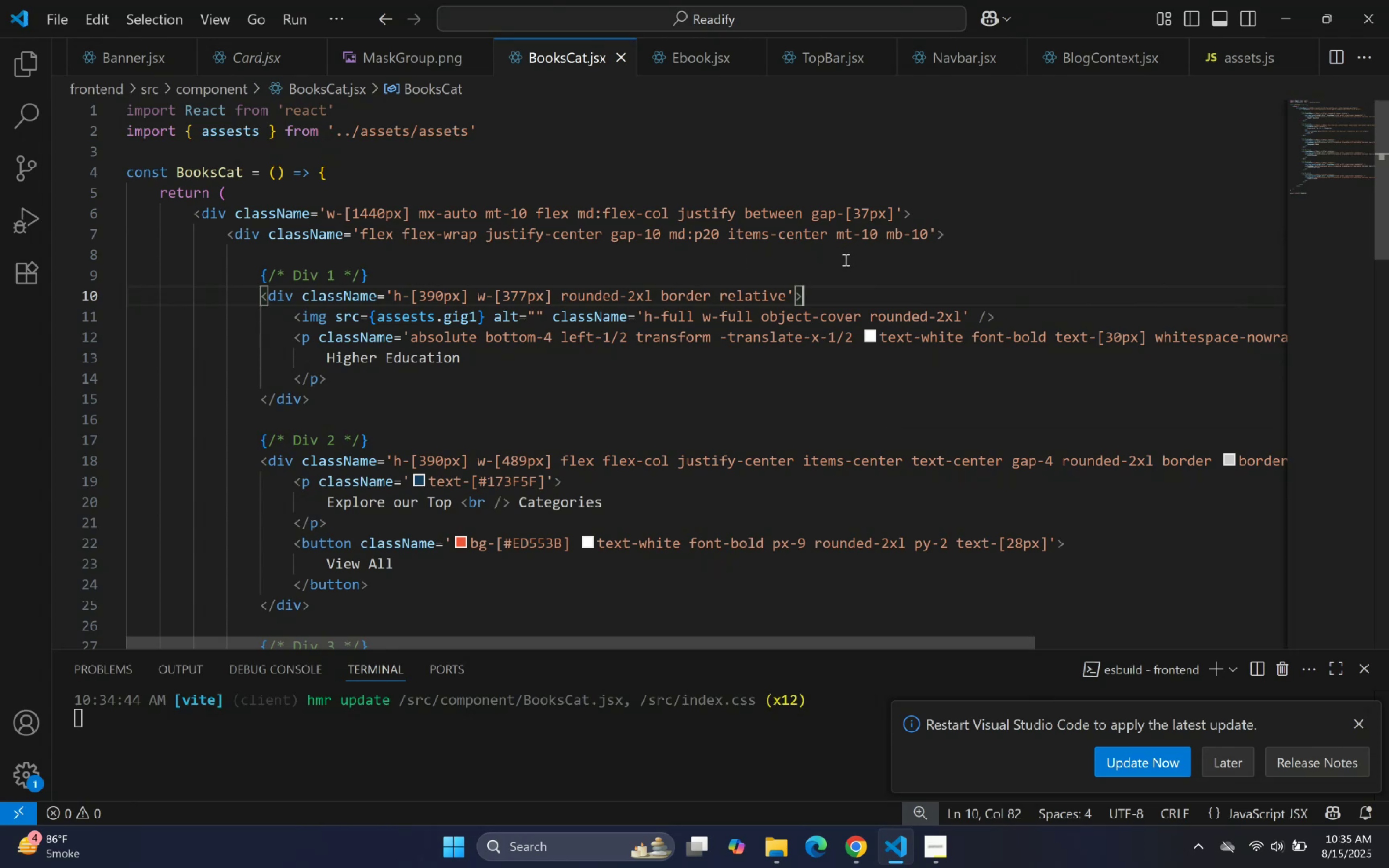 
key(Backspace)
 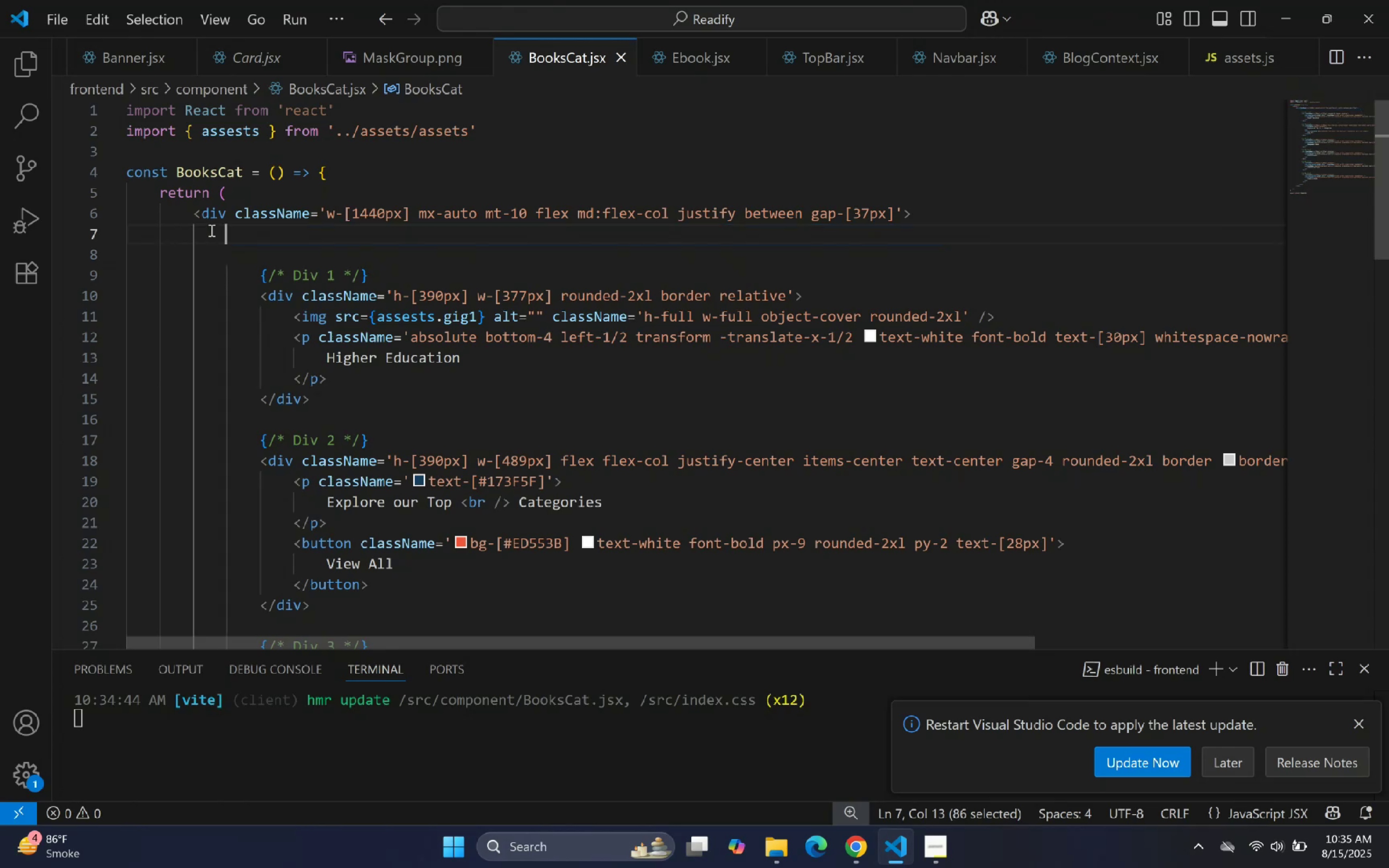 
key(Backspace)
 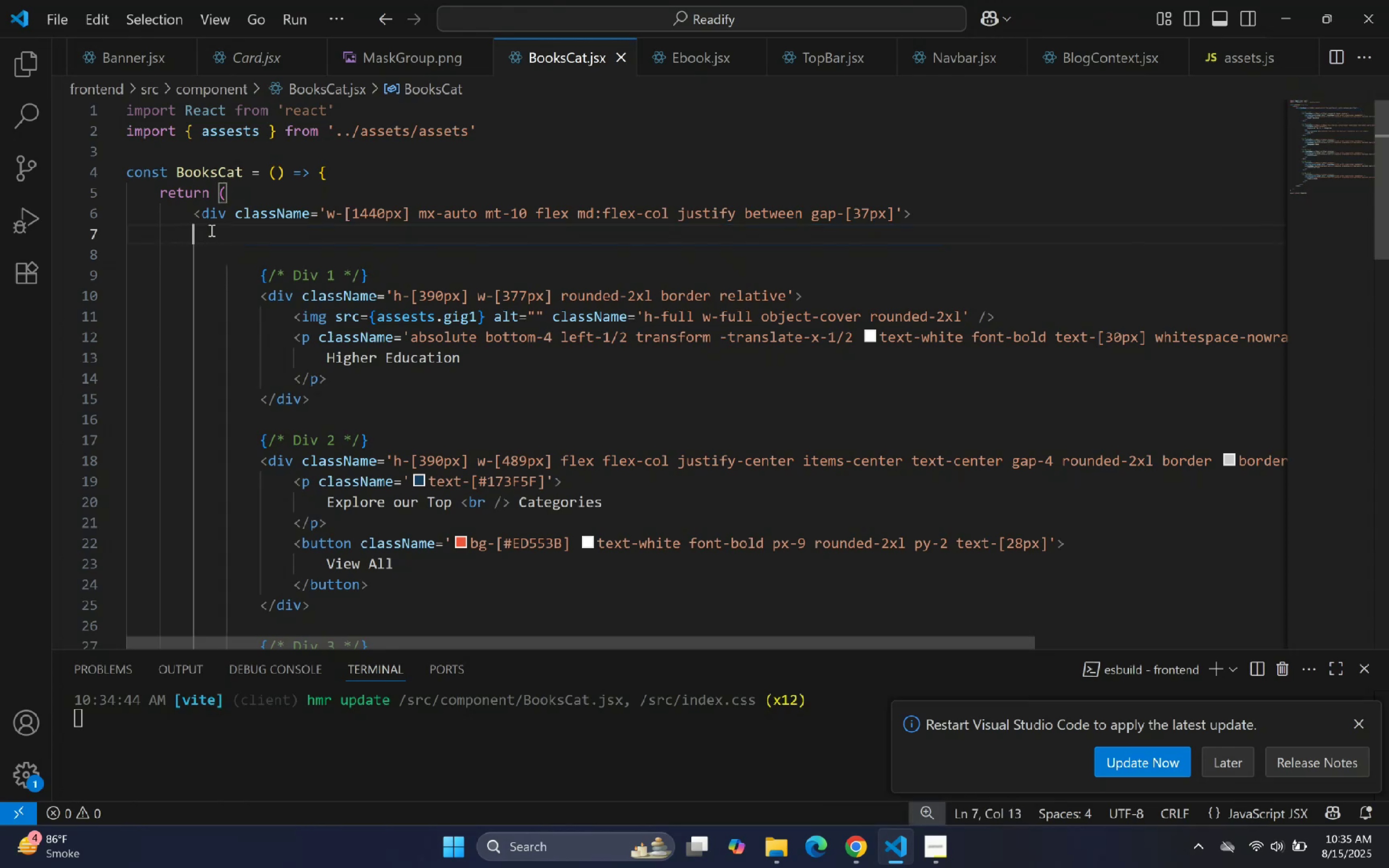 
key(Backspace)
 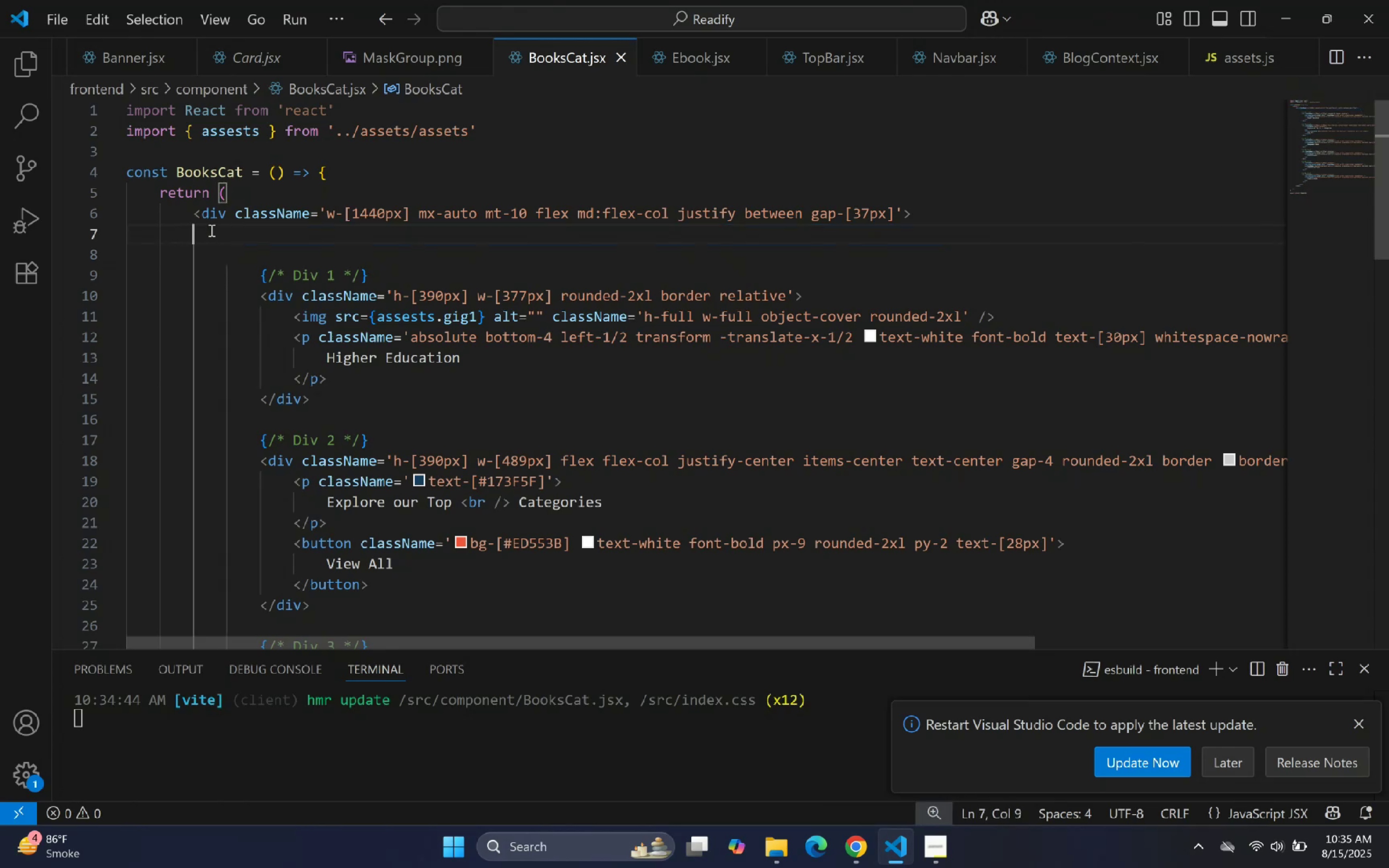 
key(Backspace)
 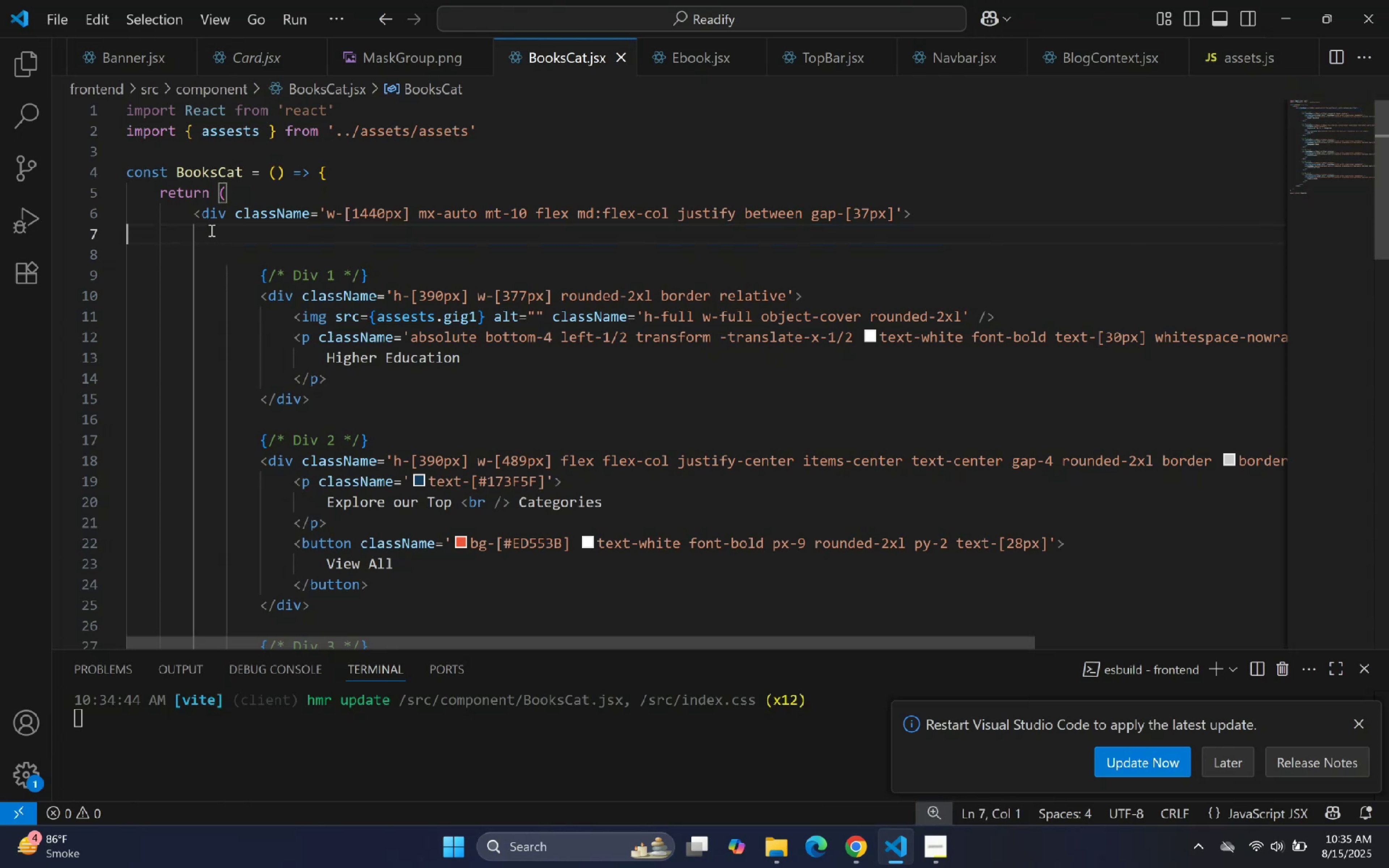 
key(Backspace)
 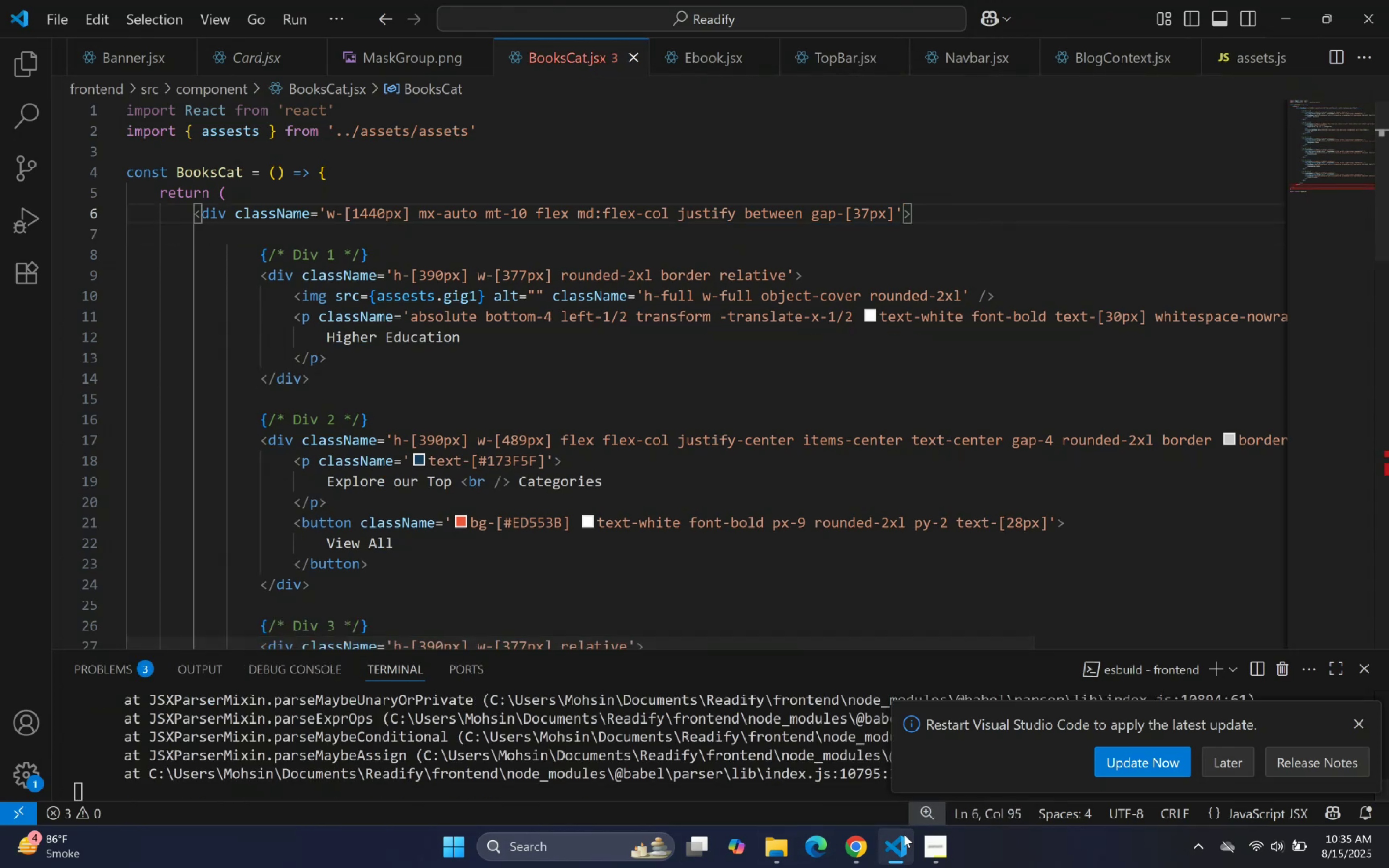 
scroll: coordinate [575, 383], scroll_direction: down, amount: 19.0
 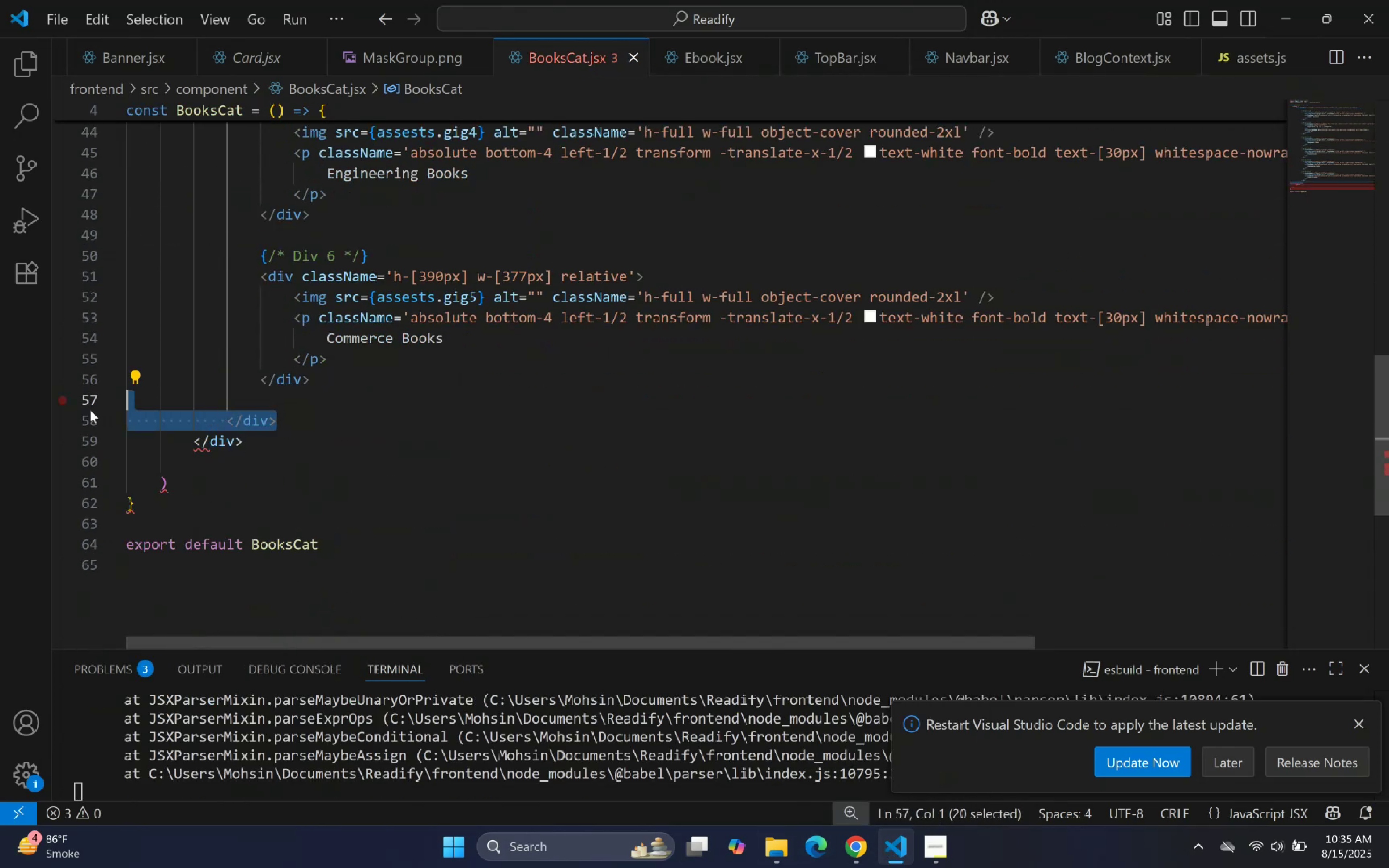 
key(Backspace)
 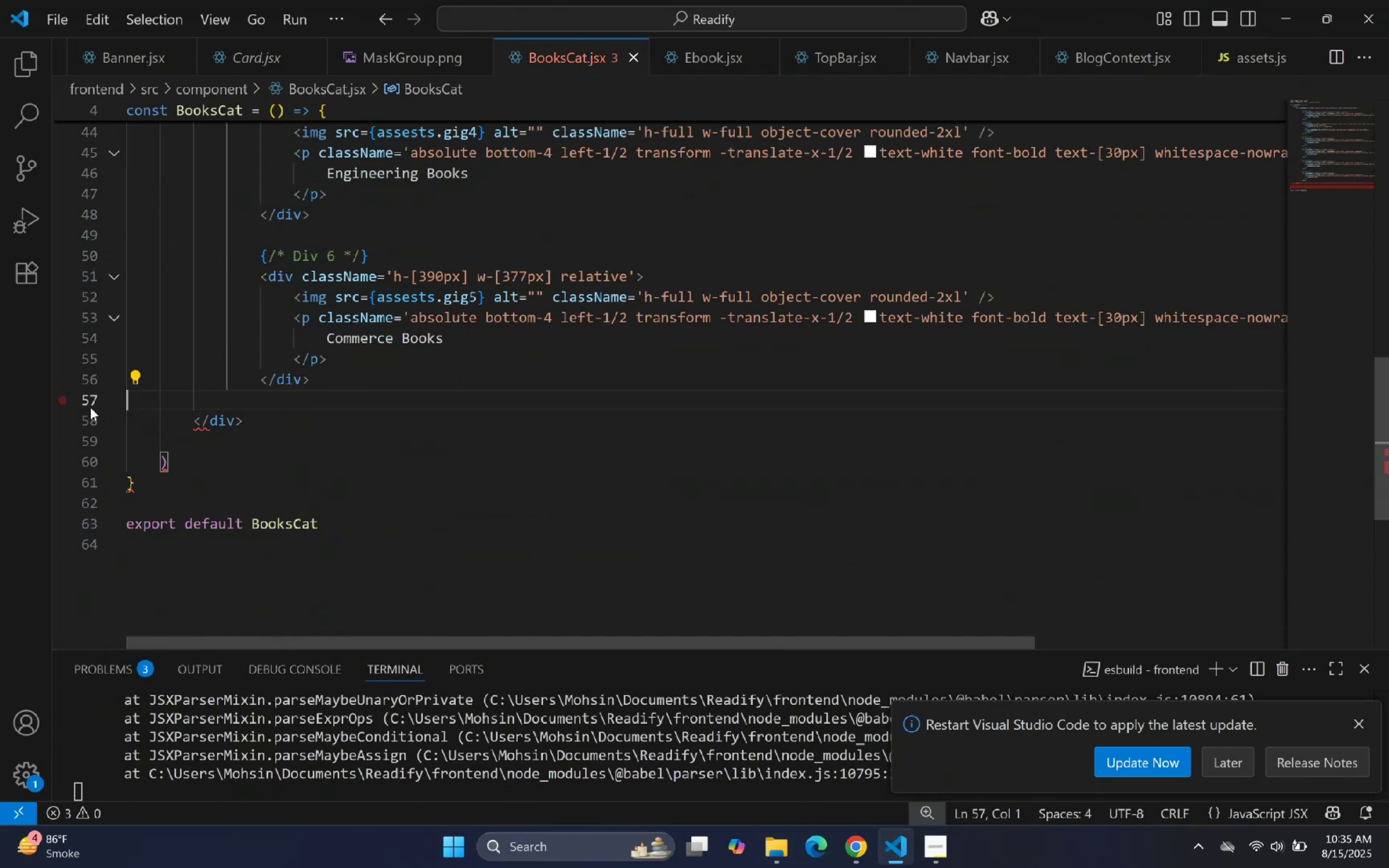 
key(Backspace)
 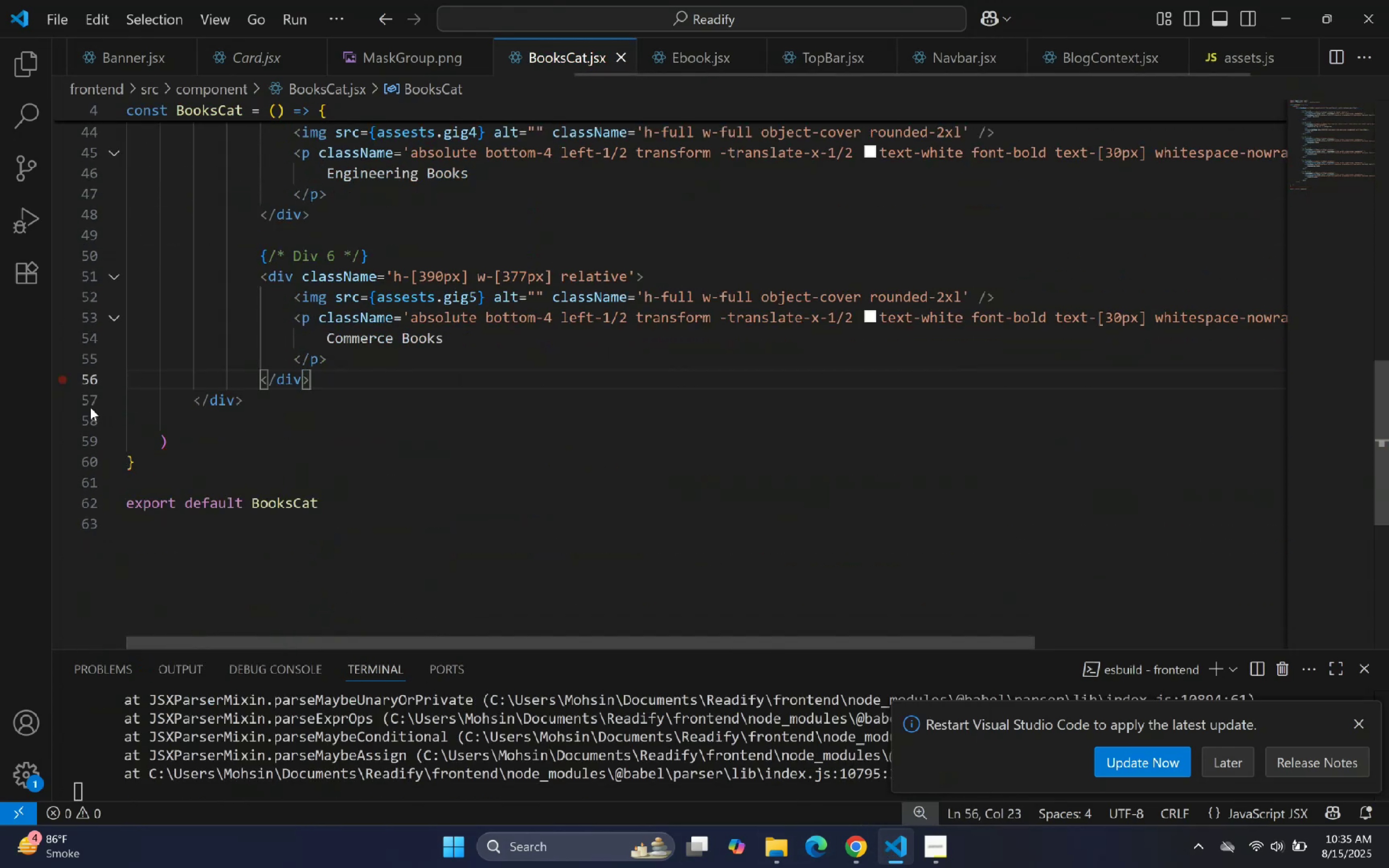 
scroll: coordinate [309, 306], scroll_direction: up, amount: 5.0
 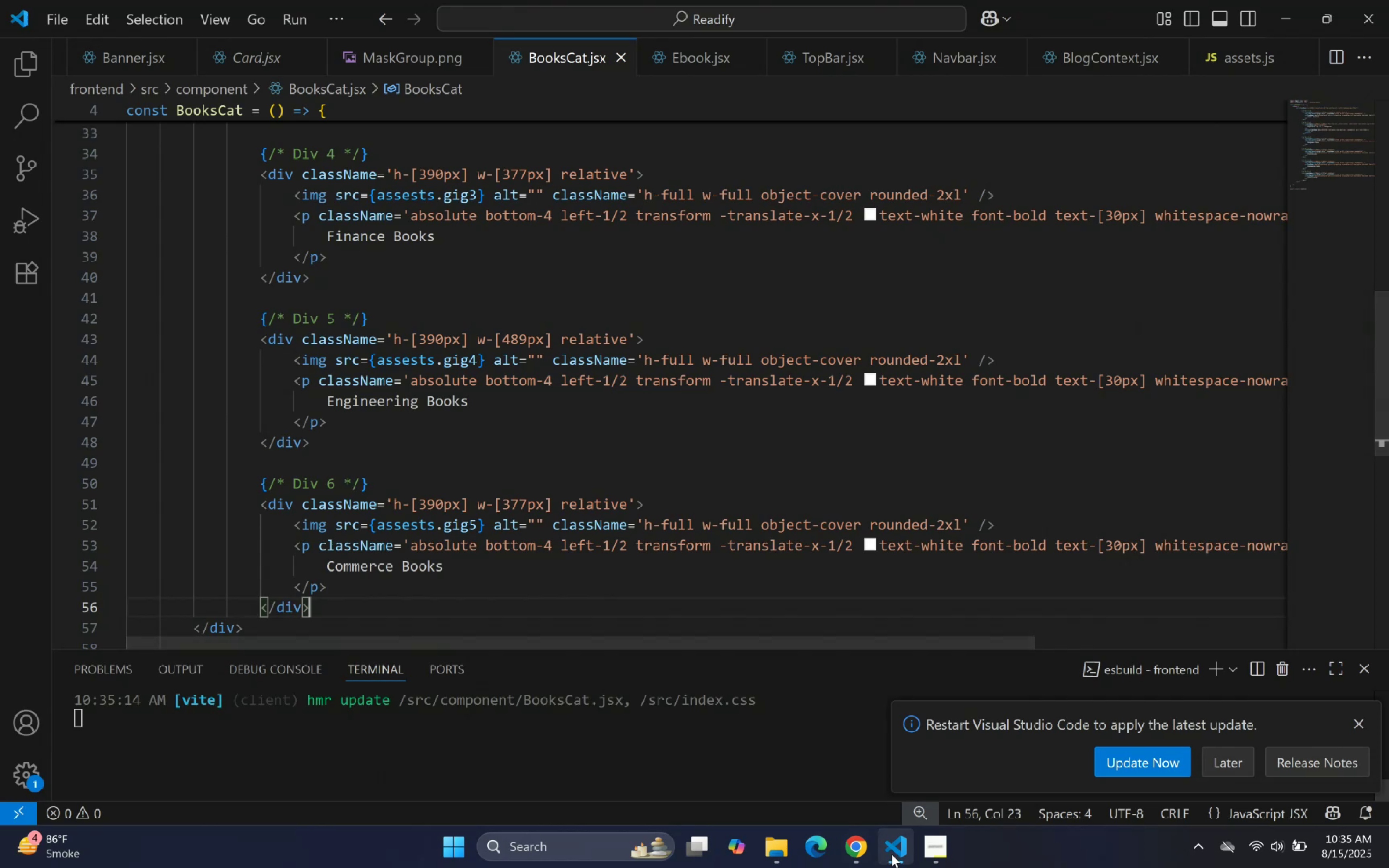 
left_click([907, 847])
 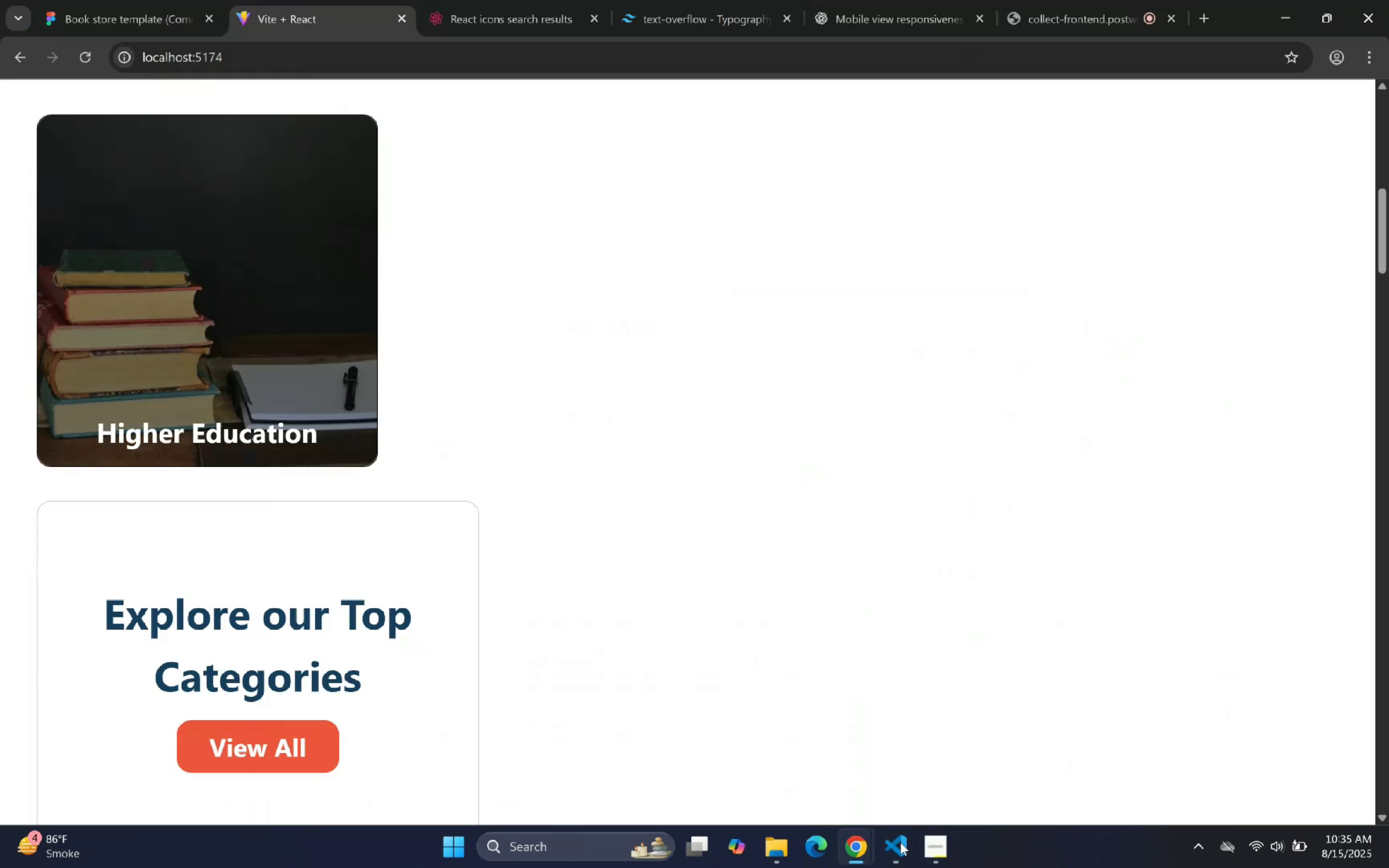 
left_click([899, 843])
 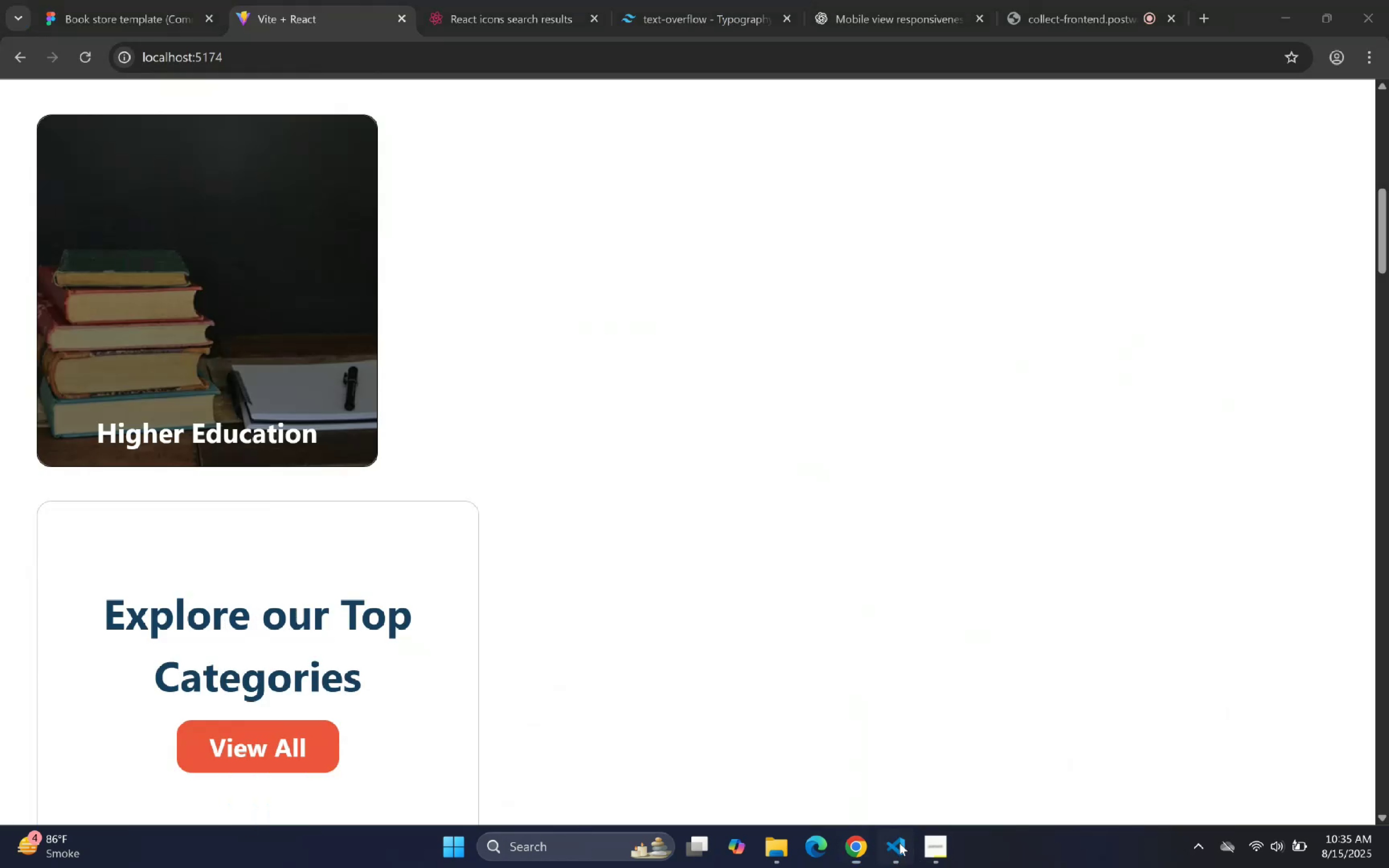 
scroll: coordinate [727, 513], scroll_direction: up, amount: 18.0
 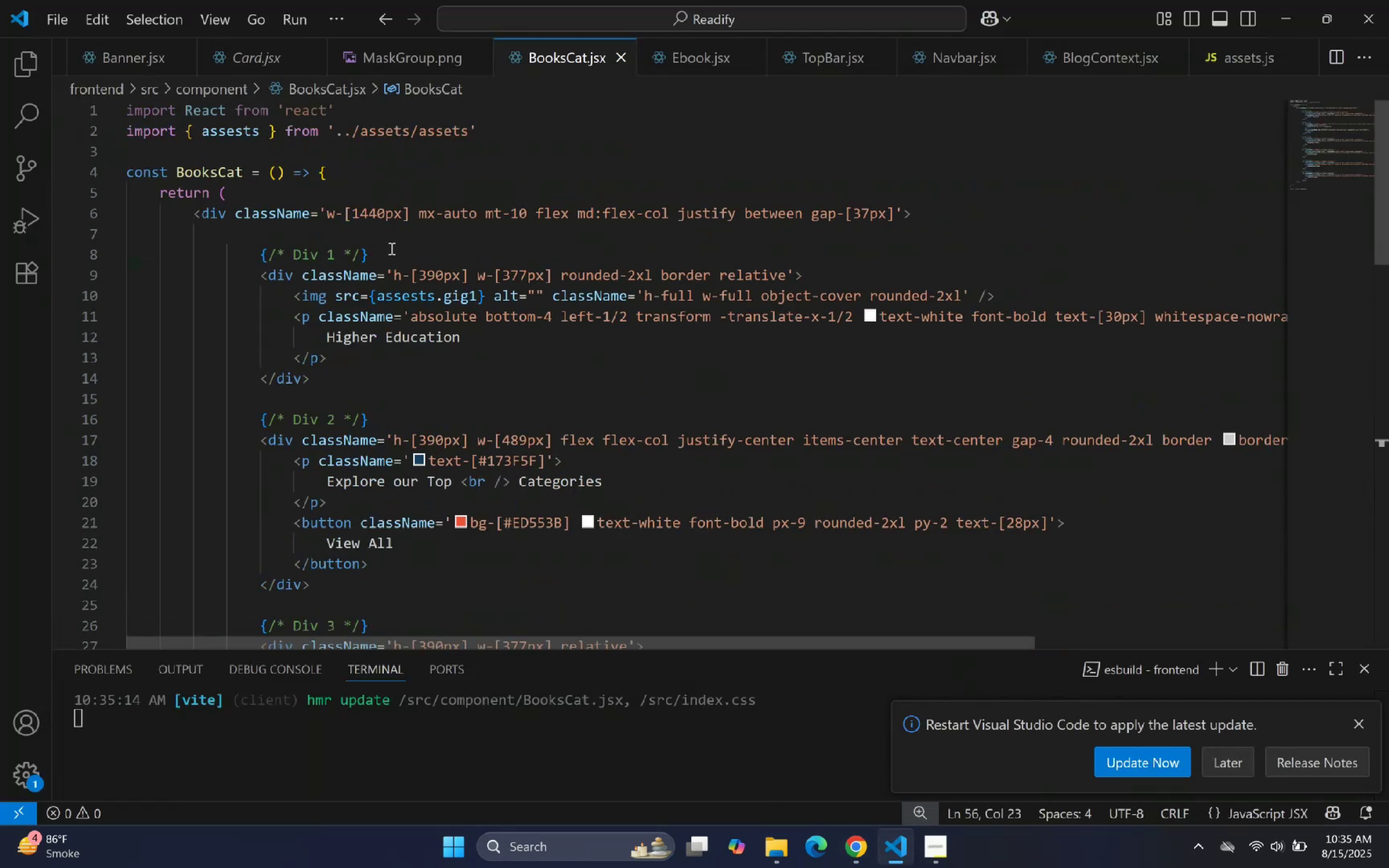 
left_click([389, 231])
 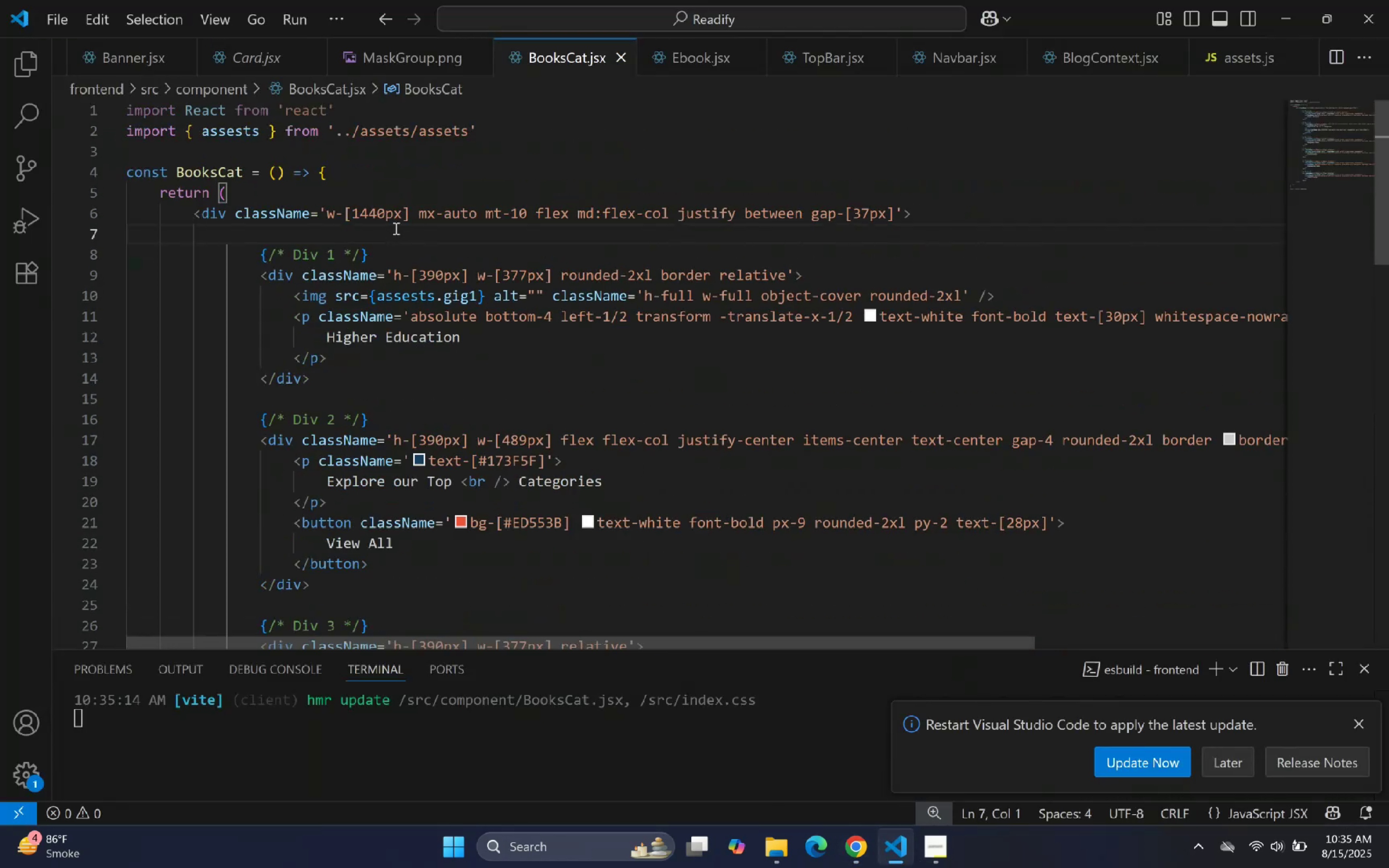 
key(Backspace)
 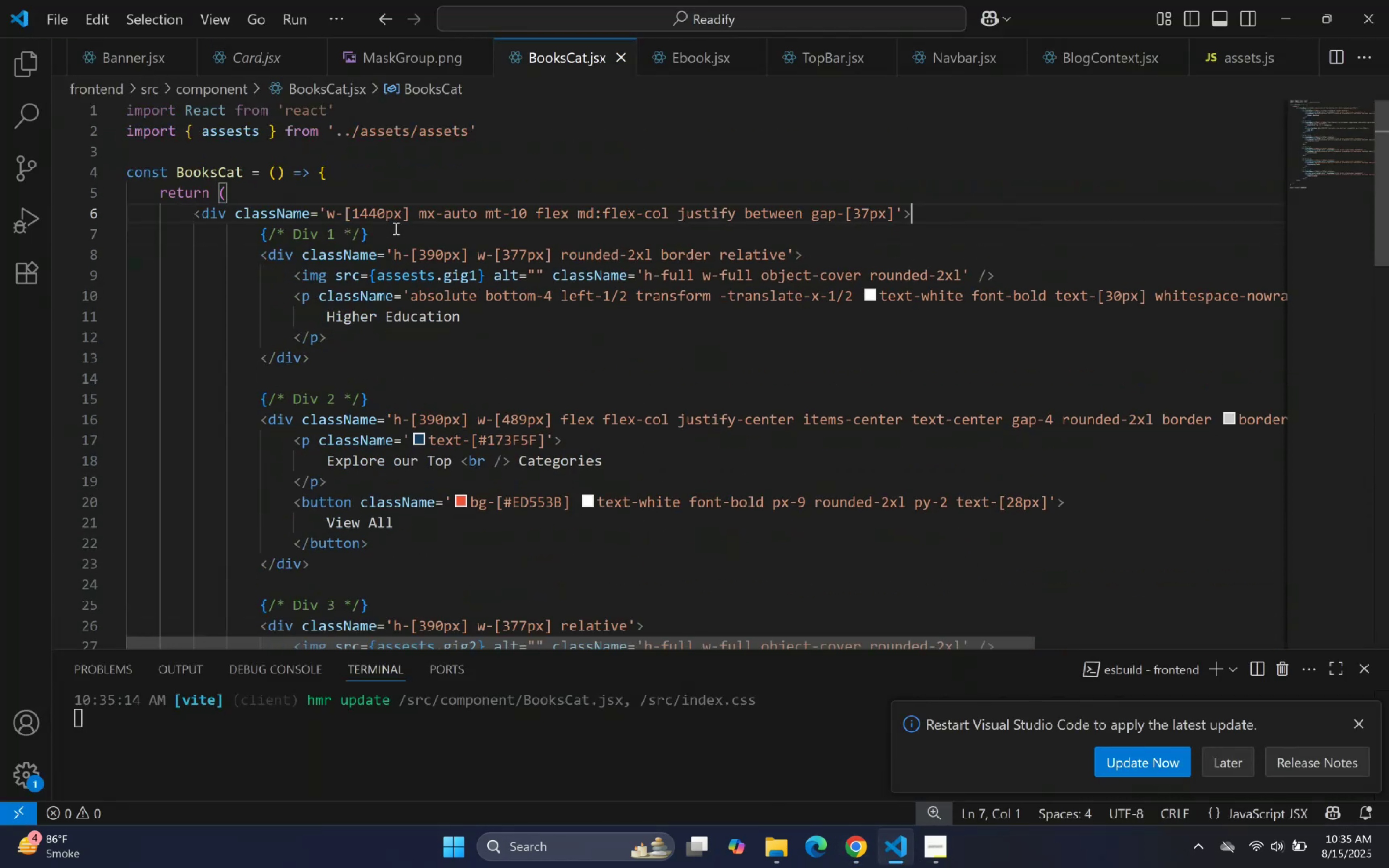 
key(Enter)
 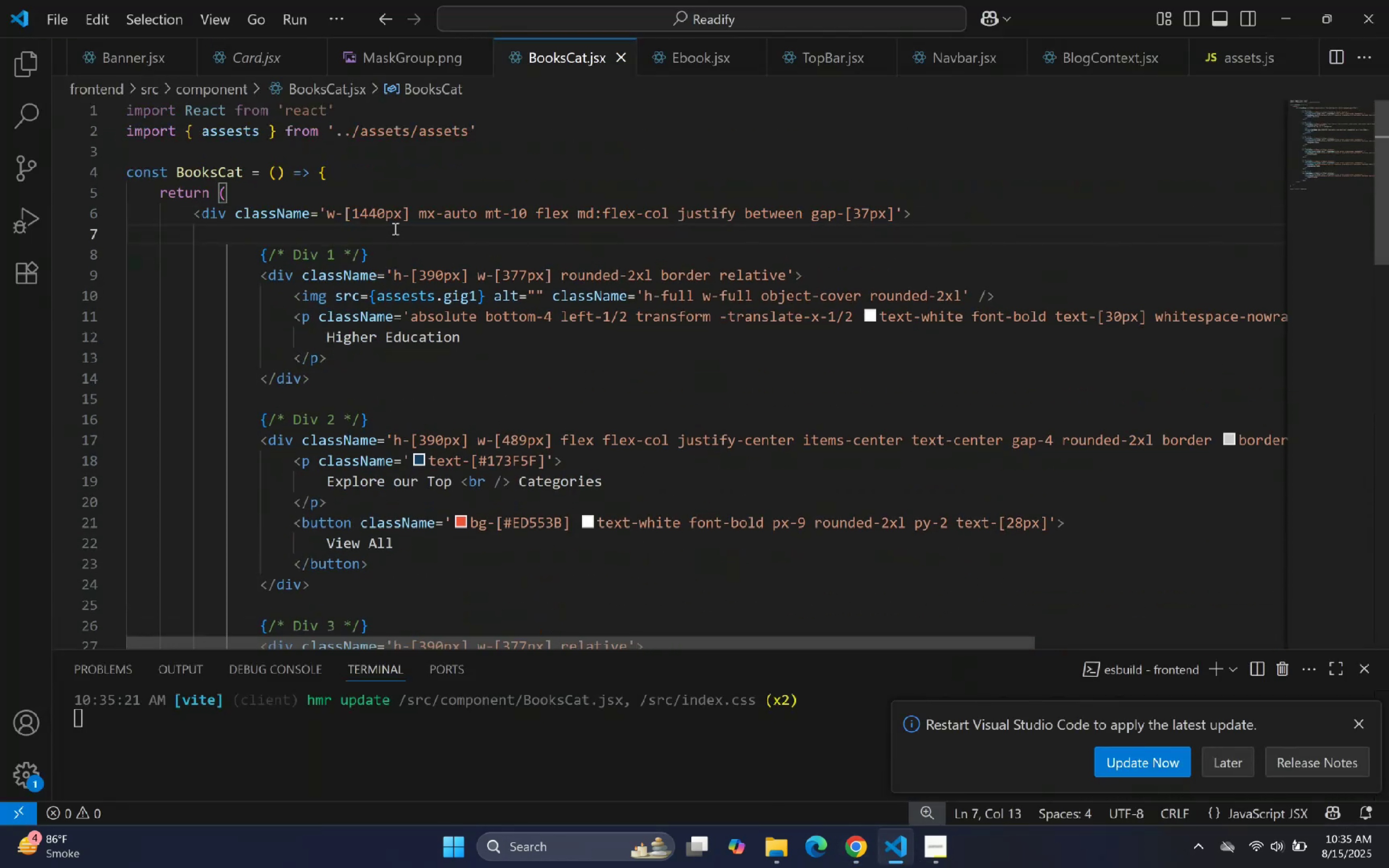 
wait(9.96)
 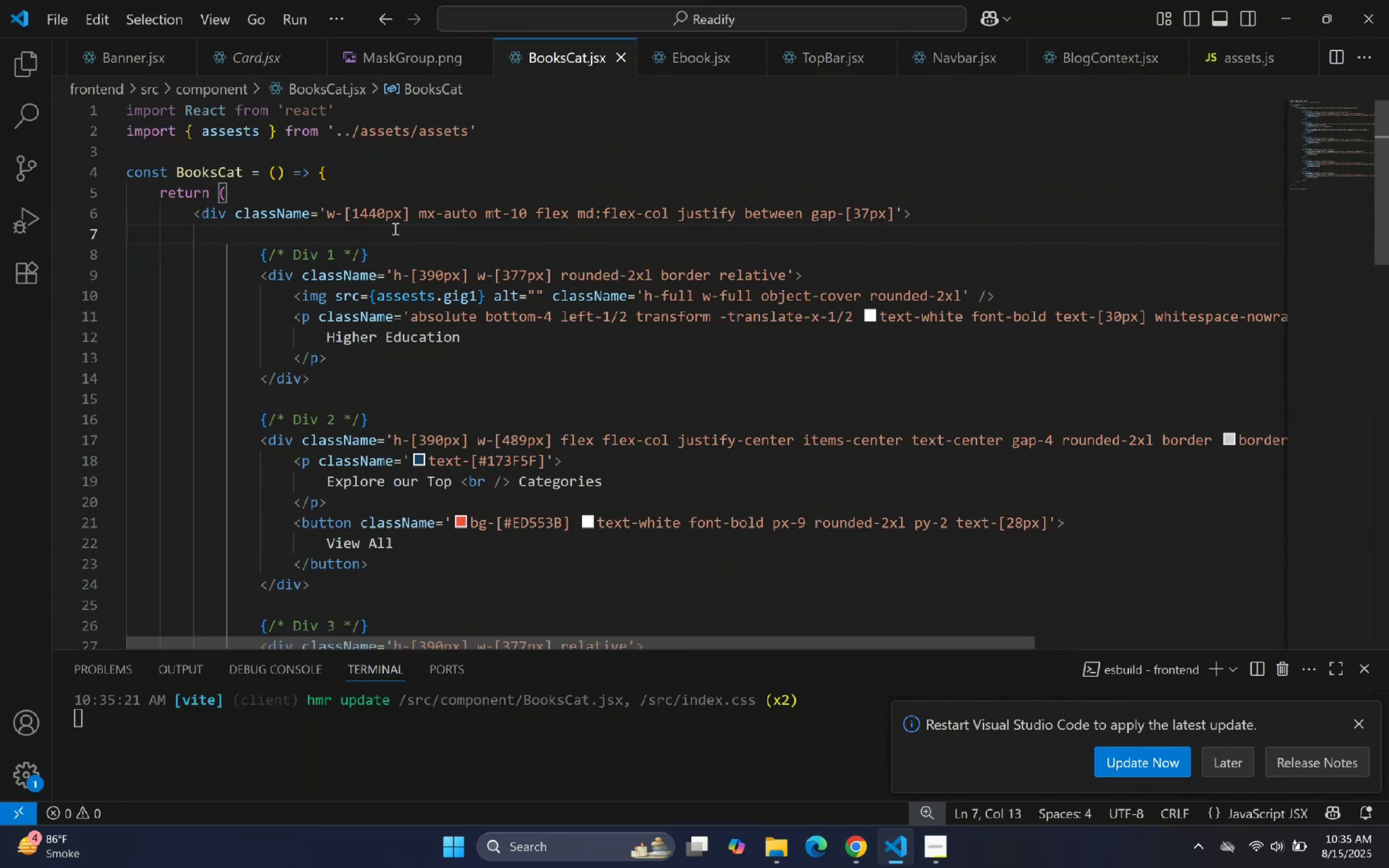 
type(div)
 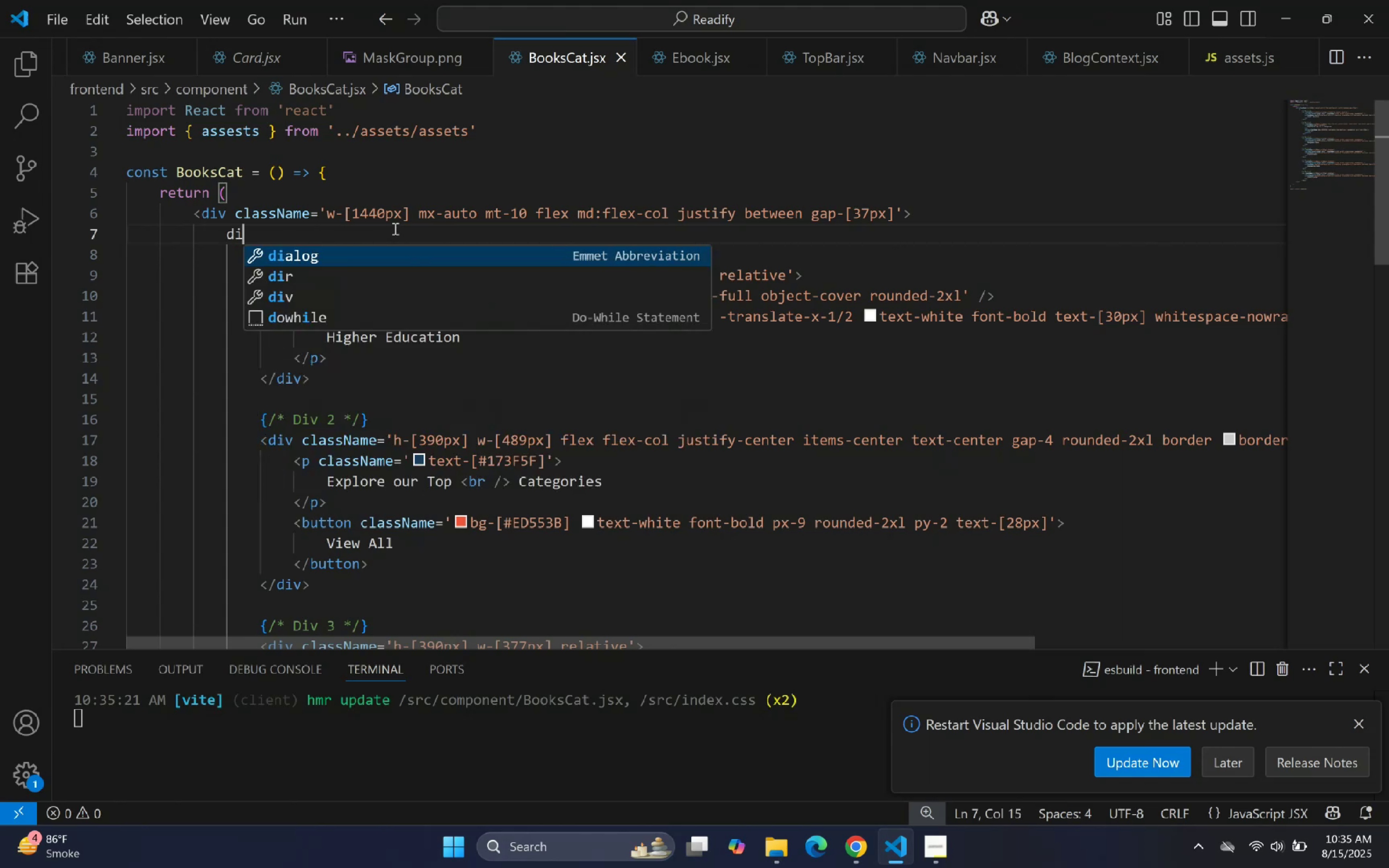 
key(Enter)
 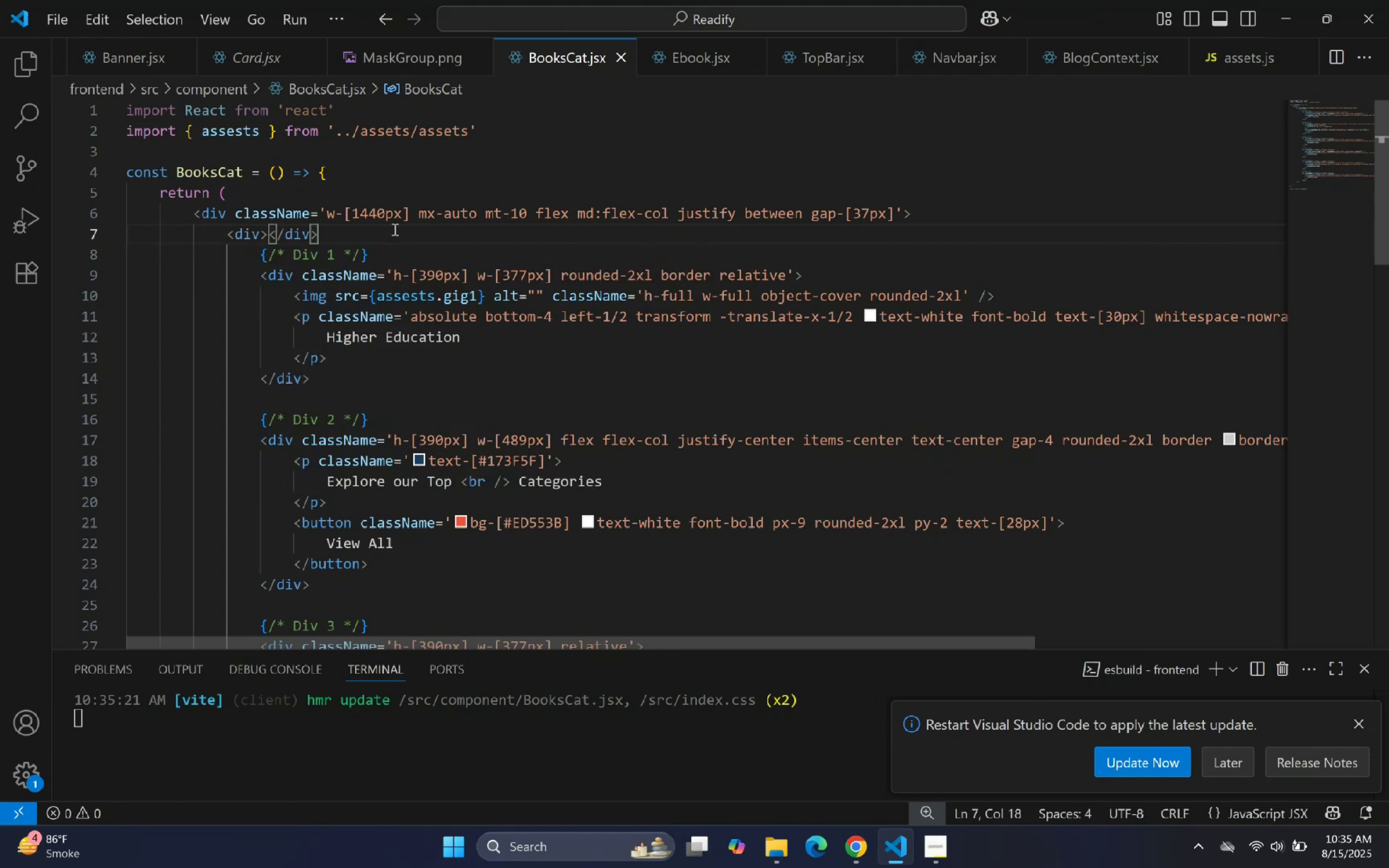 
key(Enter)
 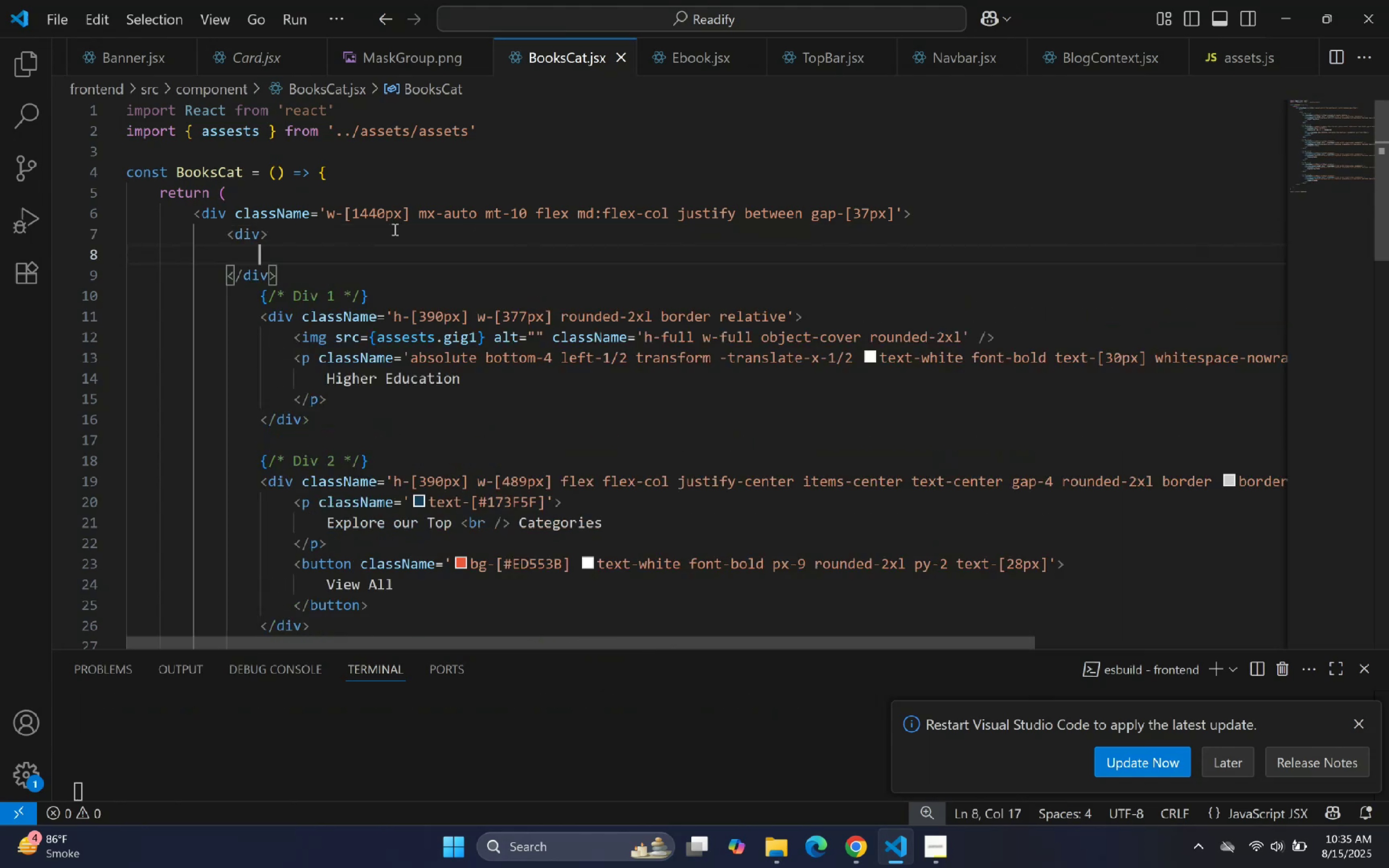 
key(Shift+ShiftLeft)
 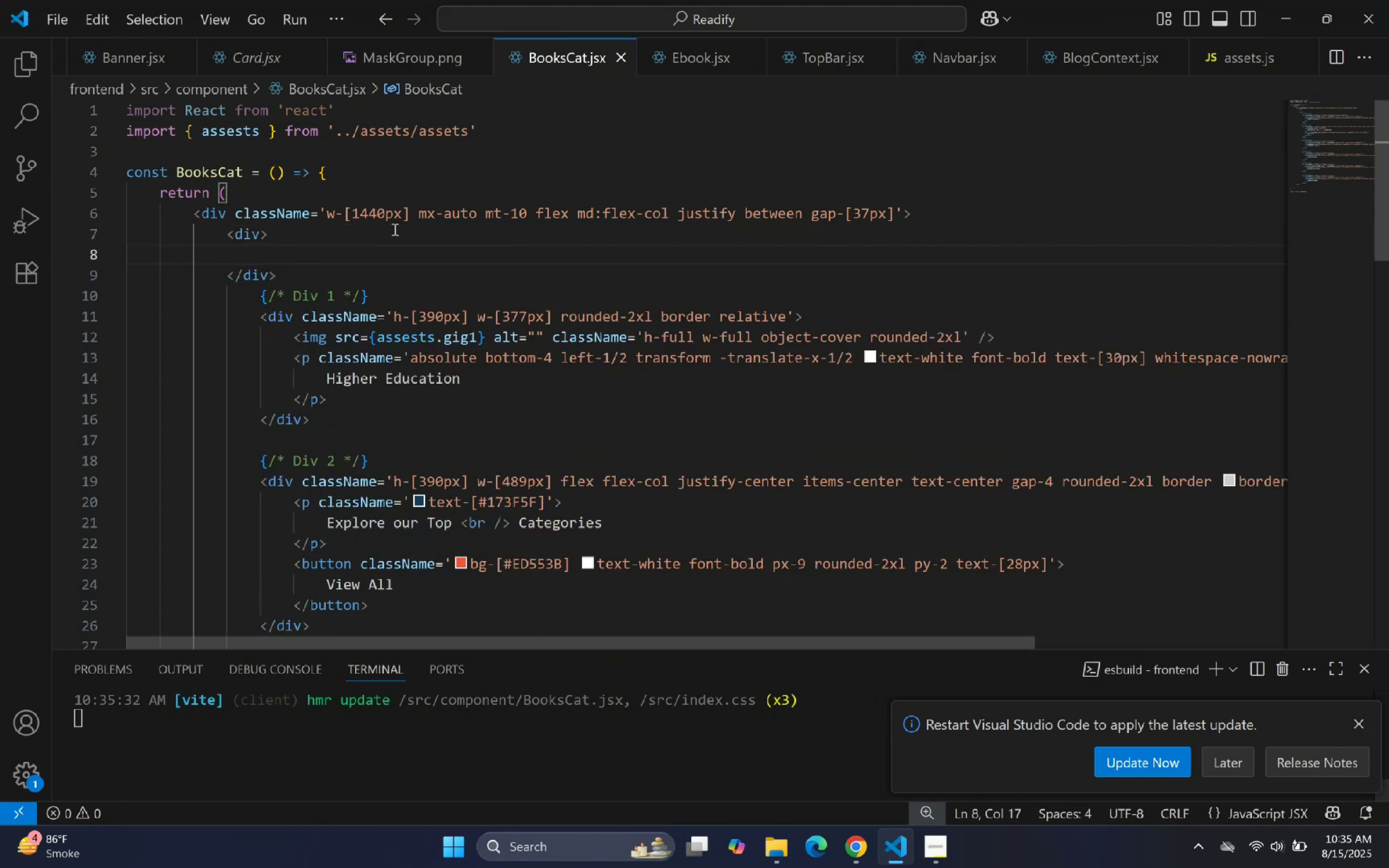 
key(ArrowDown)
 